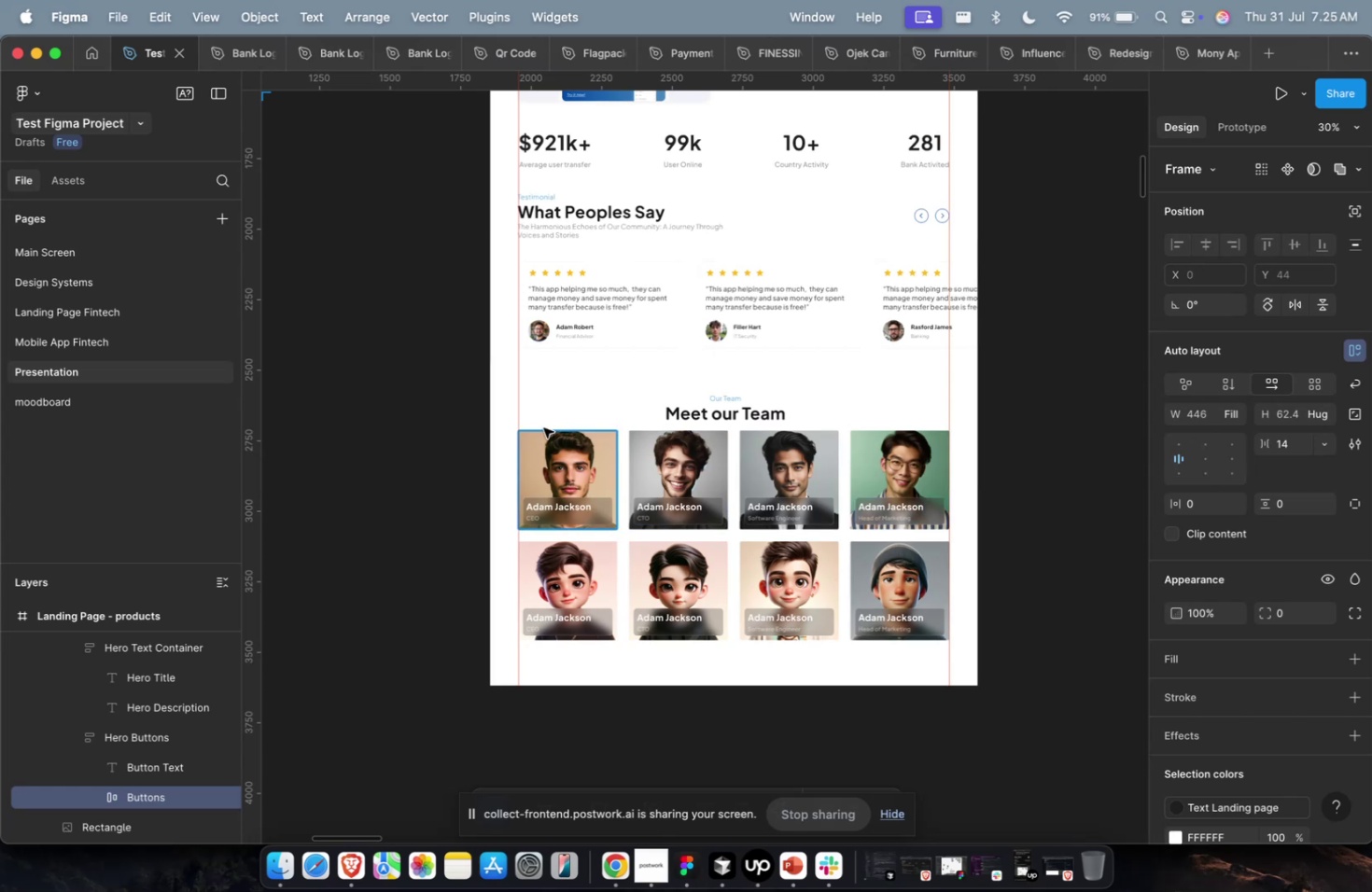 
left_click([558, 451])
 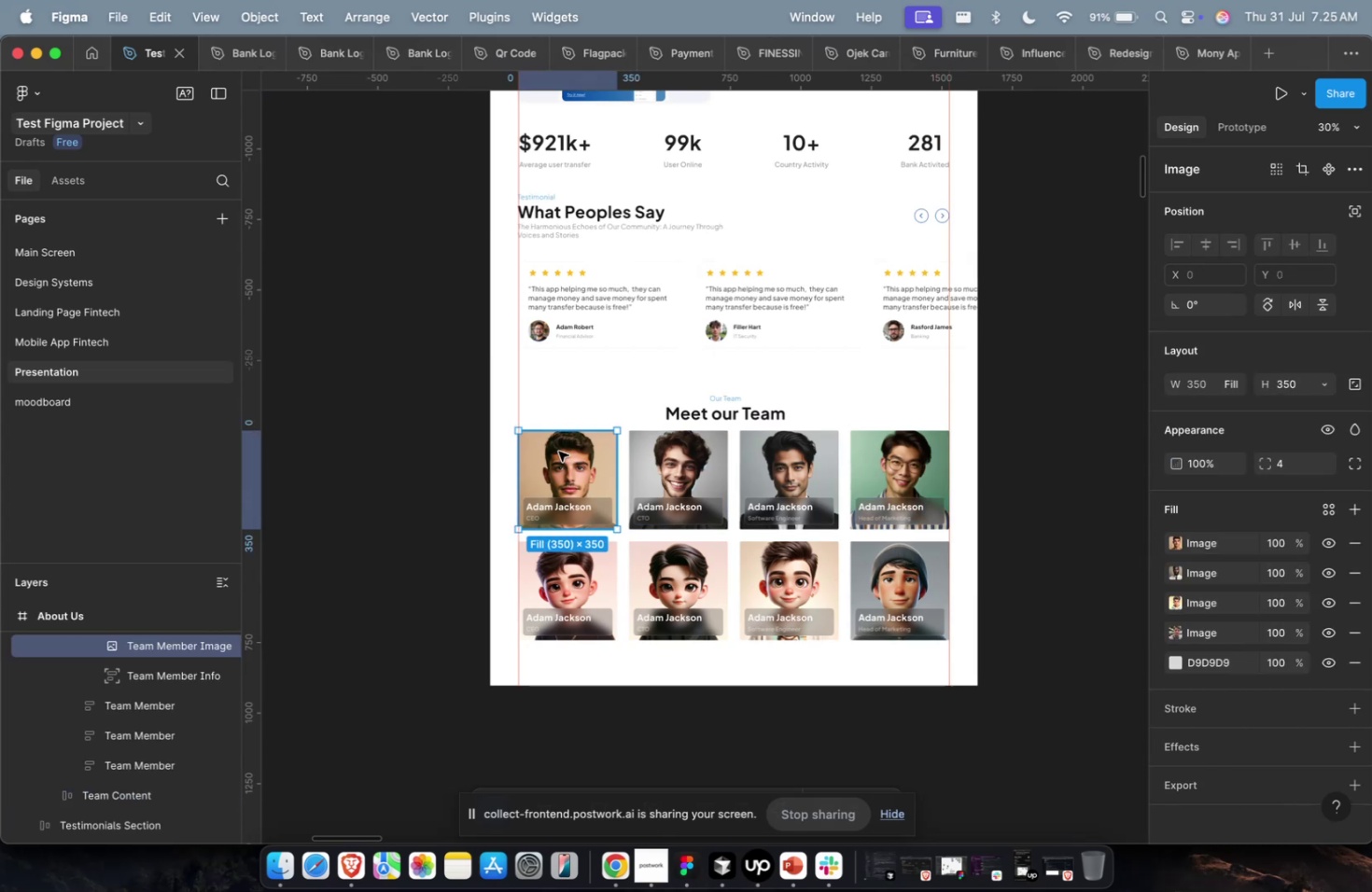 
key(Meta+C)
 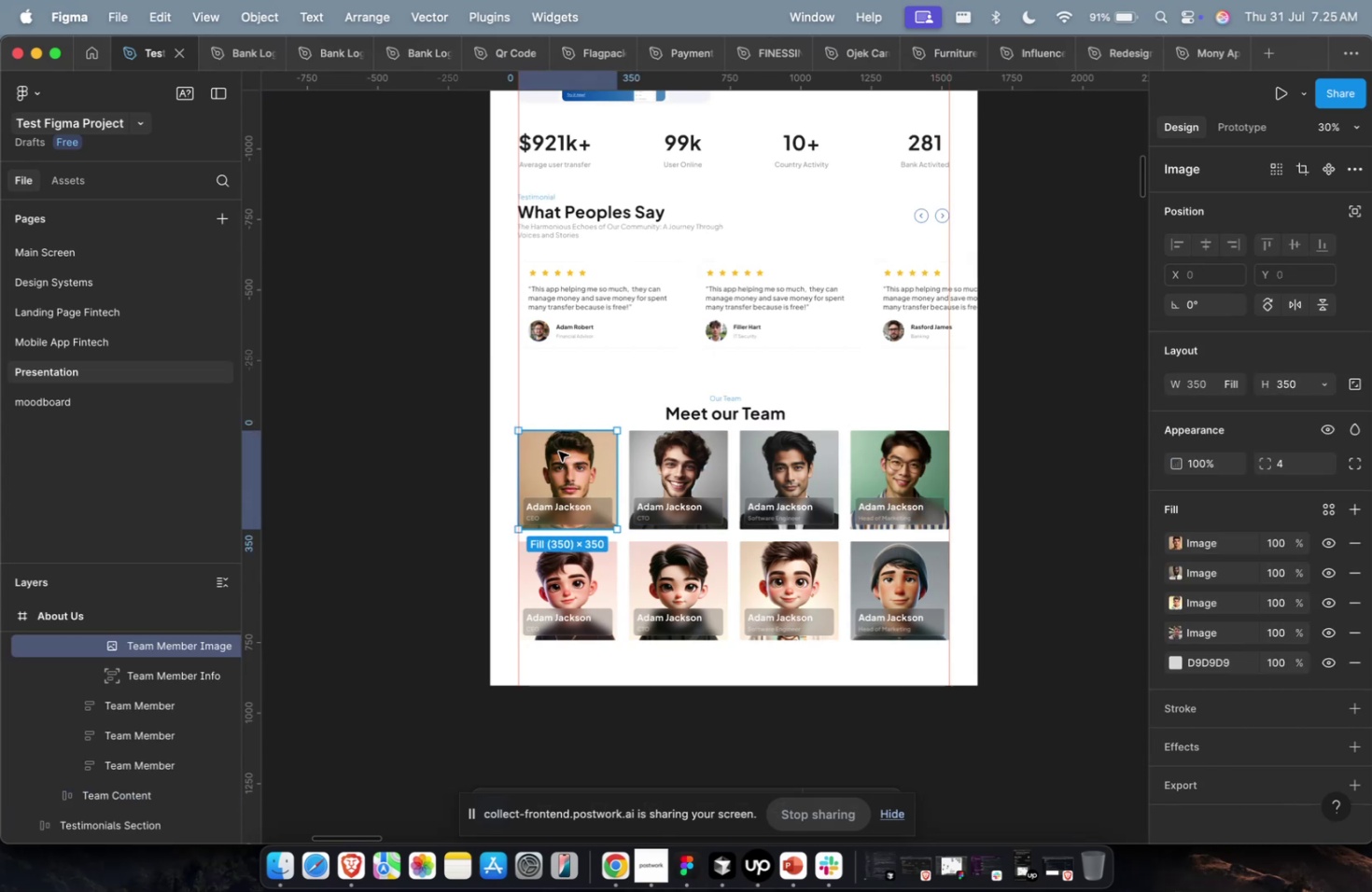 
key(Meta+C)
 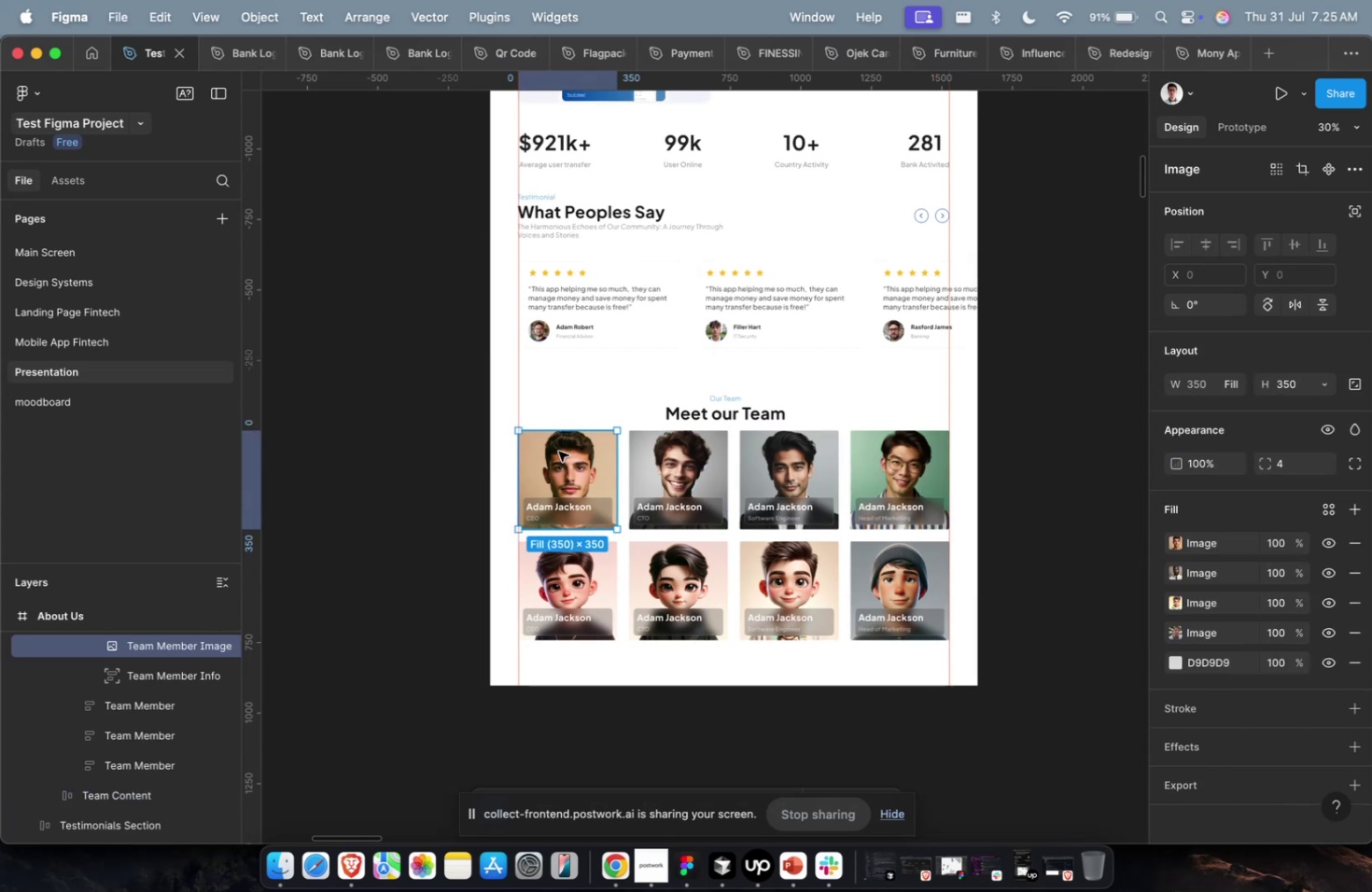 
key(Meta+1)
 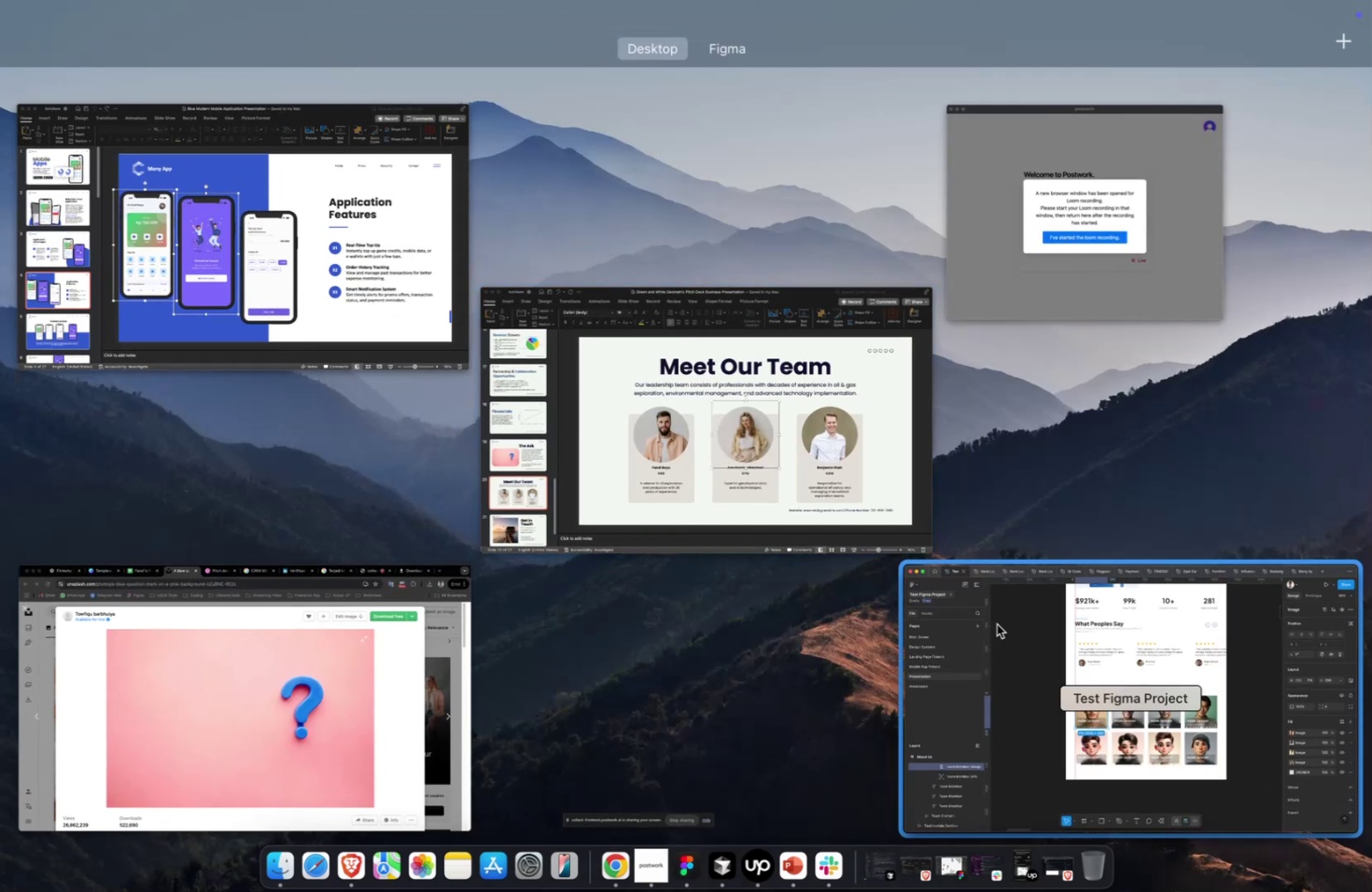 
left_click([1029, 668])
 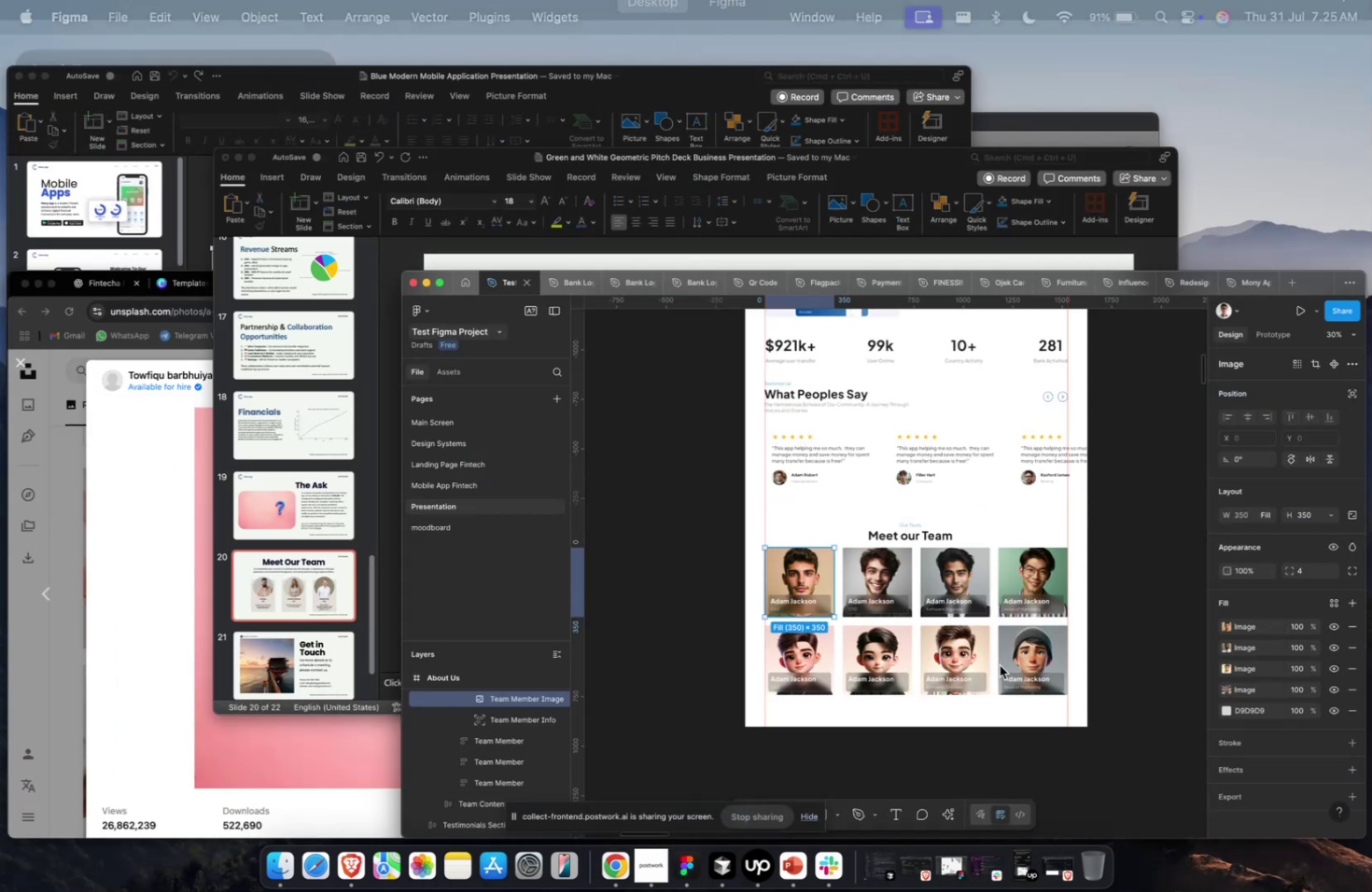 
key(Meta+Shift+C)
 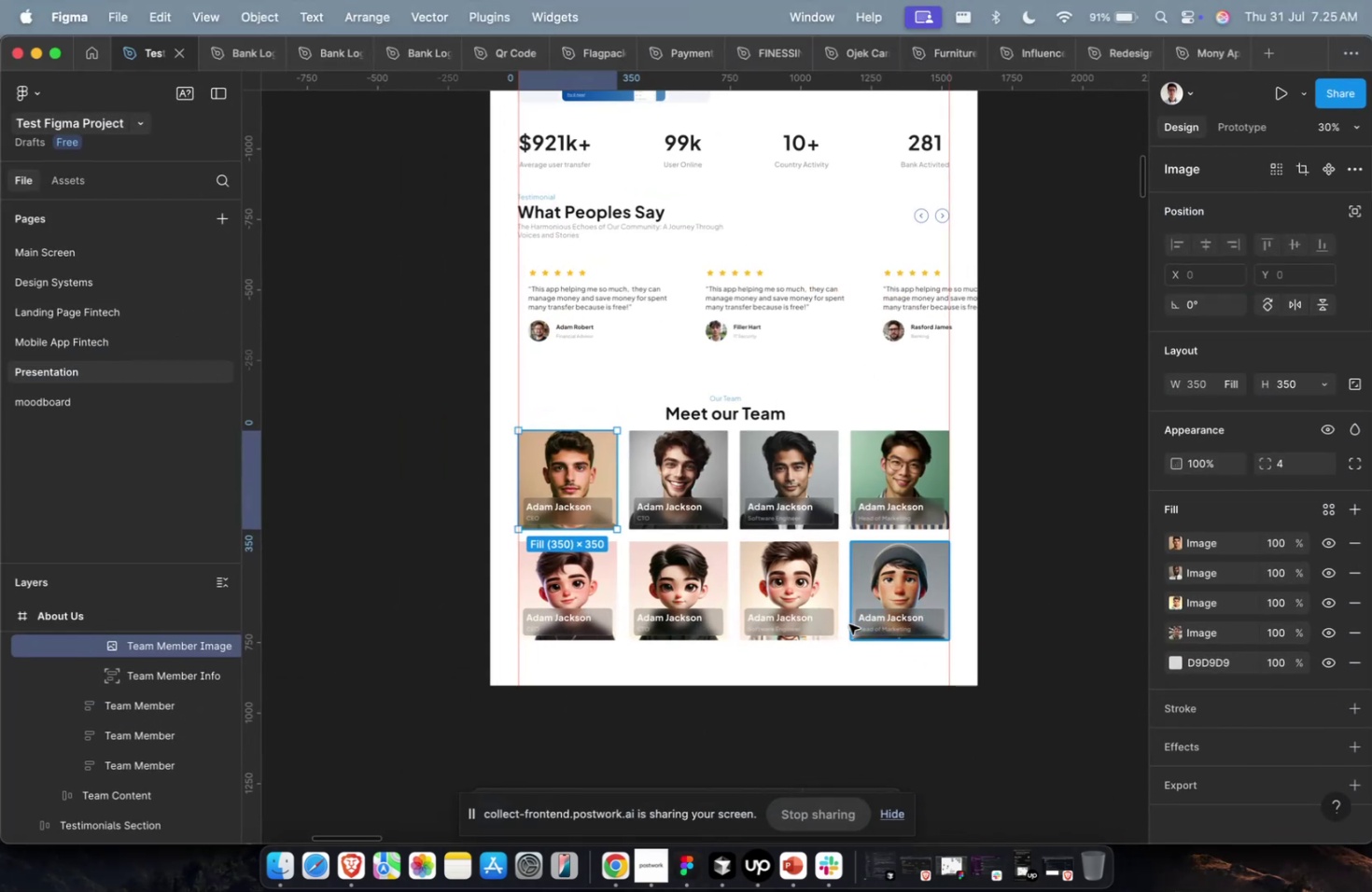 
key(Meta+Shift+ShiftLeft)
 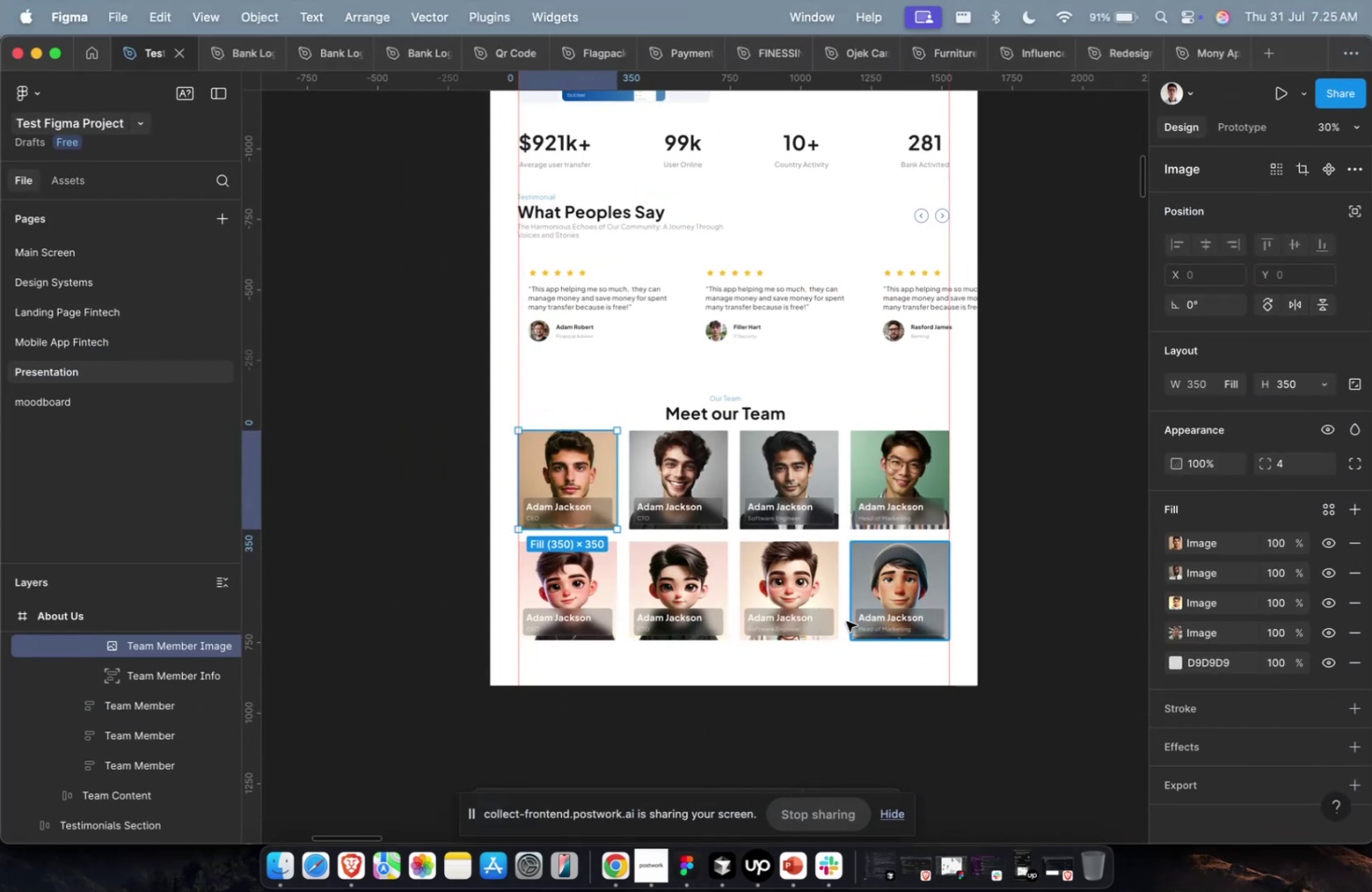 
key(Meta+Shift+C)
 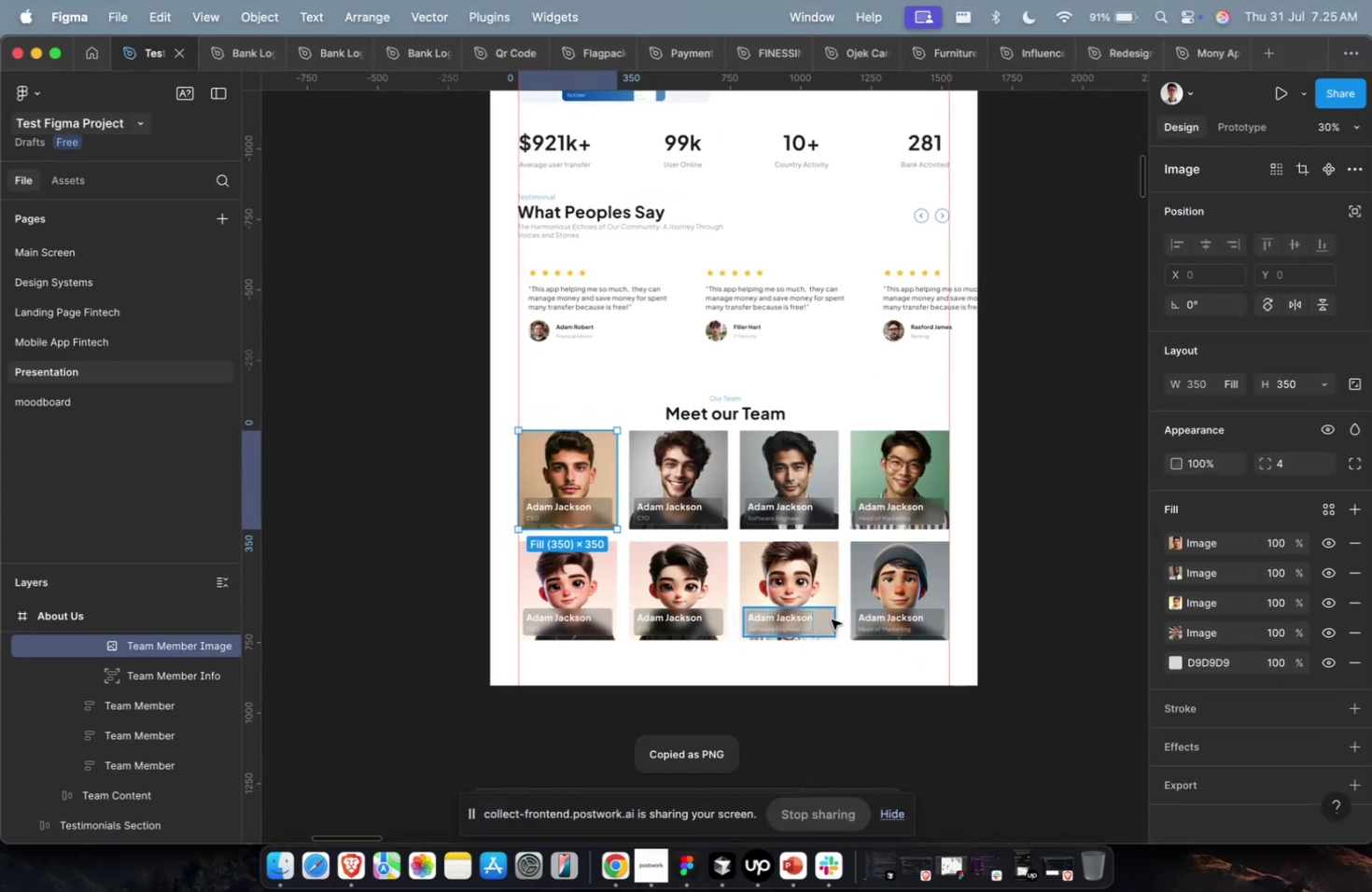 
key(Meta+CommandLeft)
 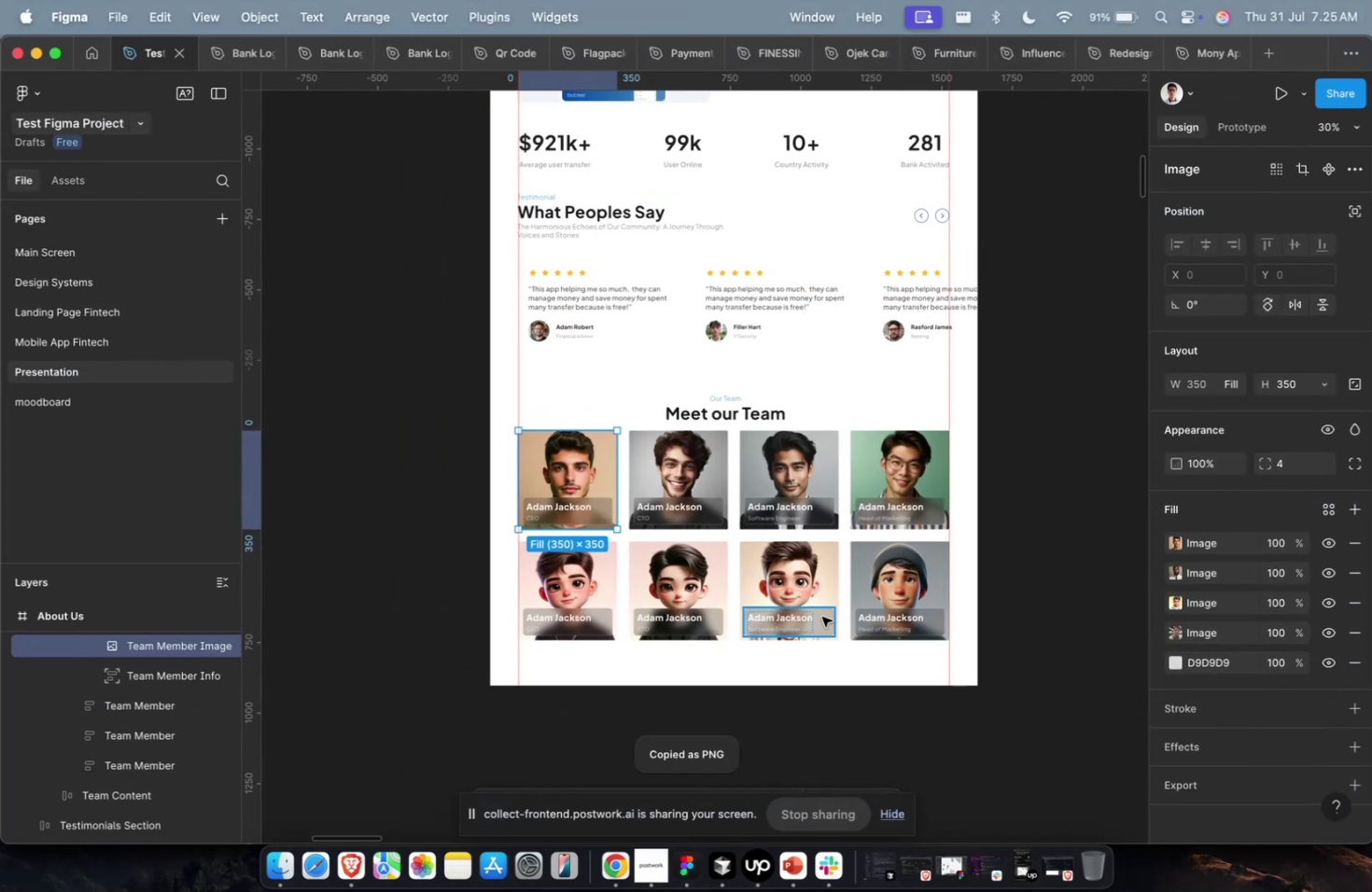 
key(Meta+1)
 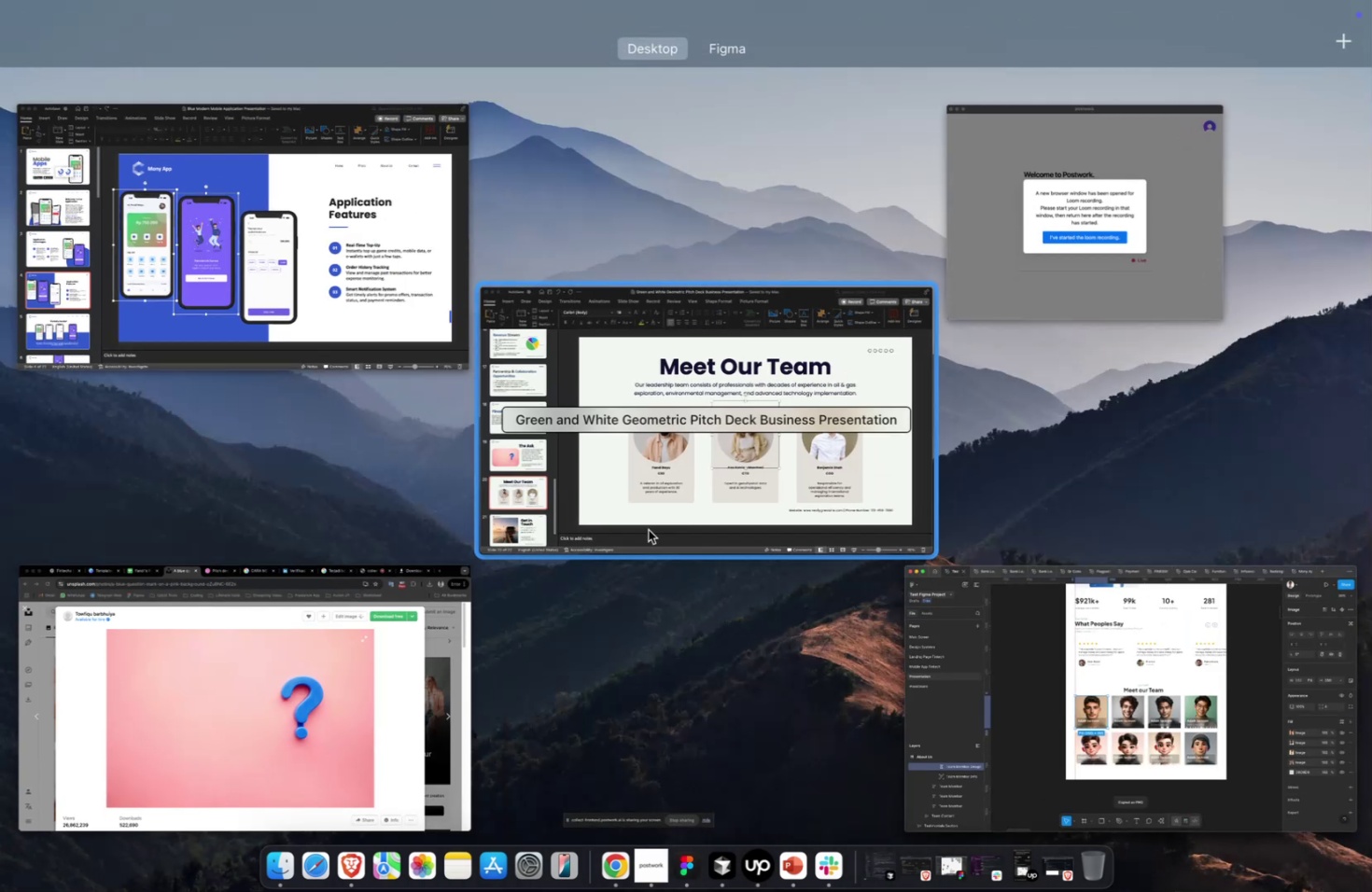 
left_click([652, 487])
 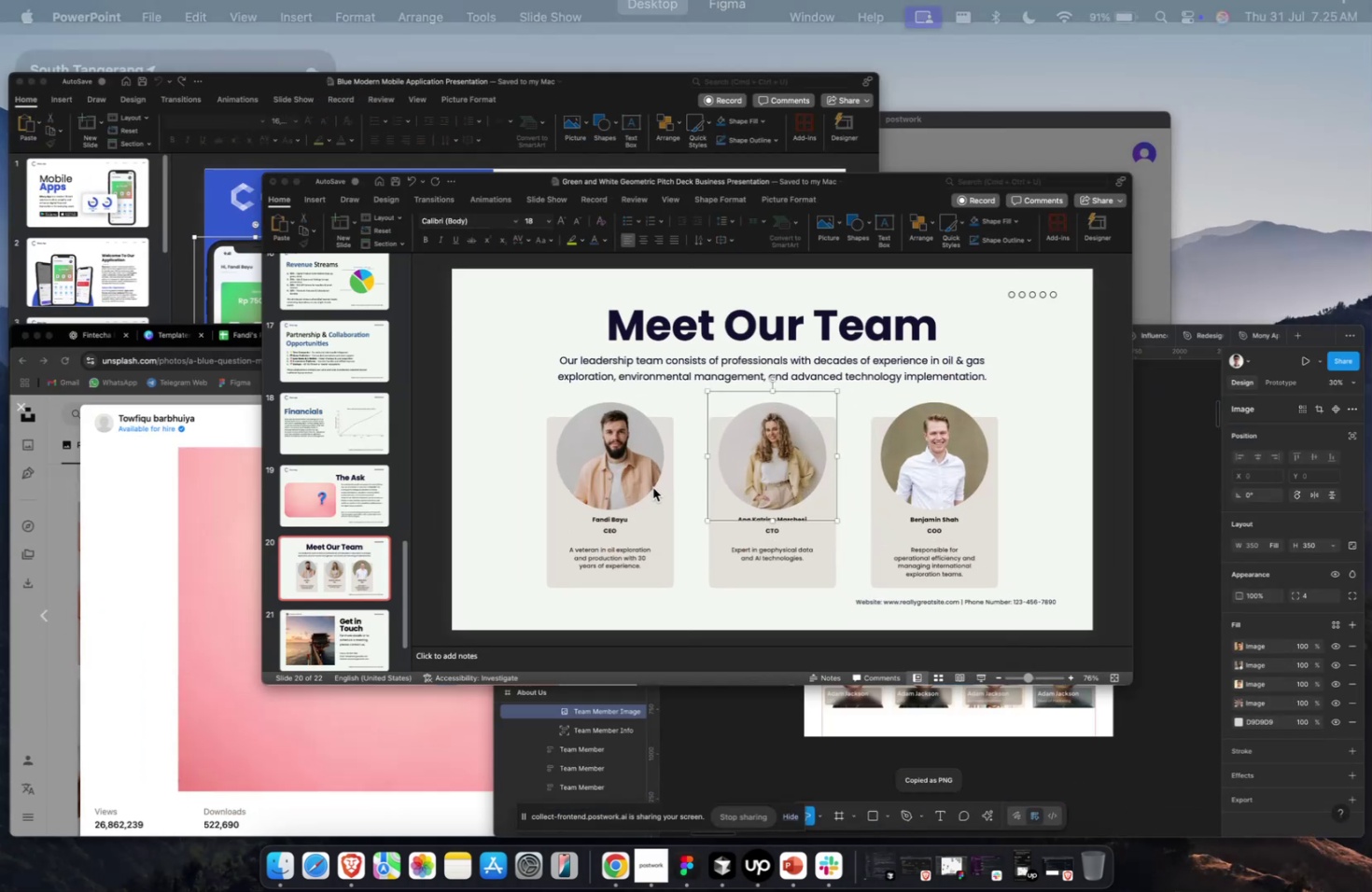 
key(Meta+CommandLeft)
 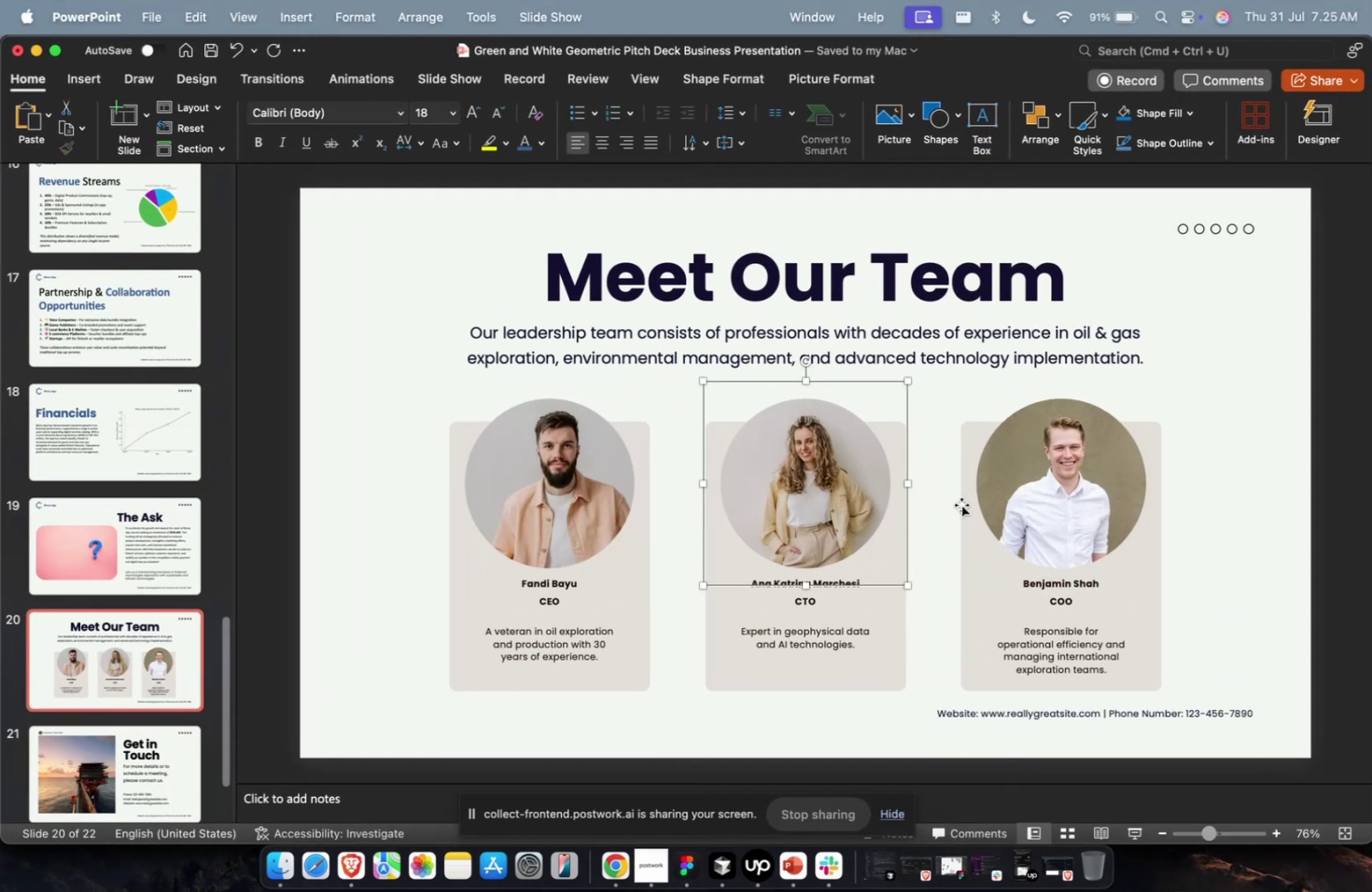 
key(Meta+CommandLeft)
 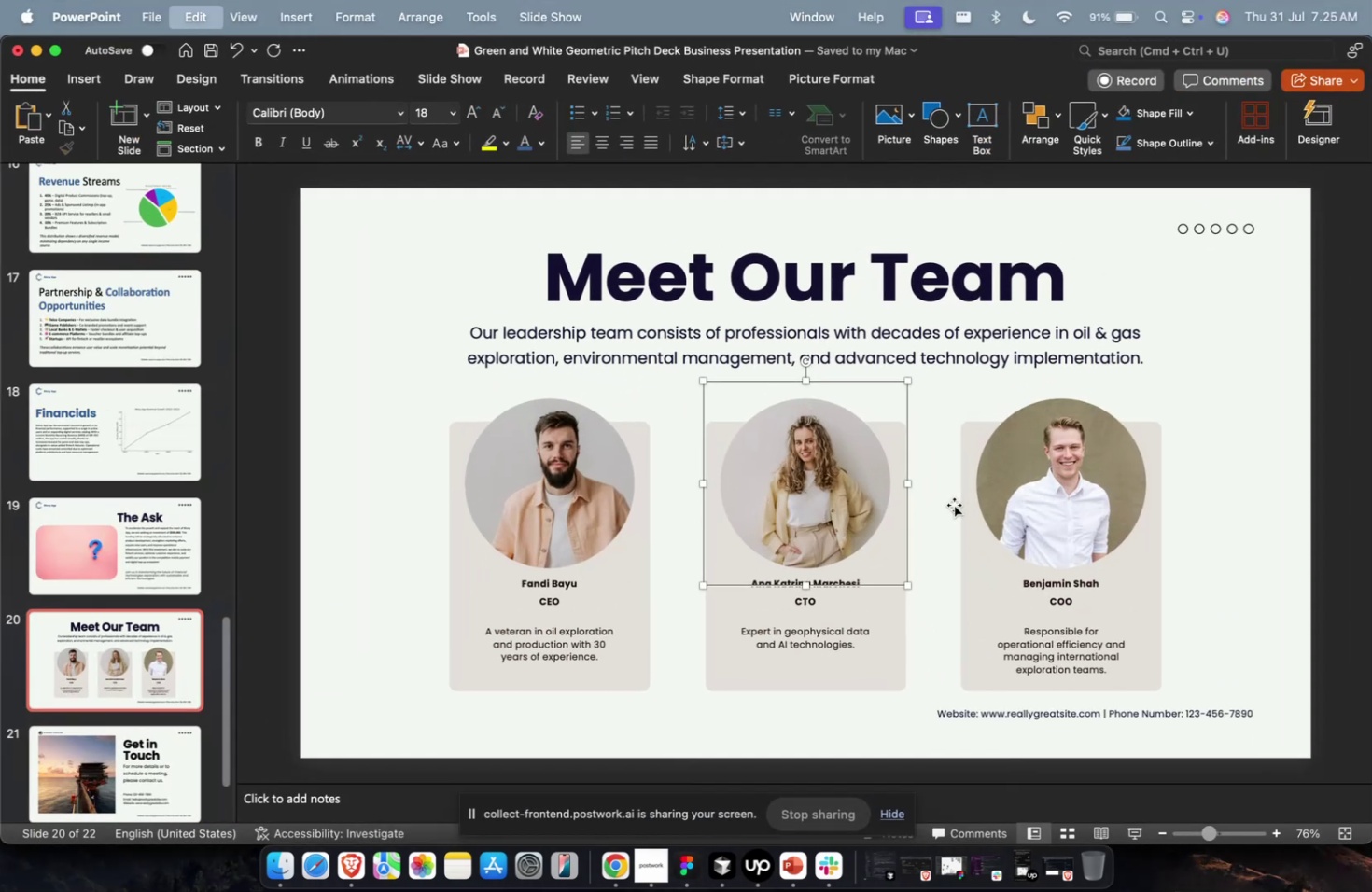 
key(Meta+V)
 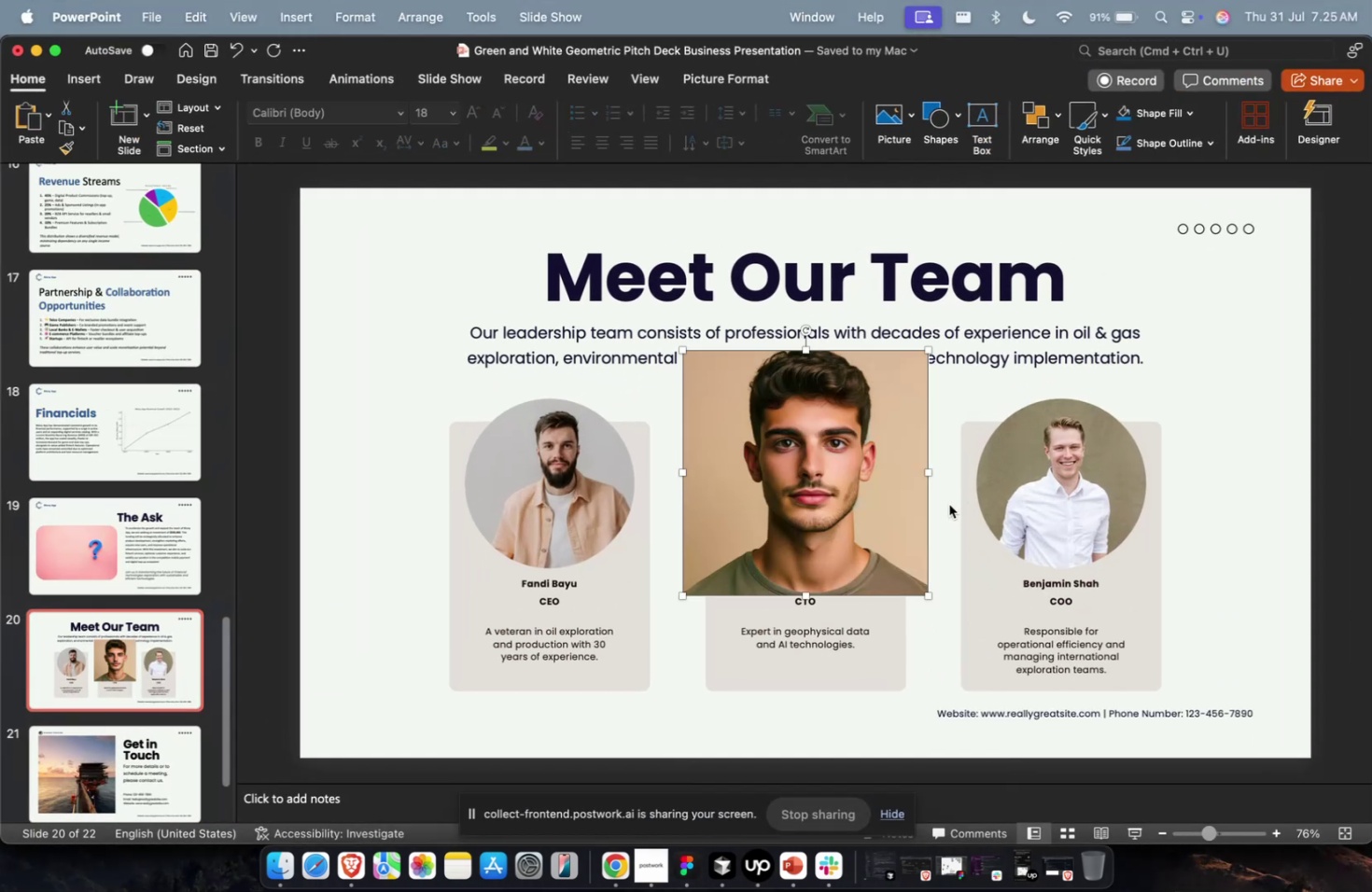 
key(Meta+CommandLeft)
 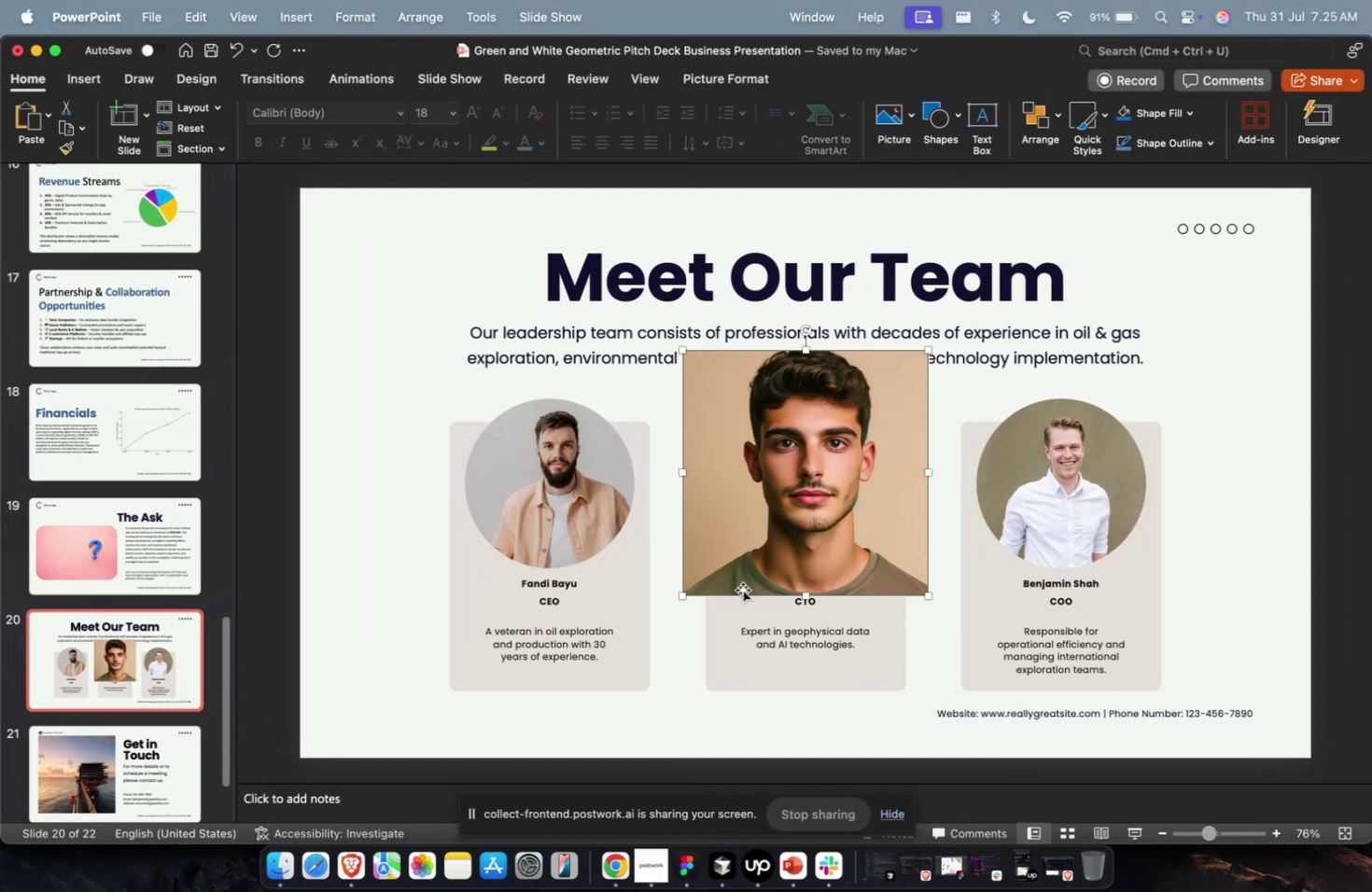 
hold_key(key=ShiftLeft, duration=1.7)
left_click_drag(start_coordinate=[681, 595], to_coordinate=[764, 516])
 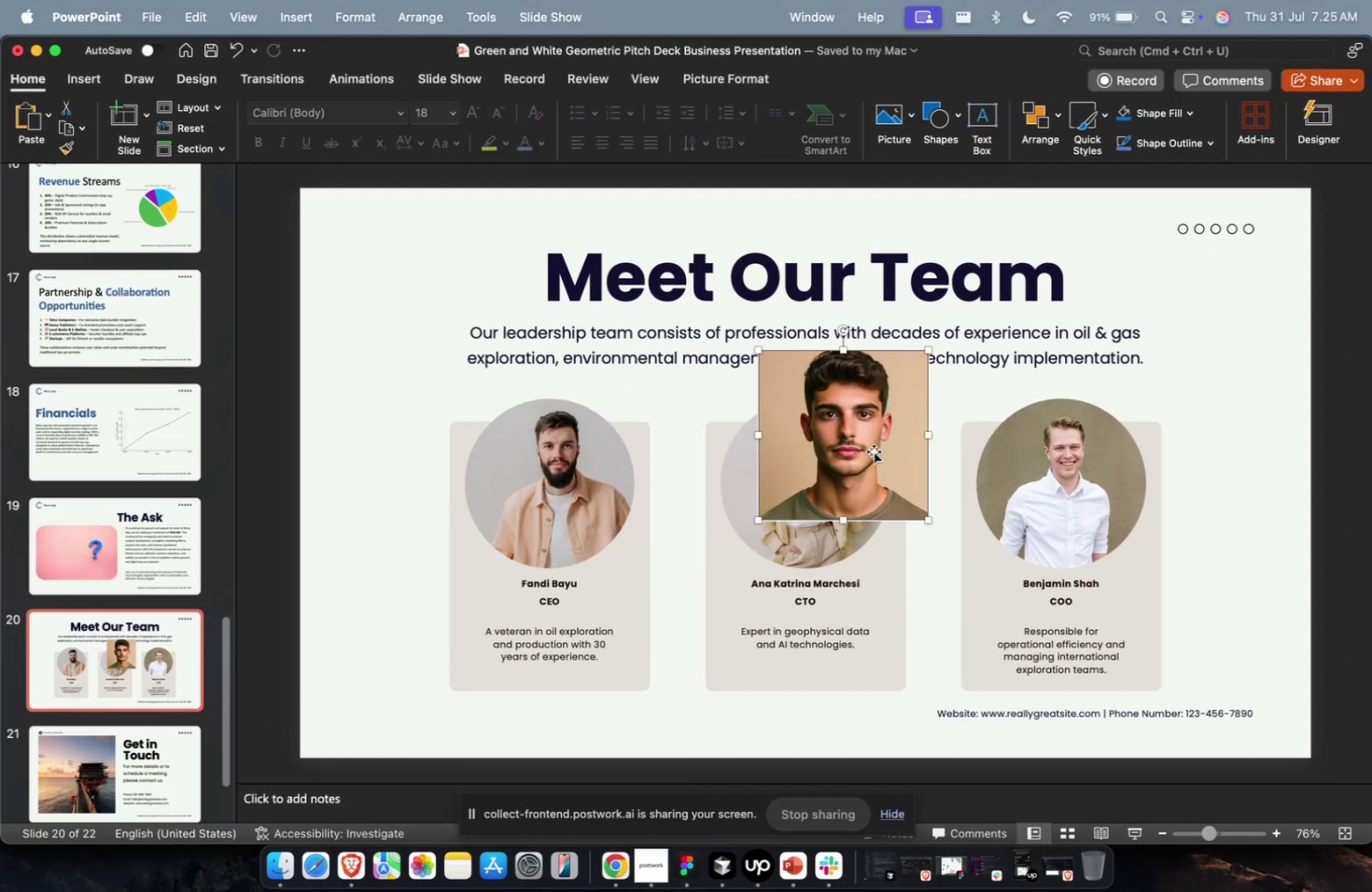 
left_click_drag(start_coordinate=[870, 453], to_coordinate=[834, 505])
 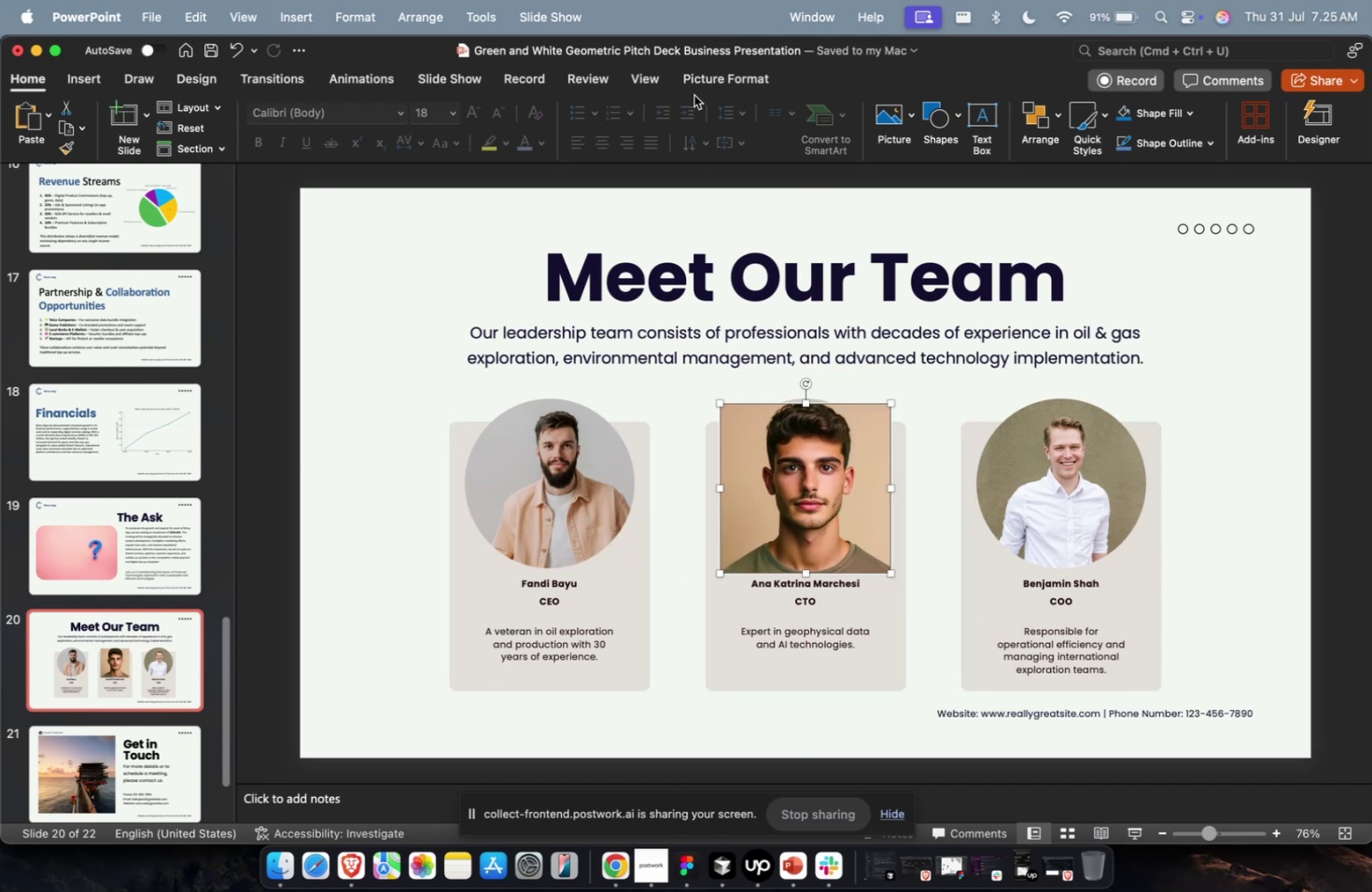 
left_click([705, 77])
 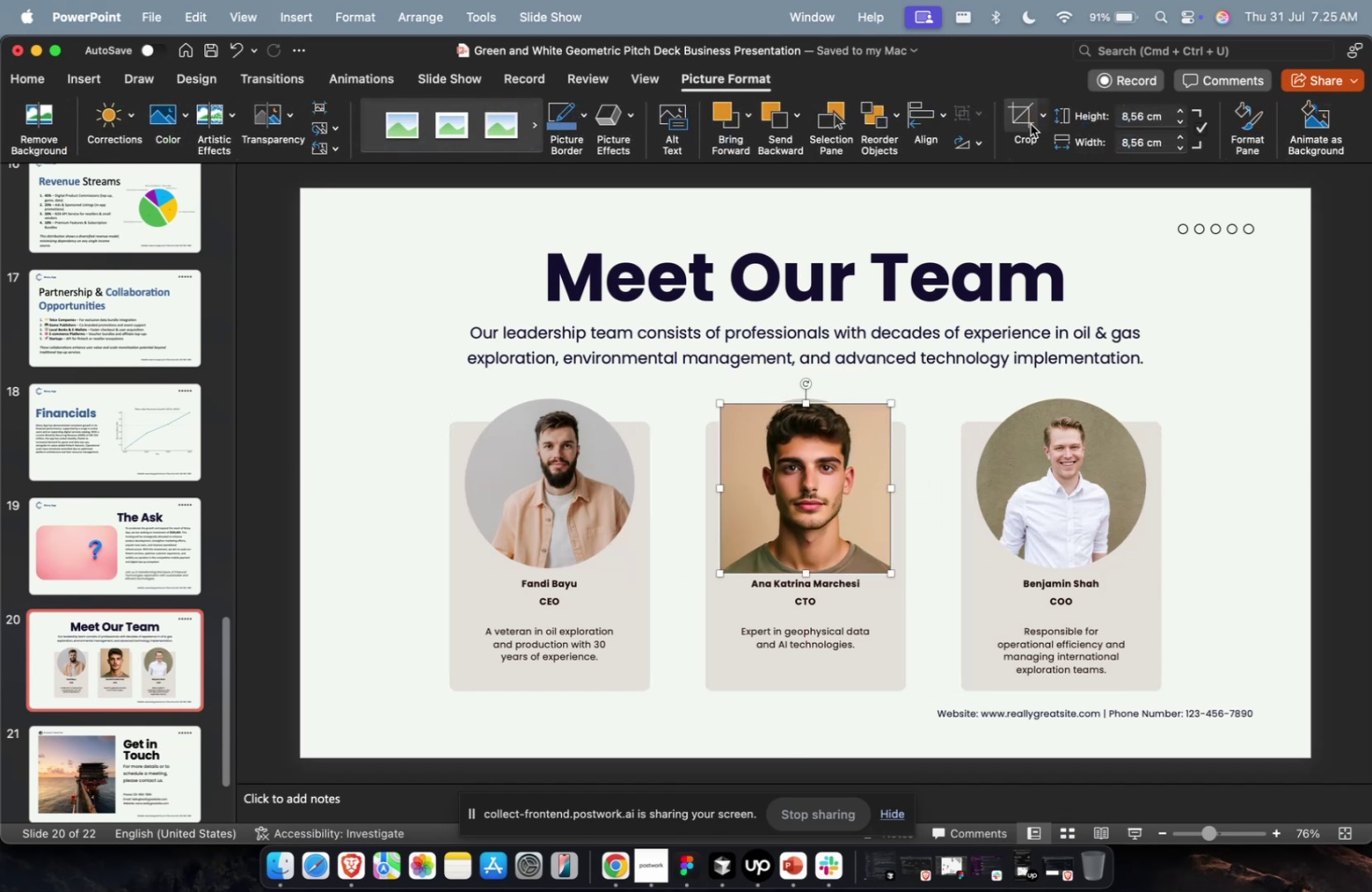 
left_click([1040, 121])
 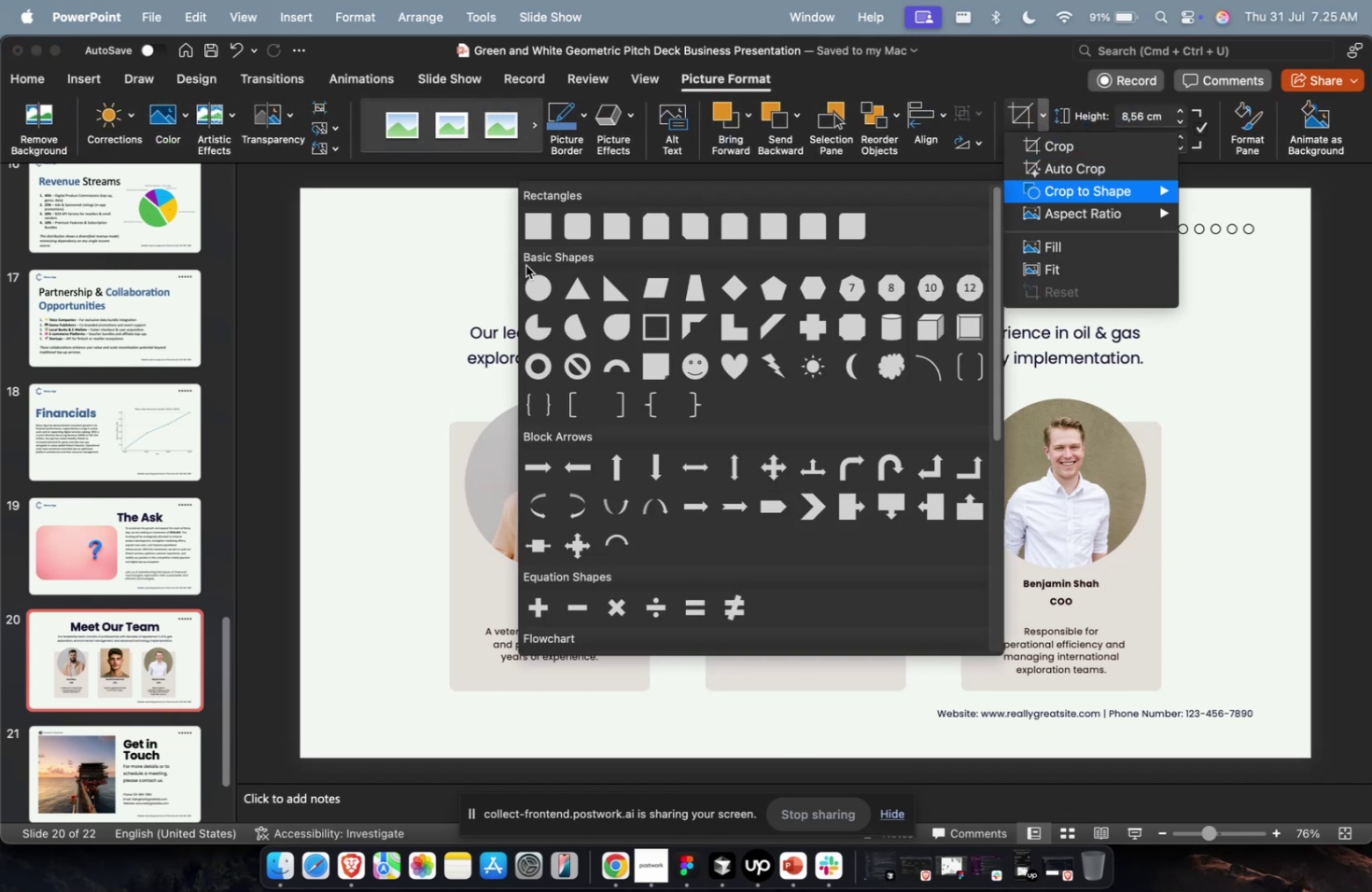 
left_click([534, 289])
 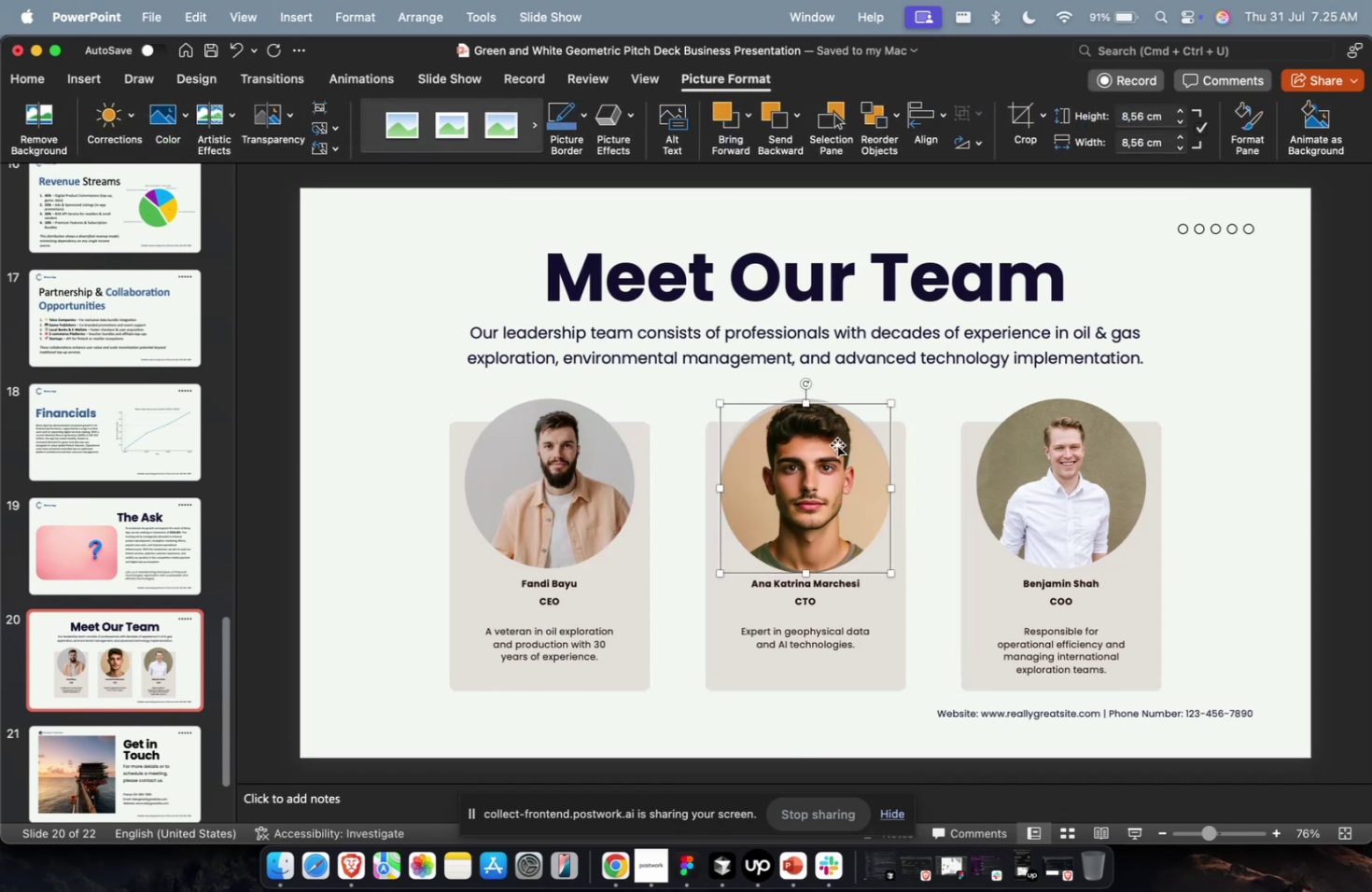 
hold_key(key=ShiftLeft, duration=1.13)
left_click_drag(start_coordinate=[890, 403], to_coordinate=[894, 397])
 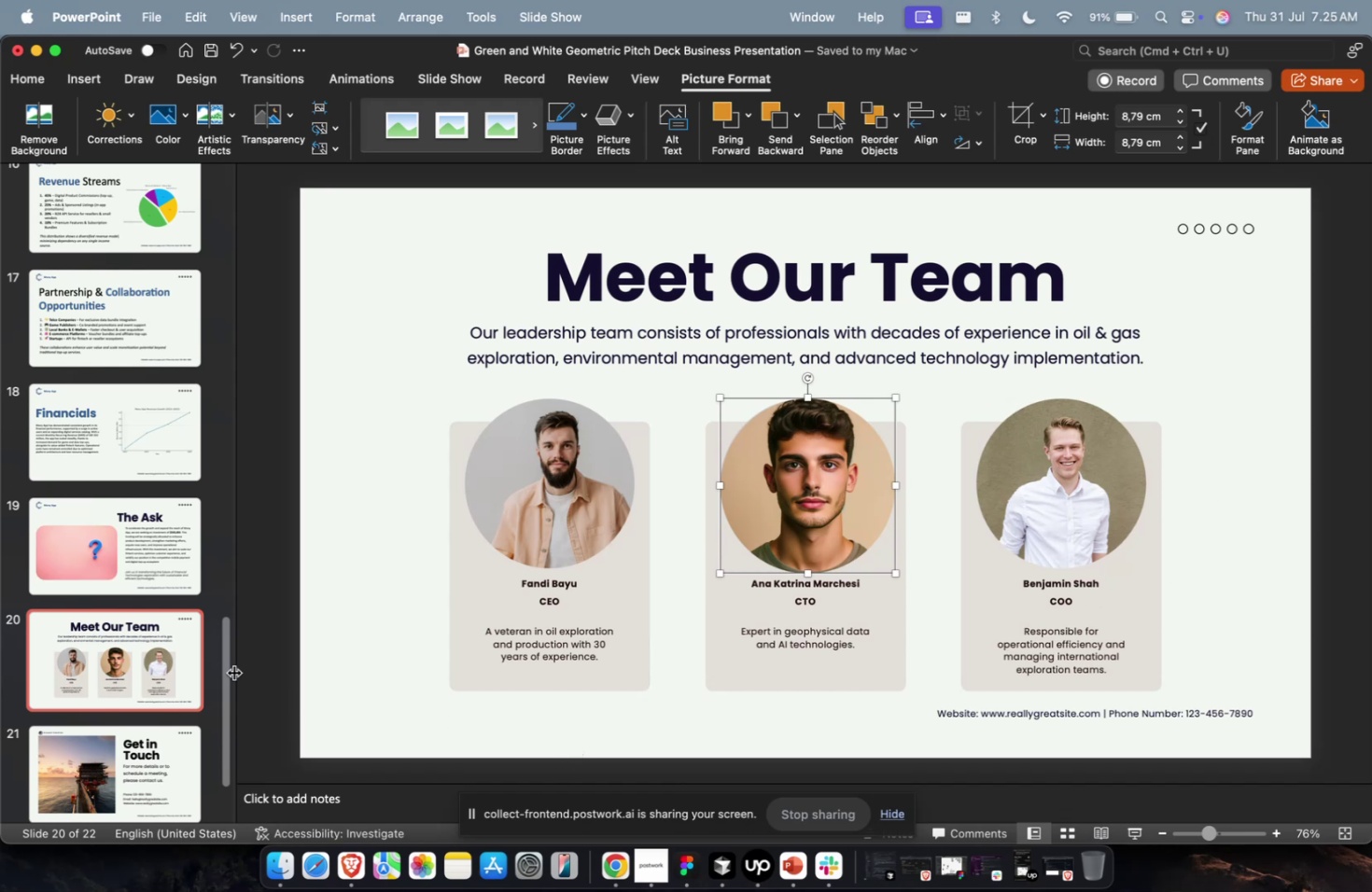 
wait(5.52)
 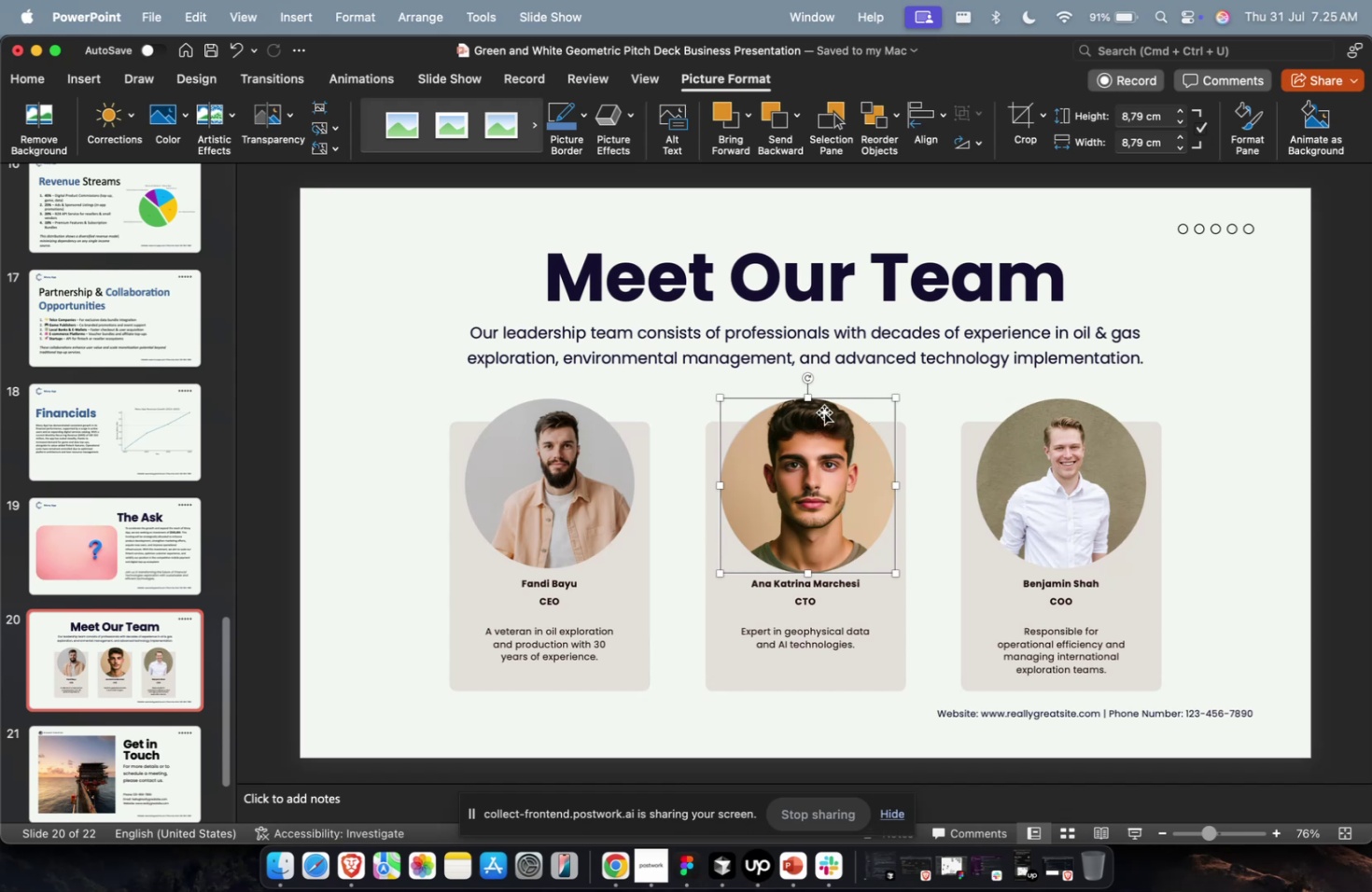 
left_click([623, 575])
 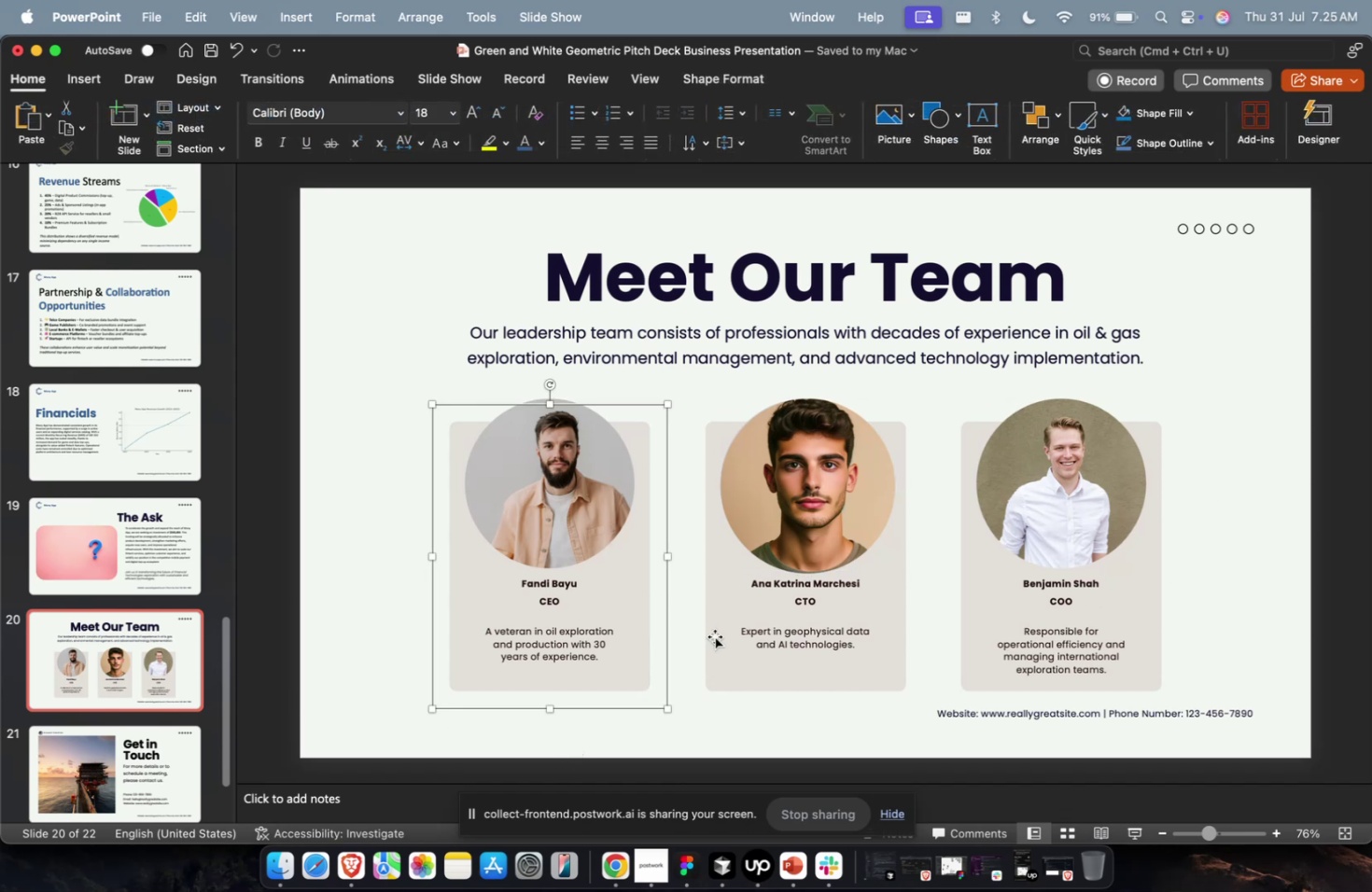 
hold_key(key=ShiftLeft, duration=1.32)
double_click([712, 641])
 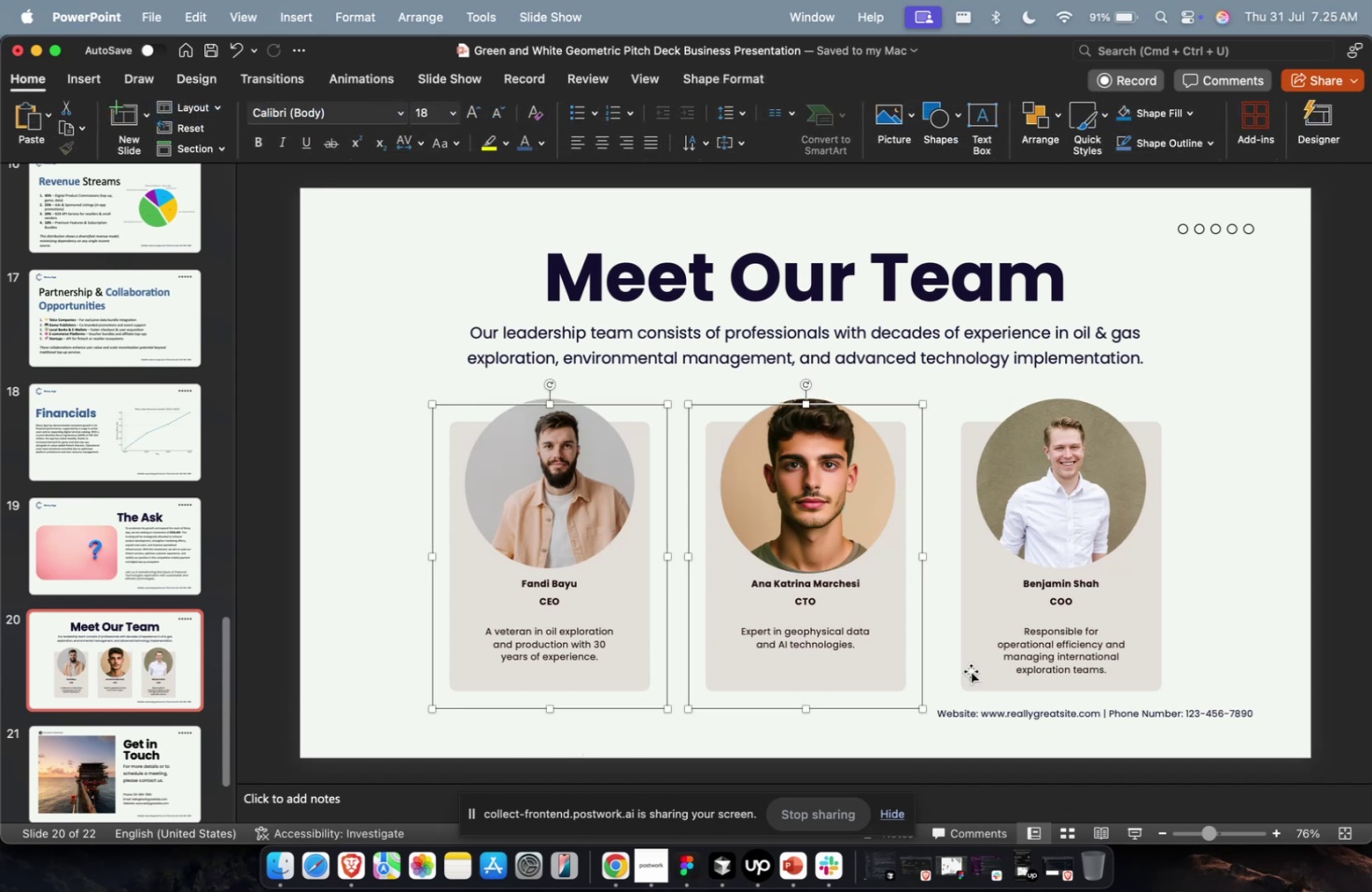 
triple_click([970, 670])
 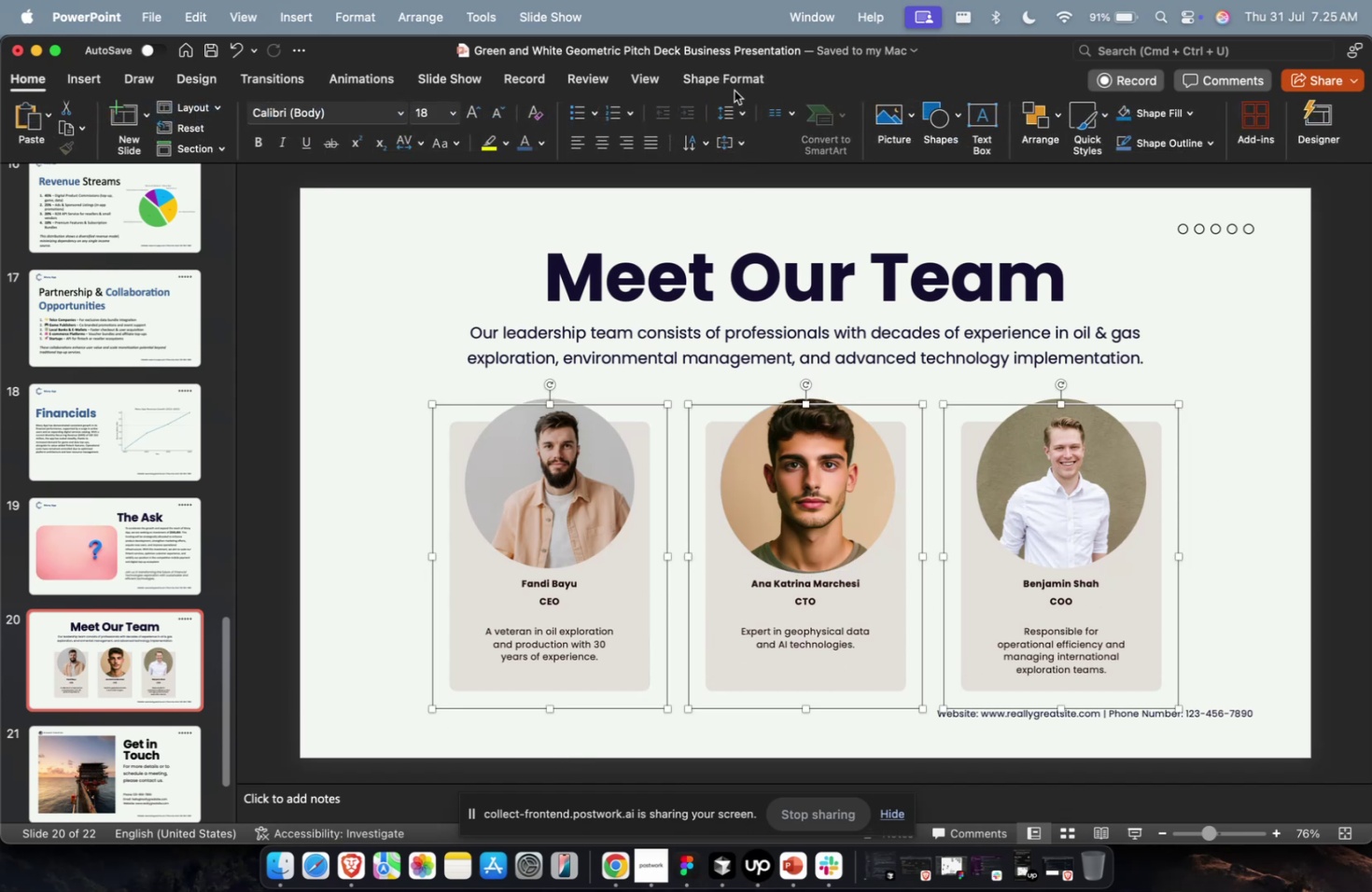 
left_click([735, 82])
 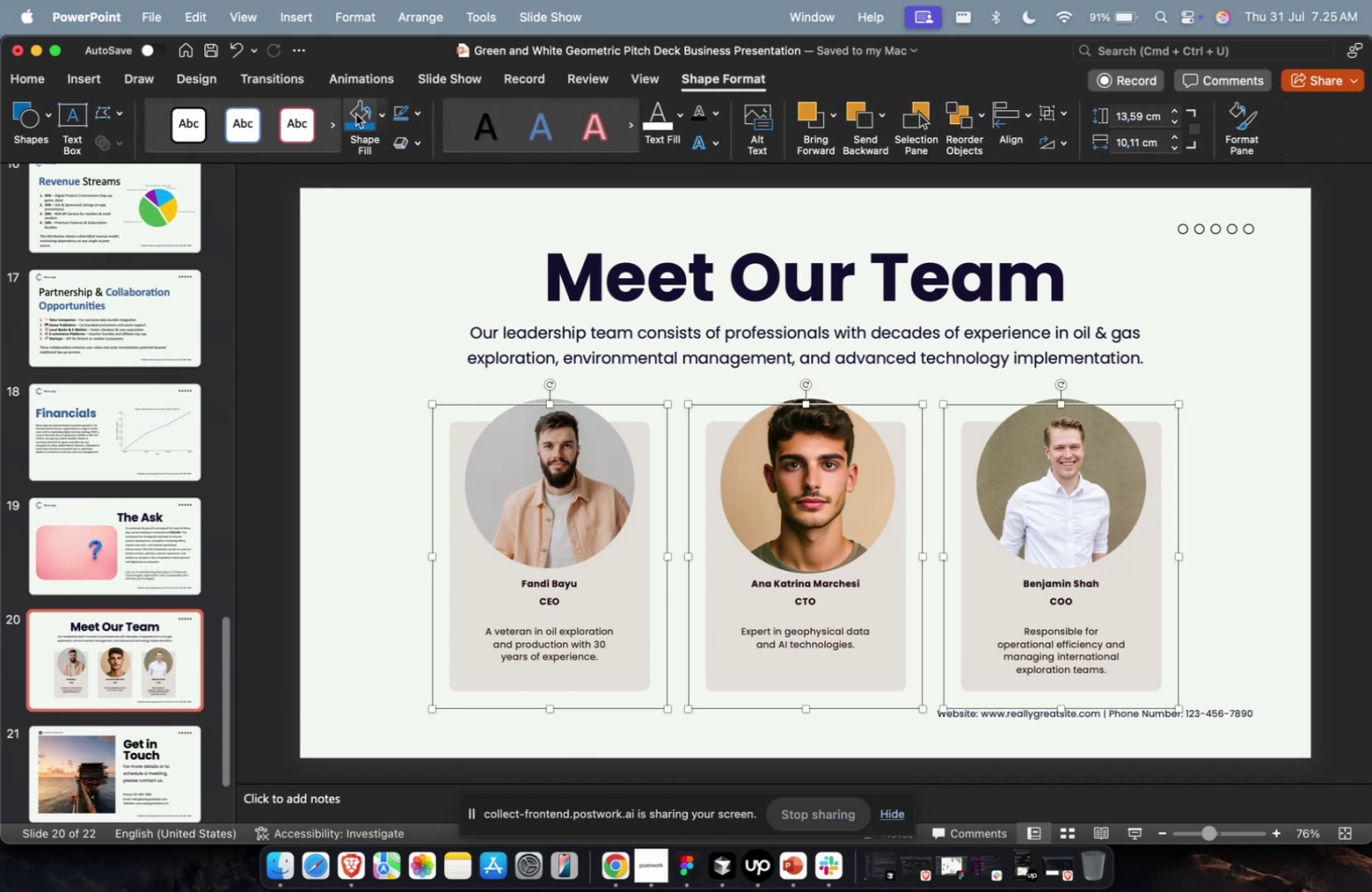 
left_click([351, 113])
 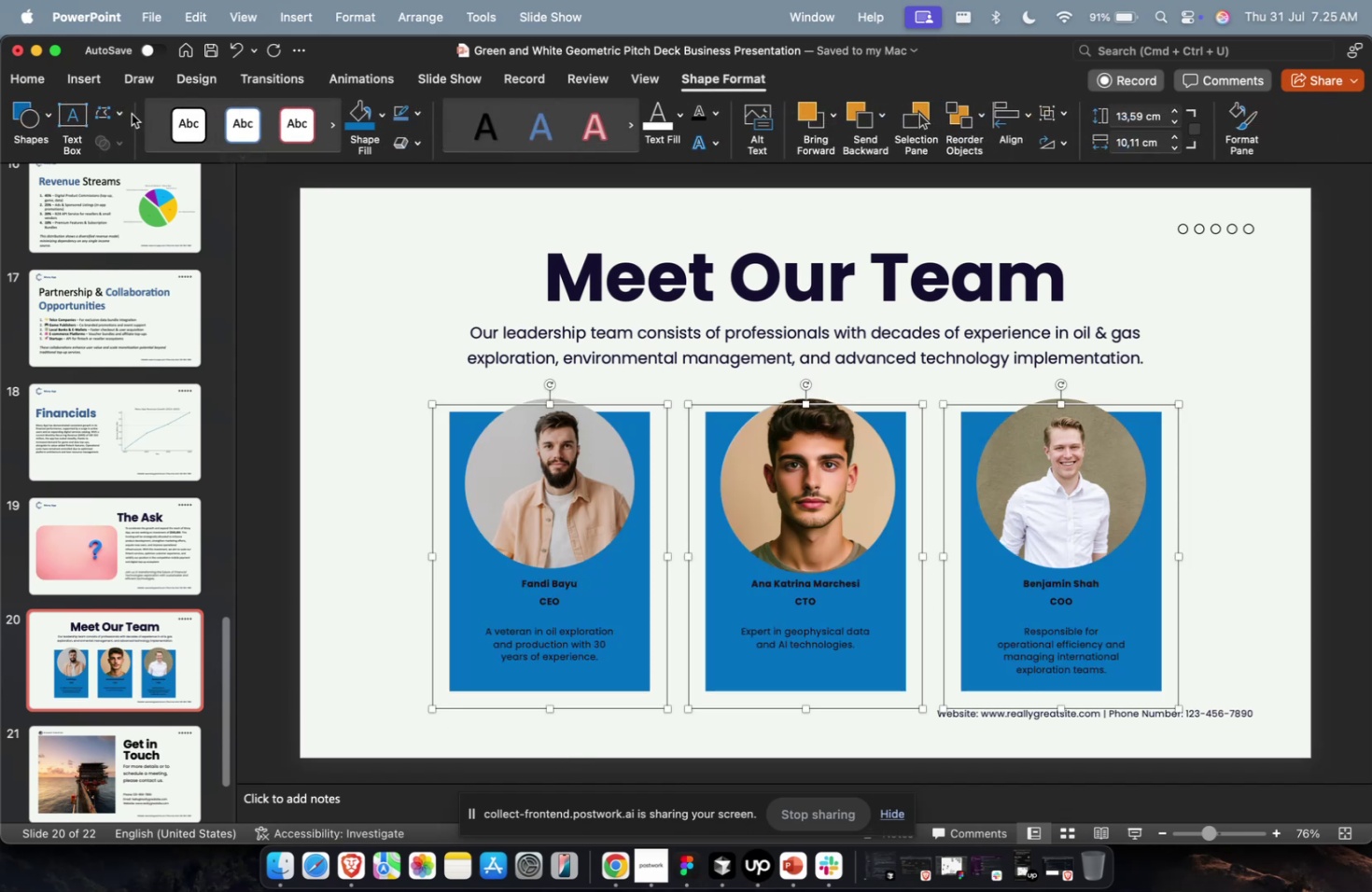 
left_click([121, 114])
 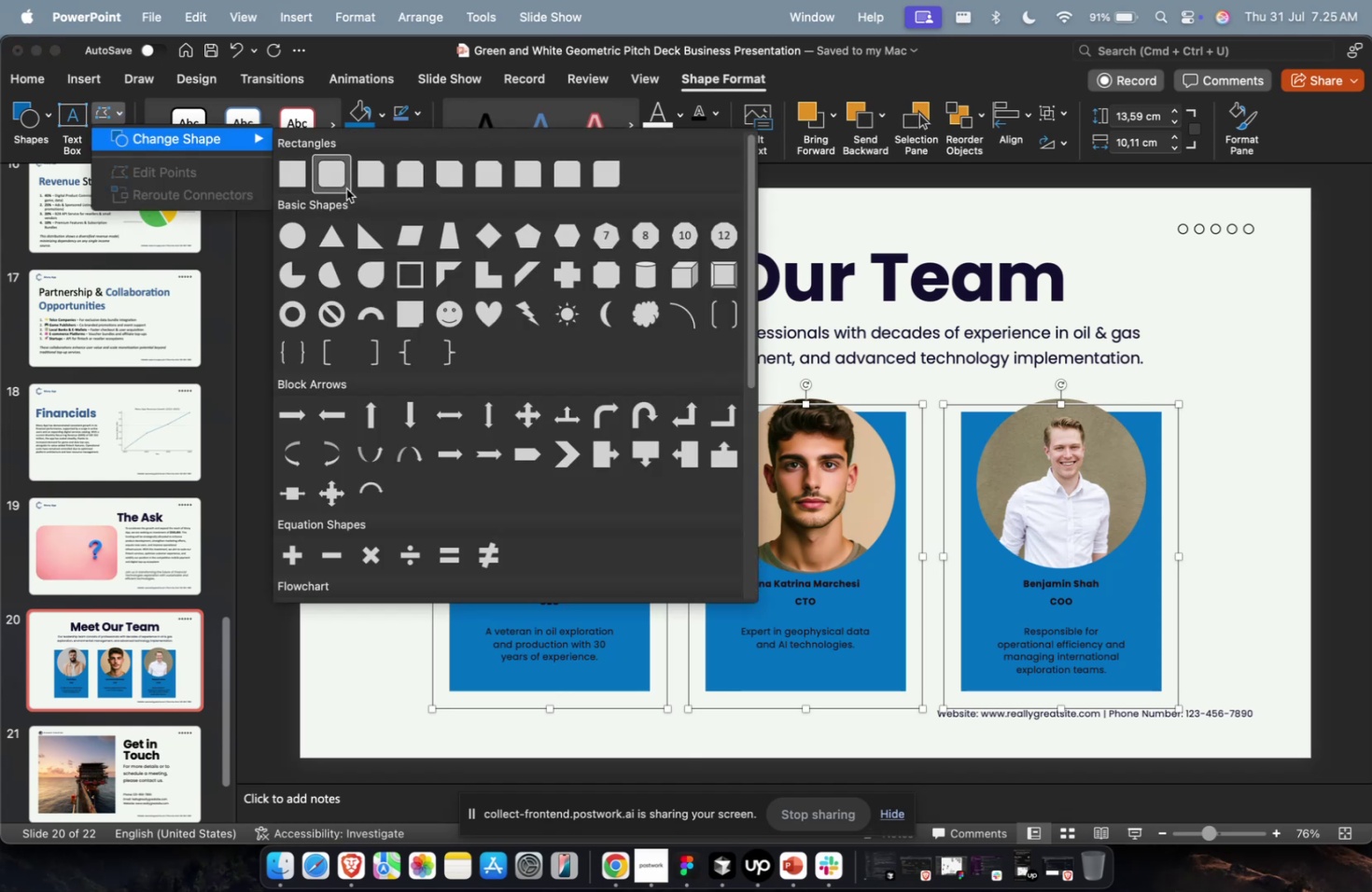 
left_click([335, 179])
 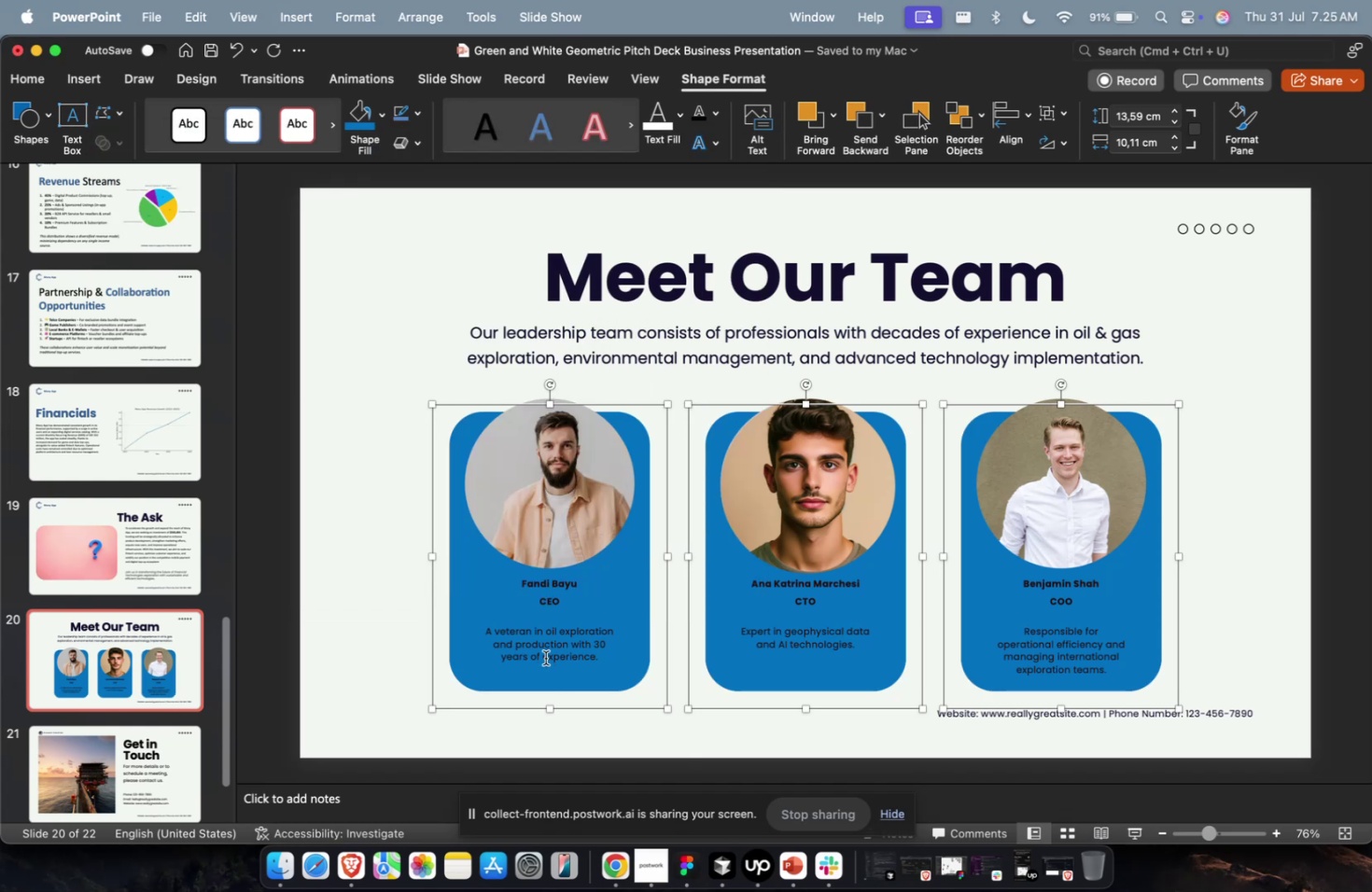 
left_click([544, 657])
 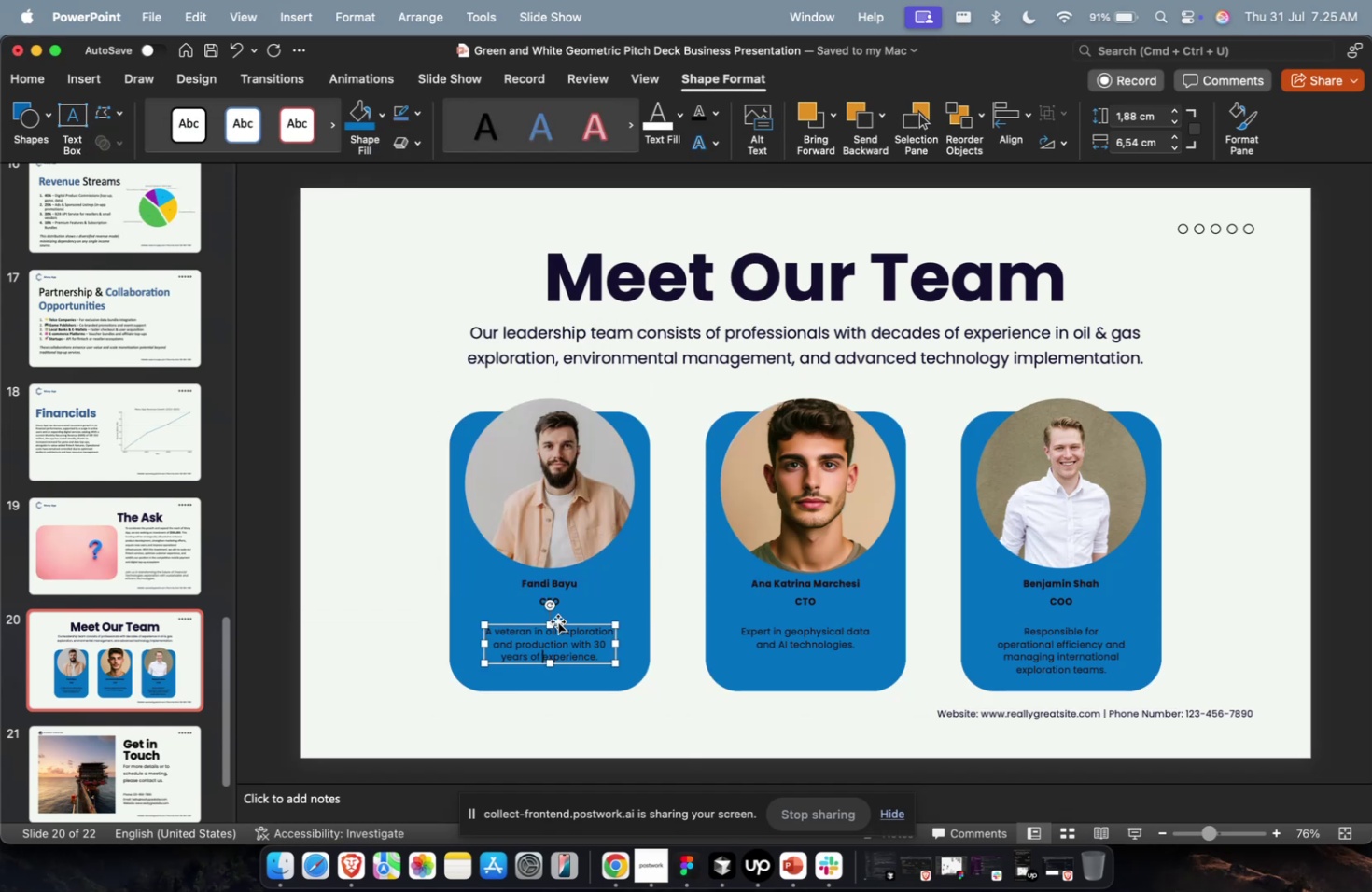 
hold_key(key=ShiftLeft, duration=1.22)
double_click([562, 587])
 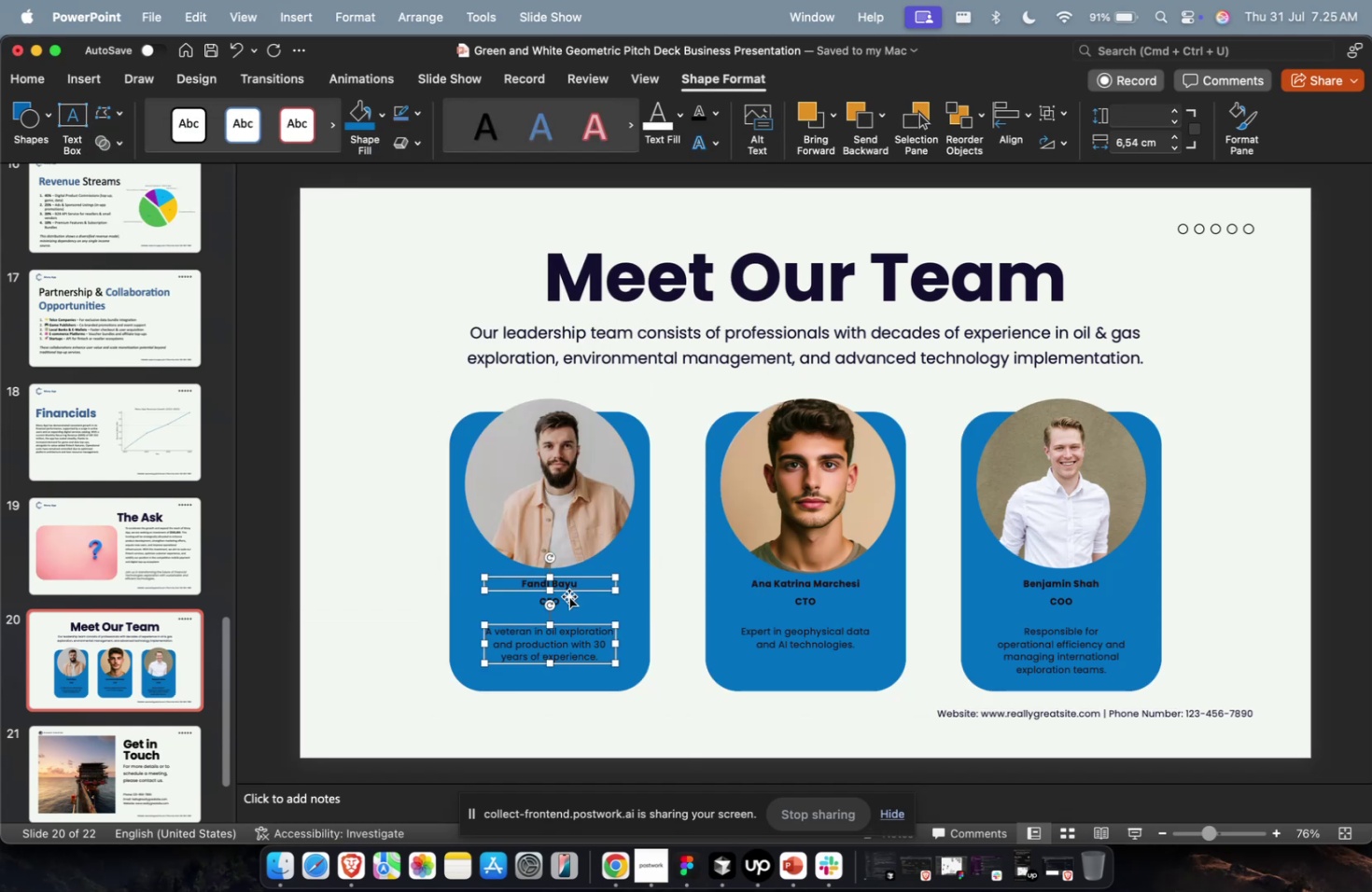 
hold_key(key=ShiftLeft, duration=0.77)
left_click([559, 600])
 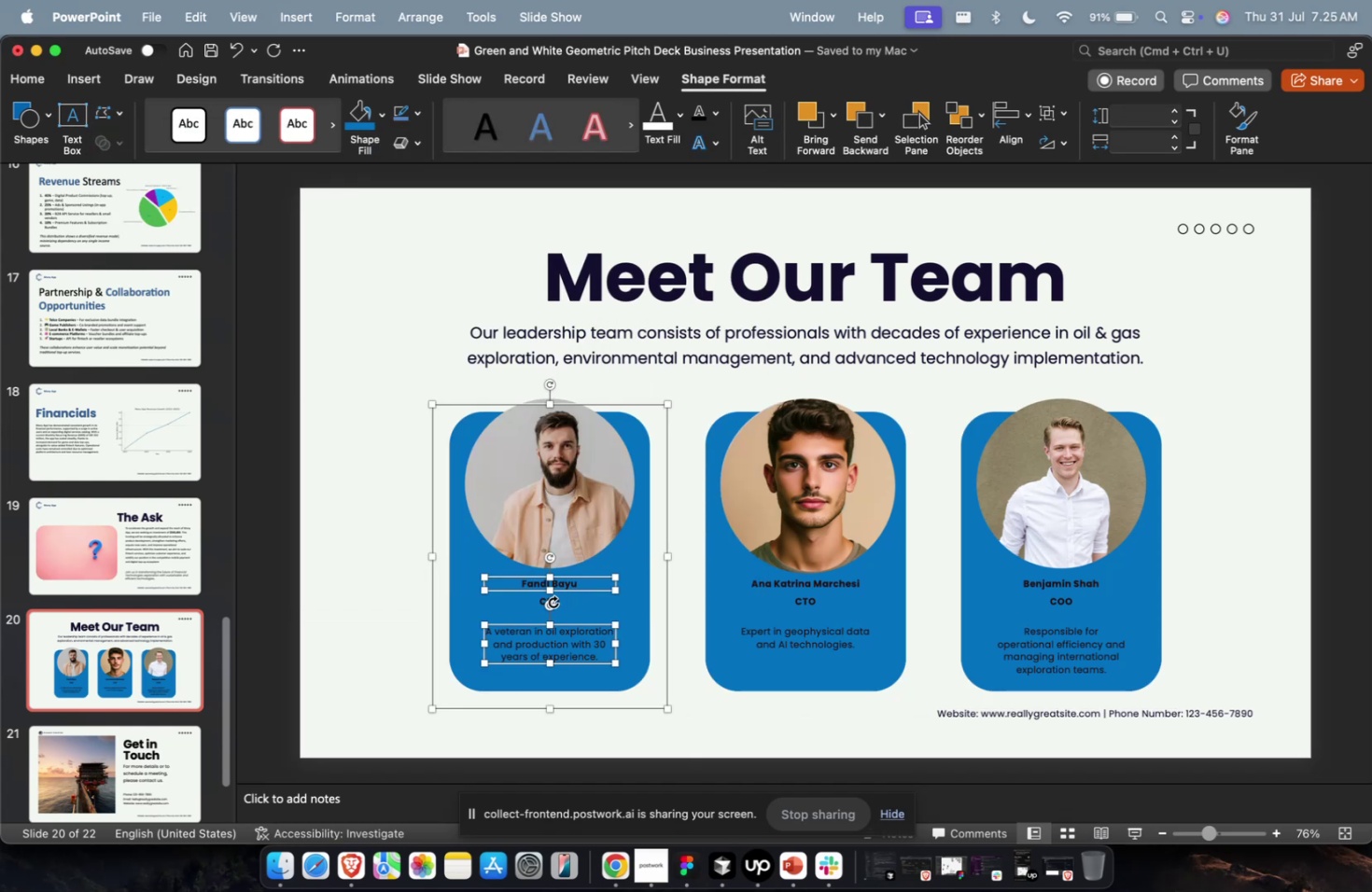 
double_click([553, 601])
 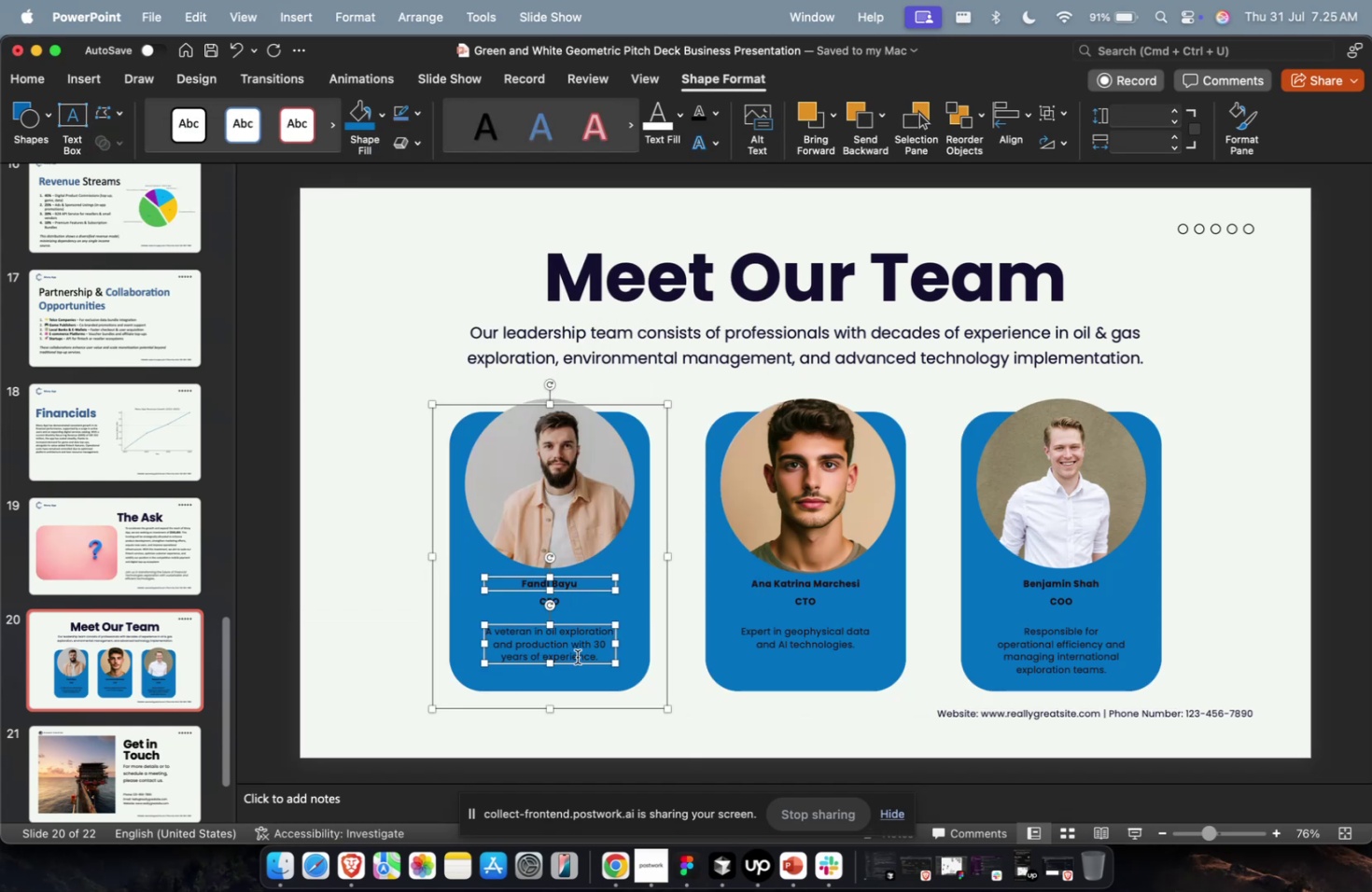 
triple_click([577, 656])
 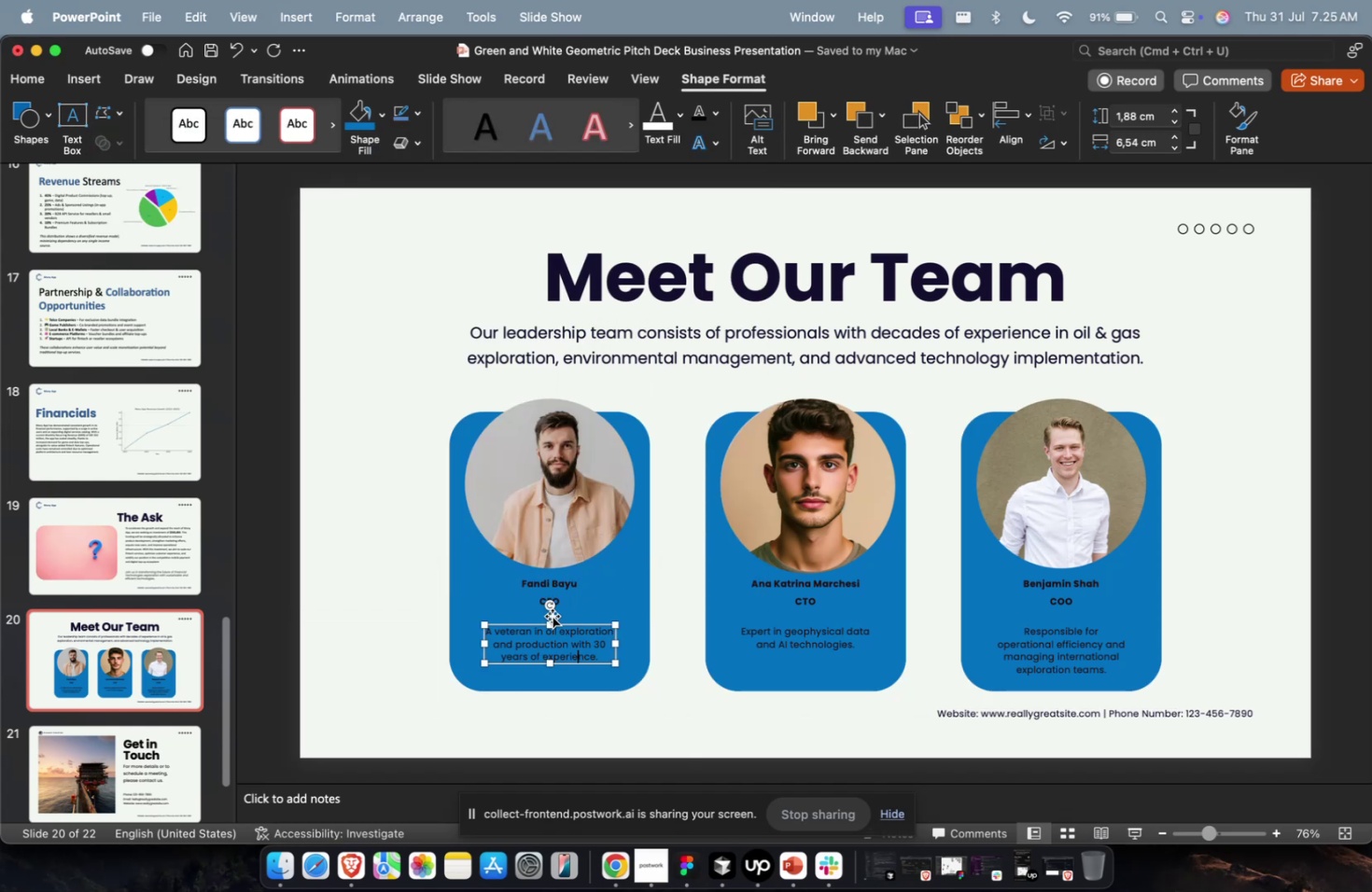 
hold_key(key=ShiftLeft, duration=1.4)
left_click([541, 600])
 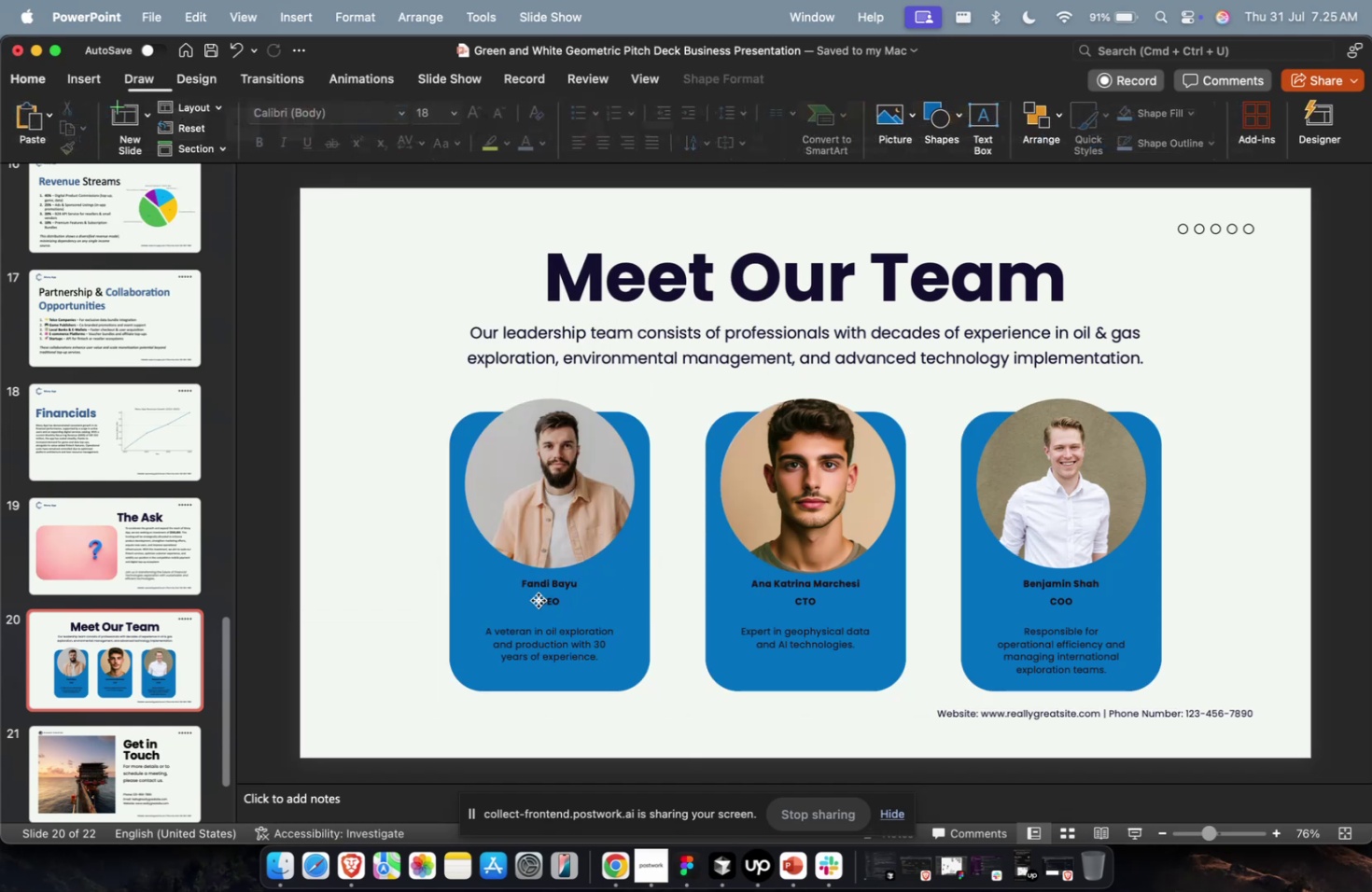 
double_click([538, 599])
 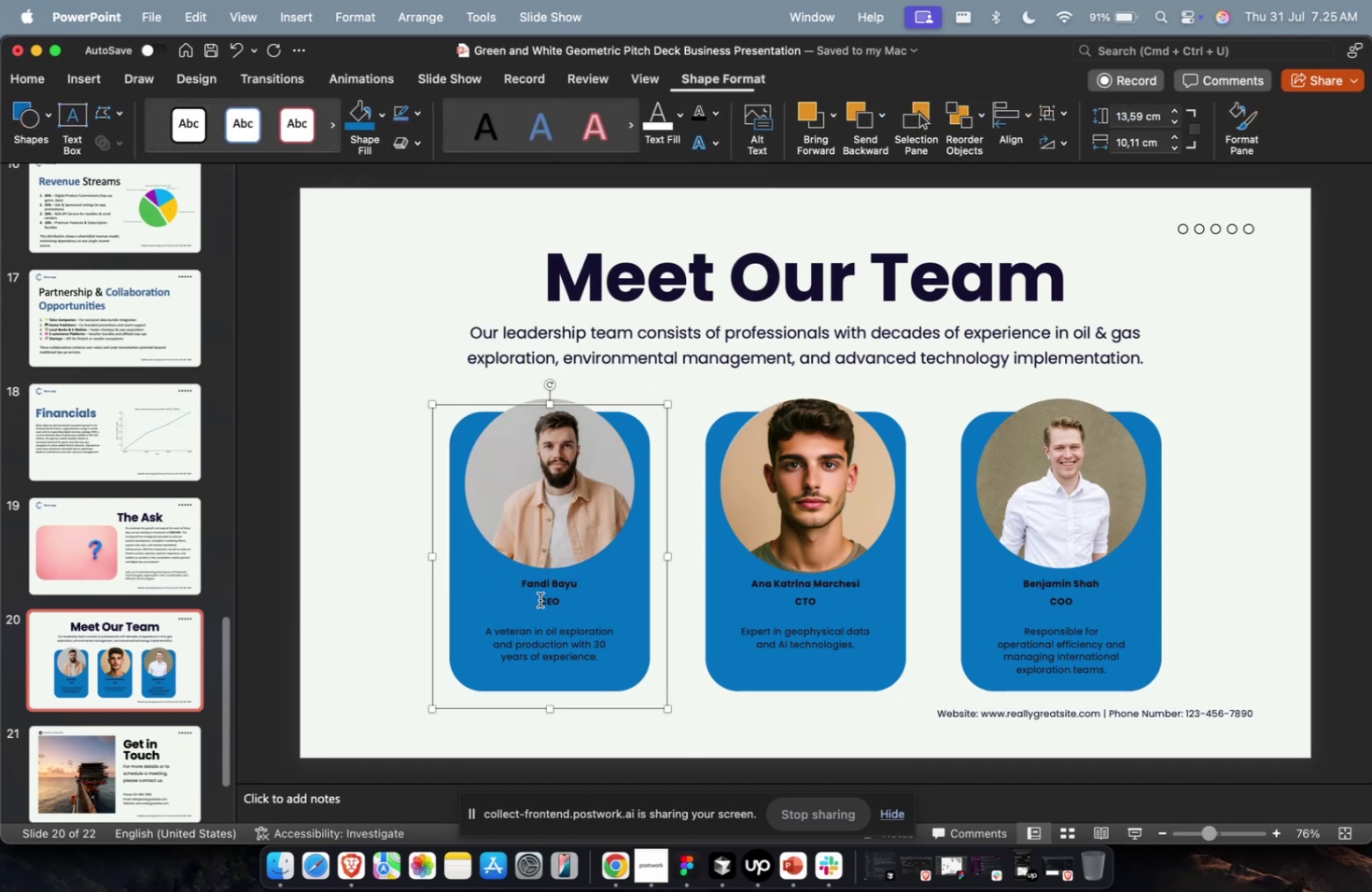 
triple_click([539, 599])
 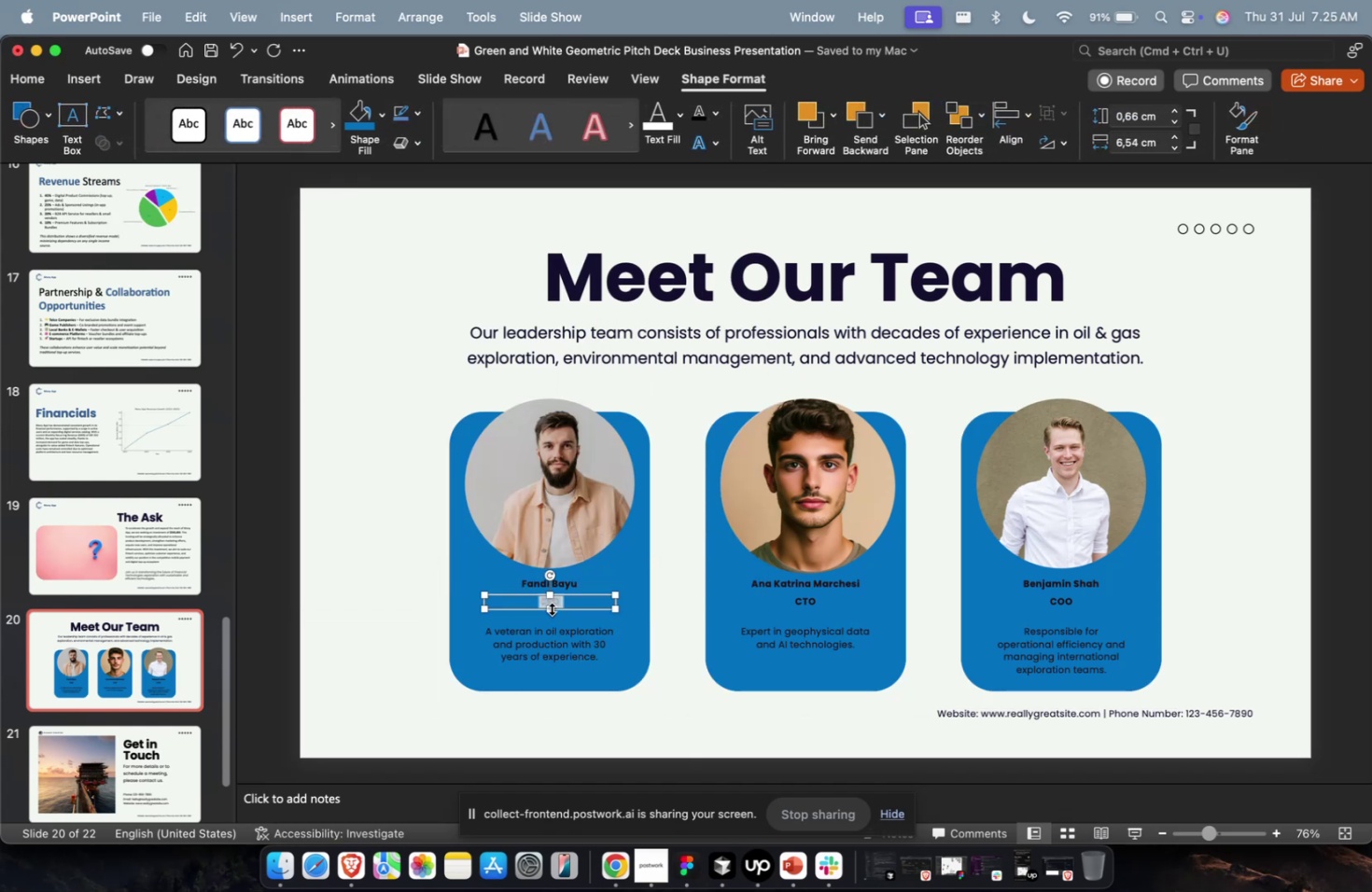 
hold_key(key=ShiftLeft, duration=1.22)
triple_click([560, 647])
 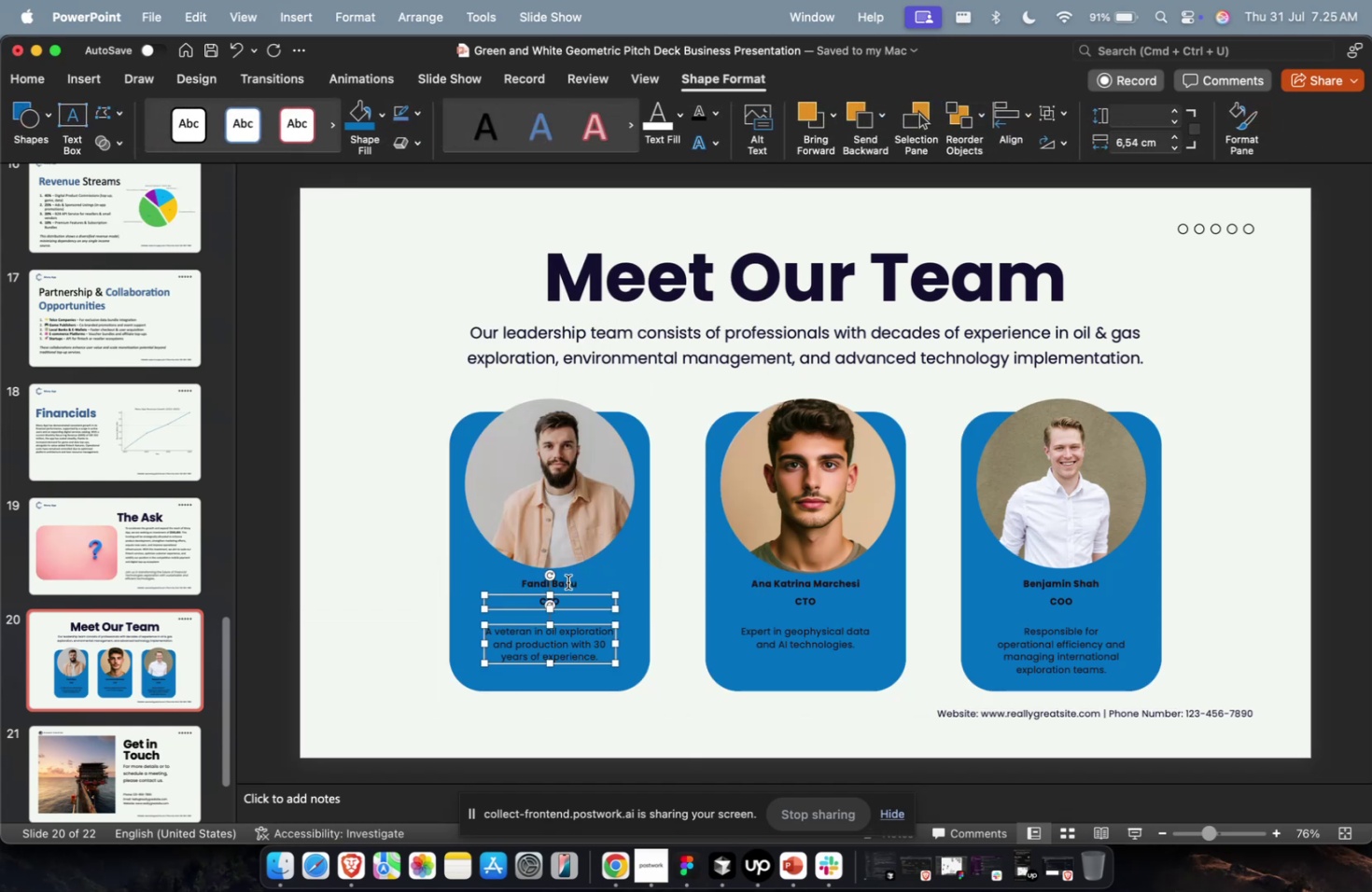 
triple_click([567, 581])
 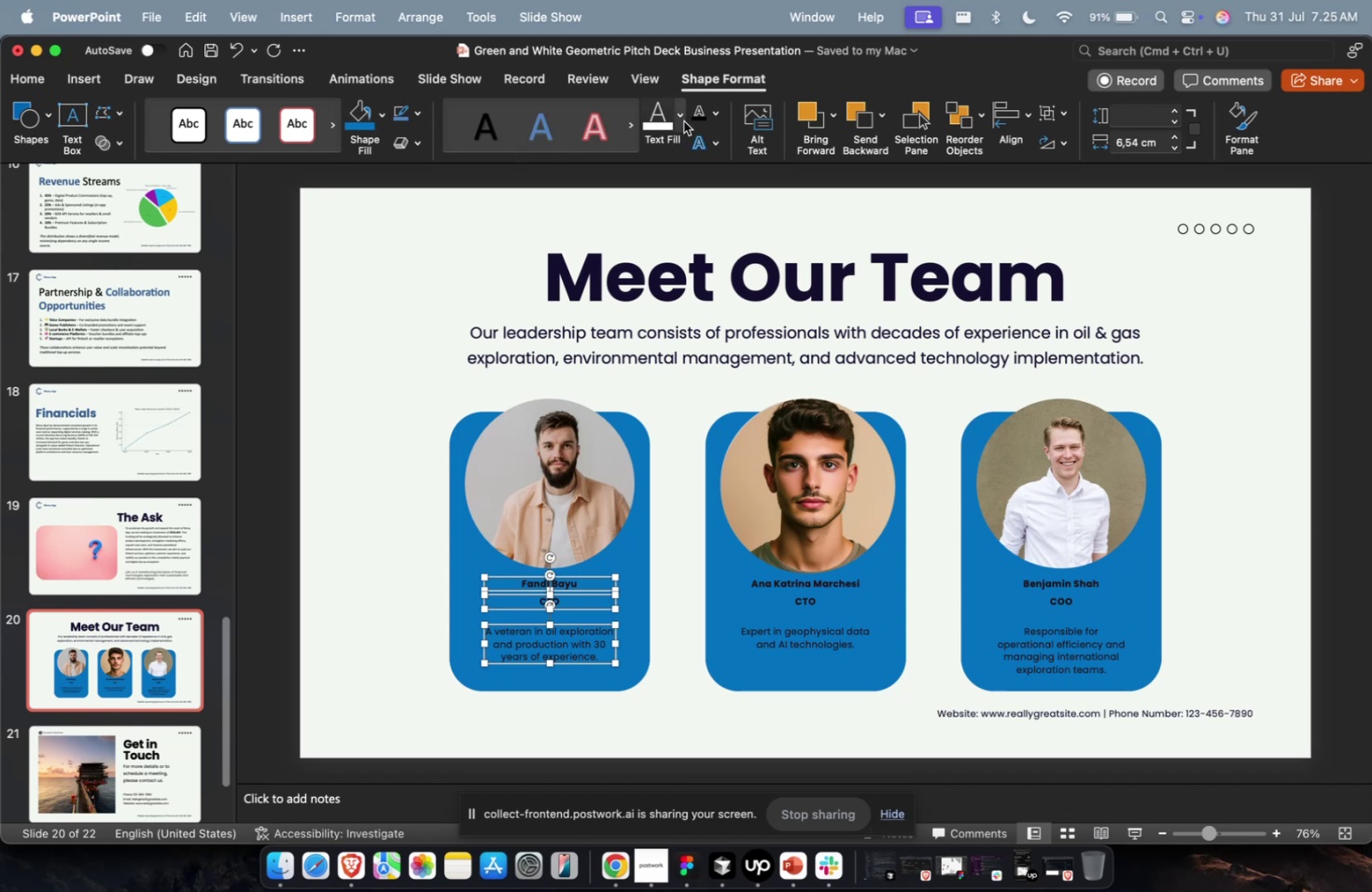 
left_click([661, 113])
 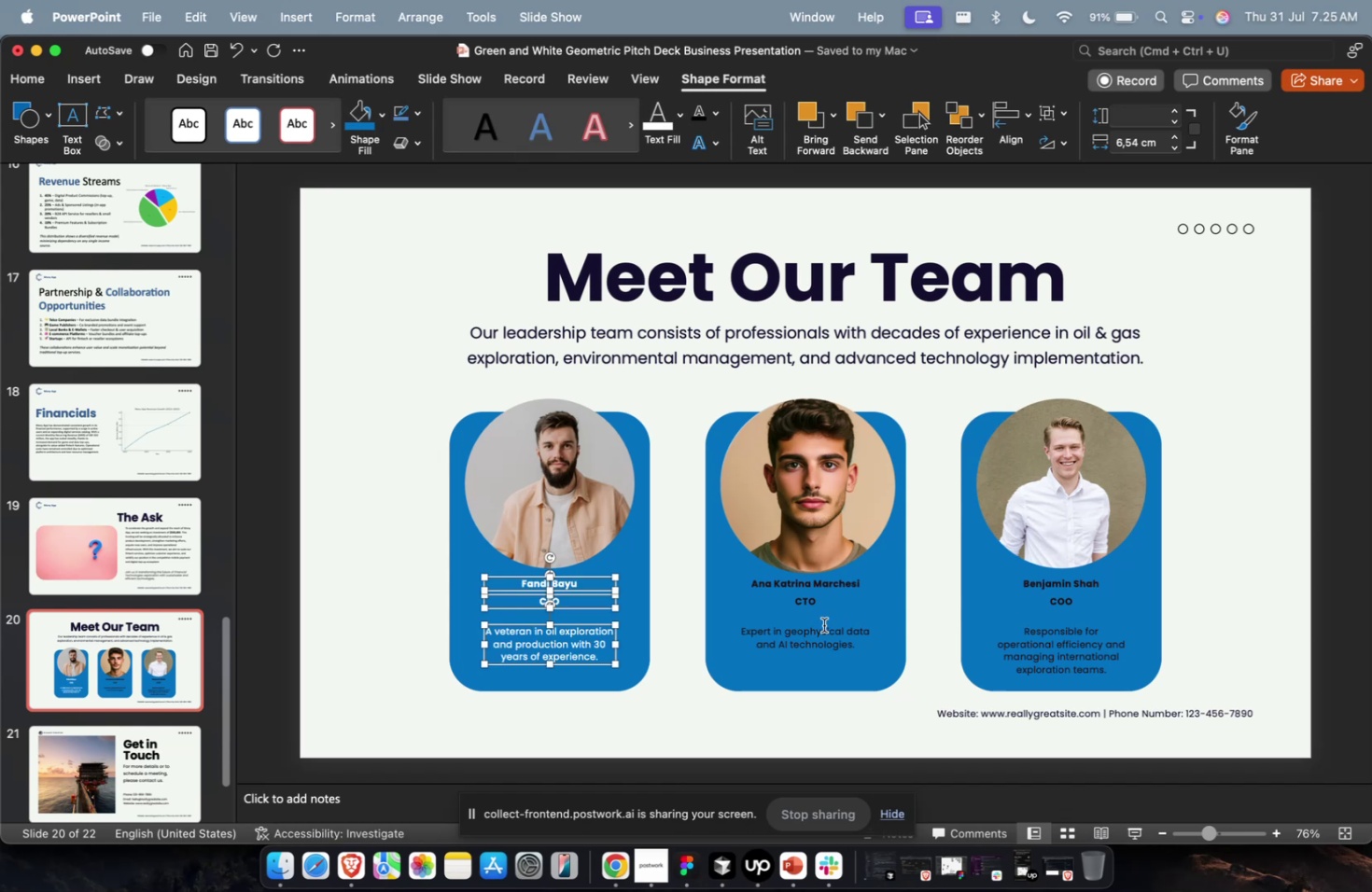 
left_click([821, 631])
 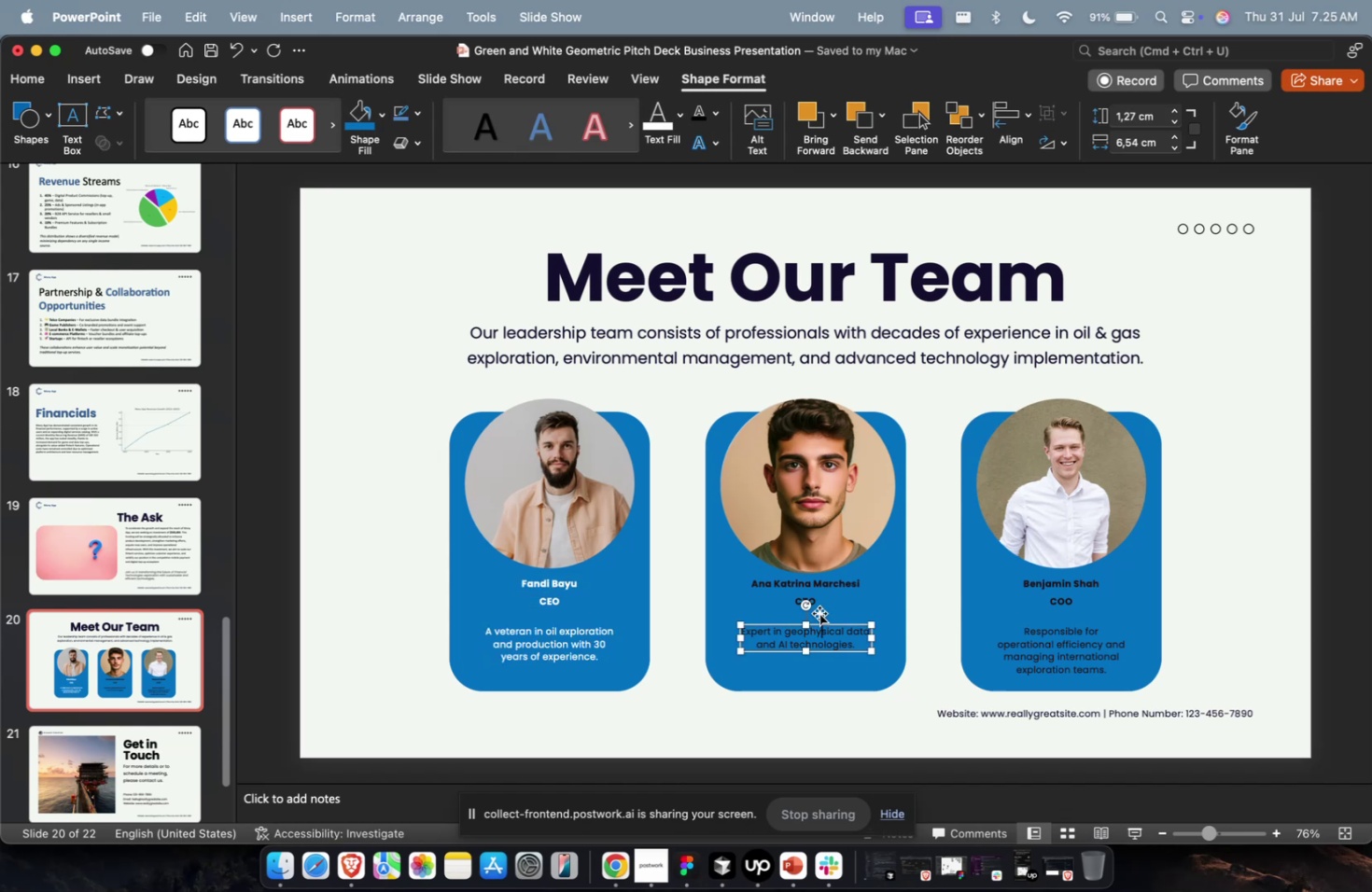 
hold_key(key=ShiftLeft, duration=0.79)
 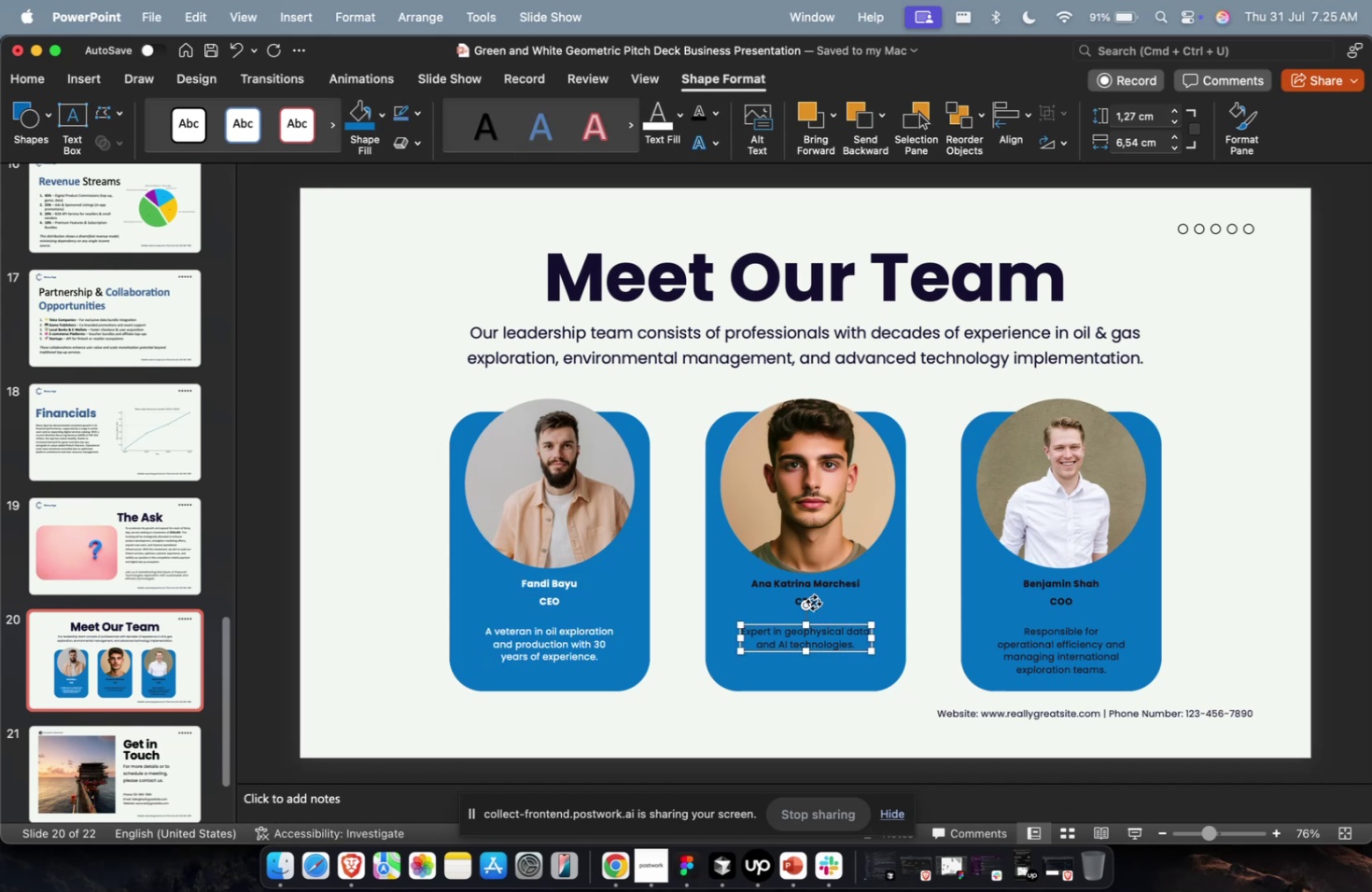 
left_click([813, 602])
 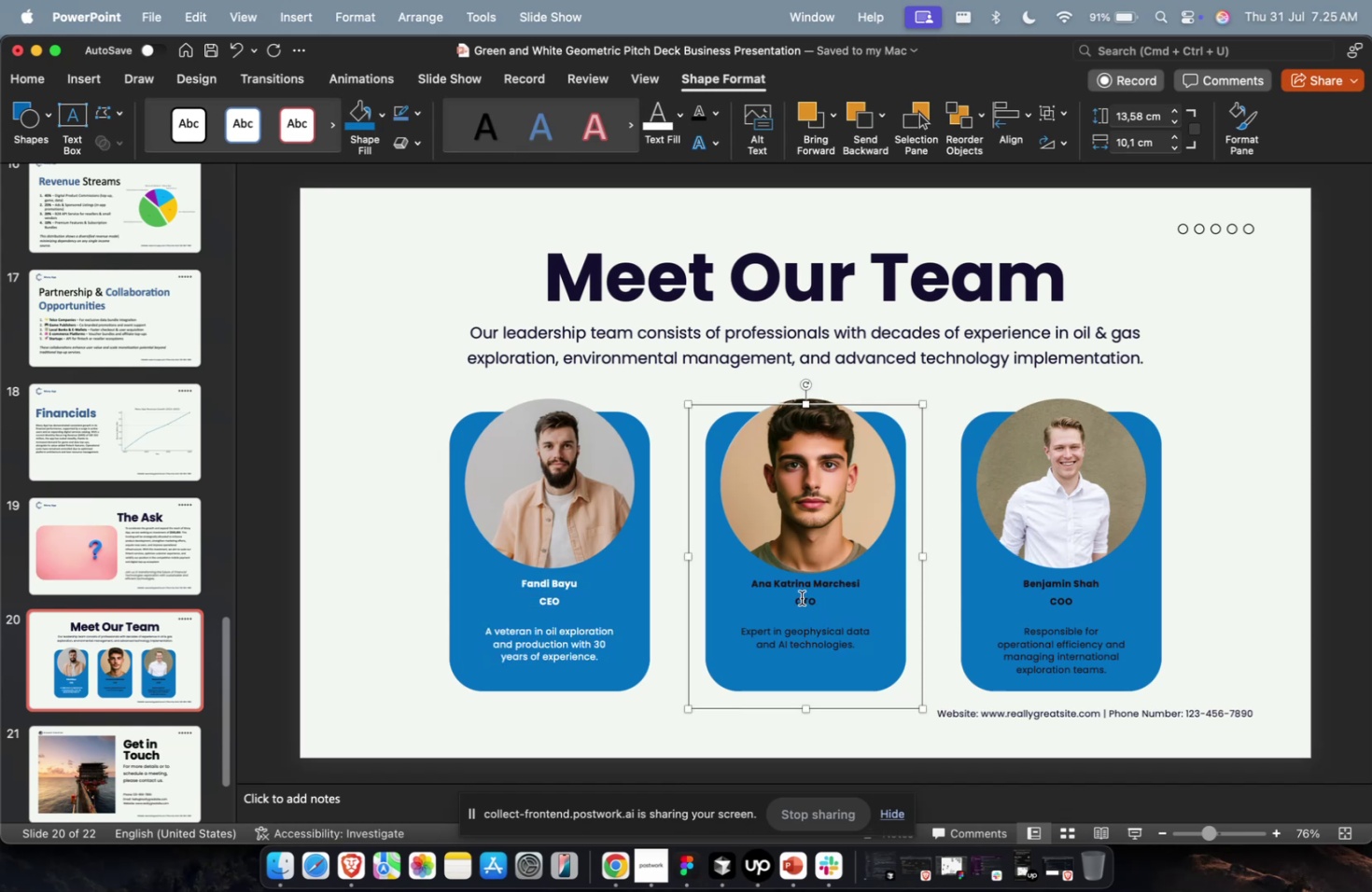 
triple_click([801, 597])
 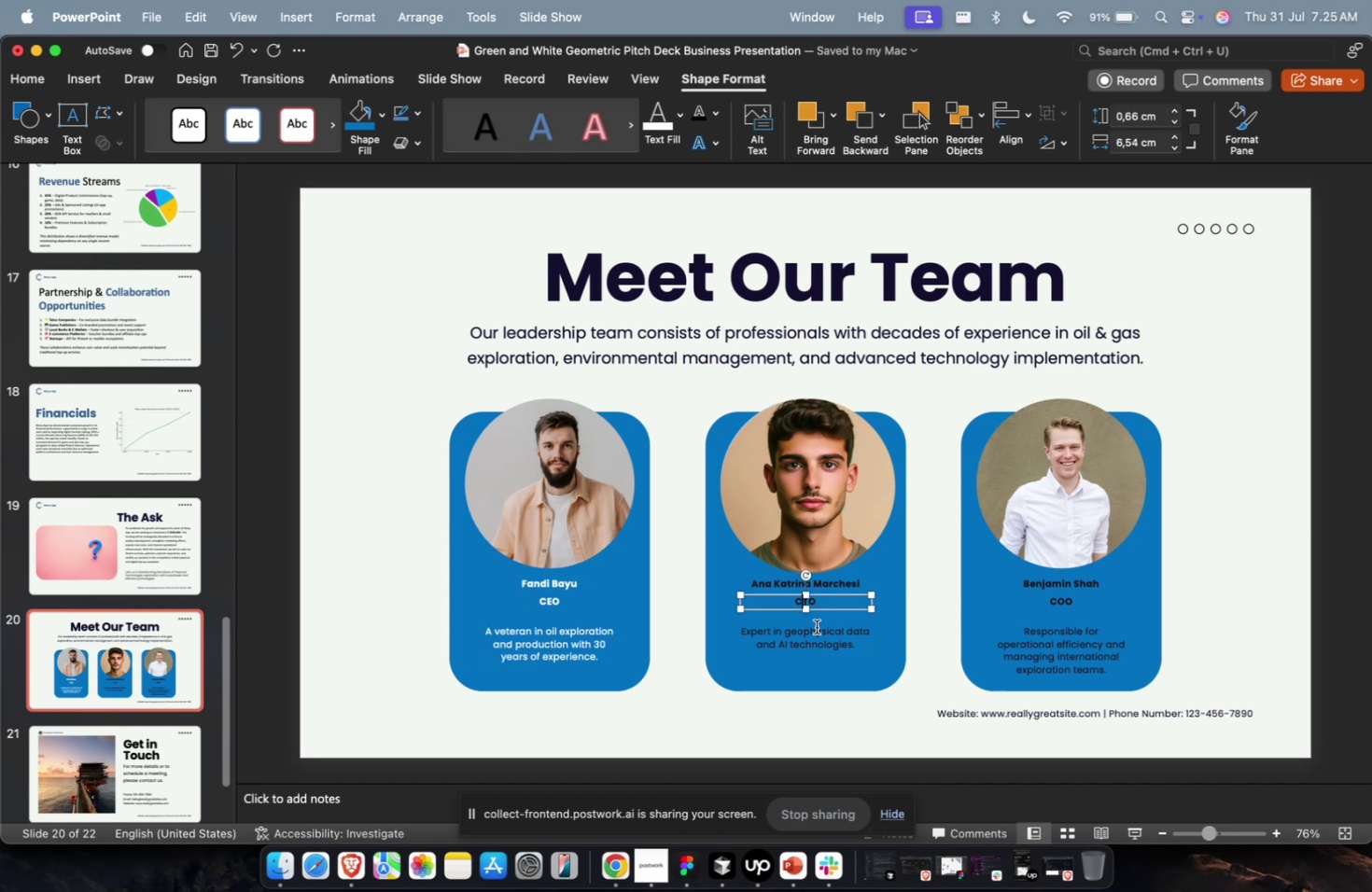 
hold_key(key=ShiftLeft, duration=0.95)
triple_click([821, 636])
 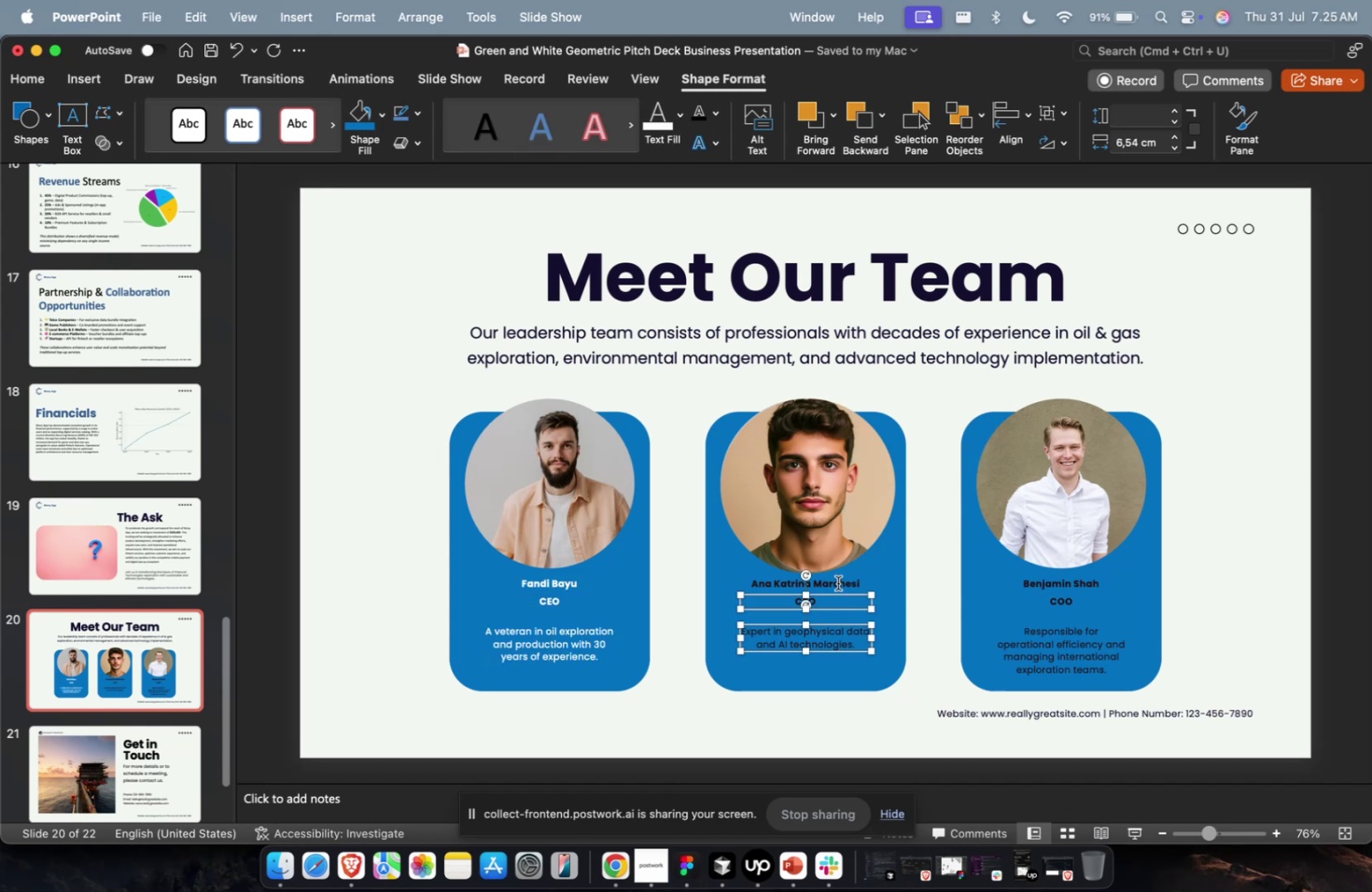 
triple_click([837, 582])
 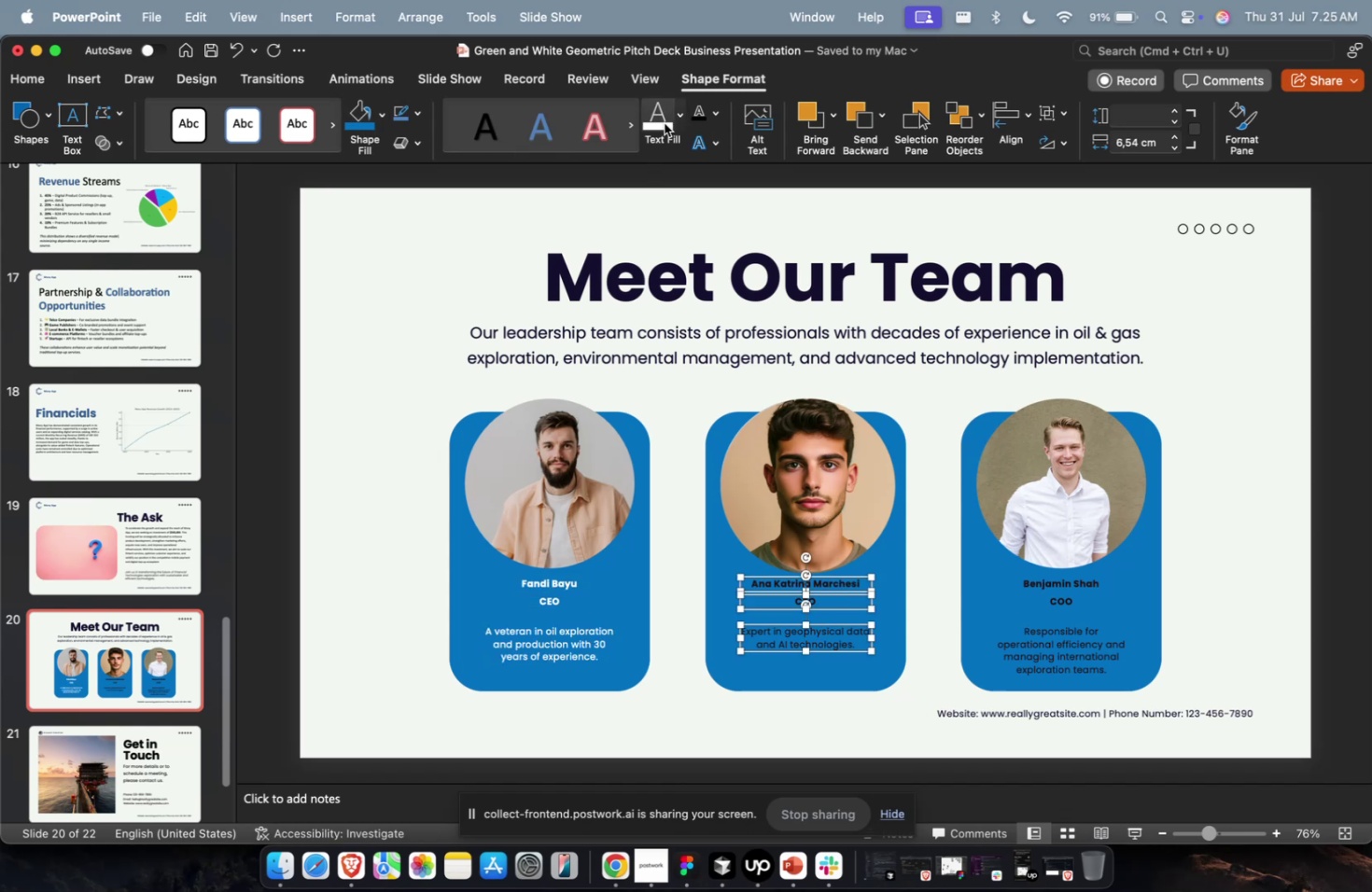 
left_click([660, 119])
 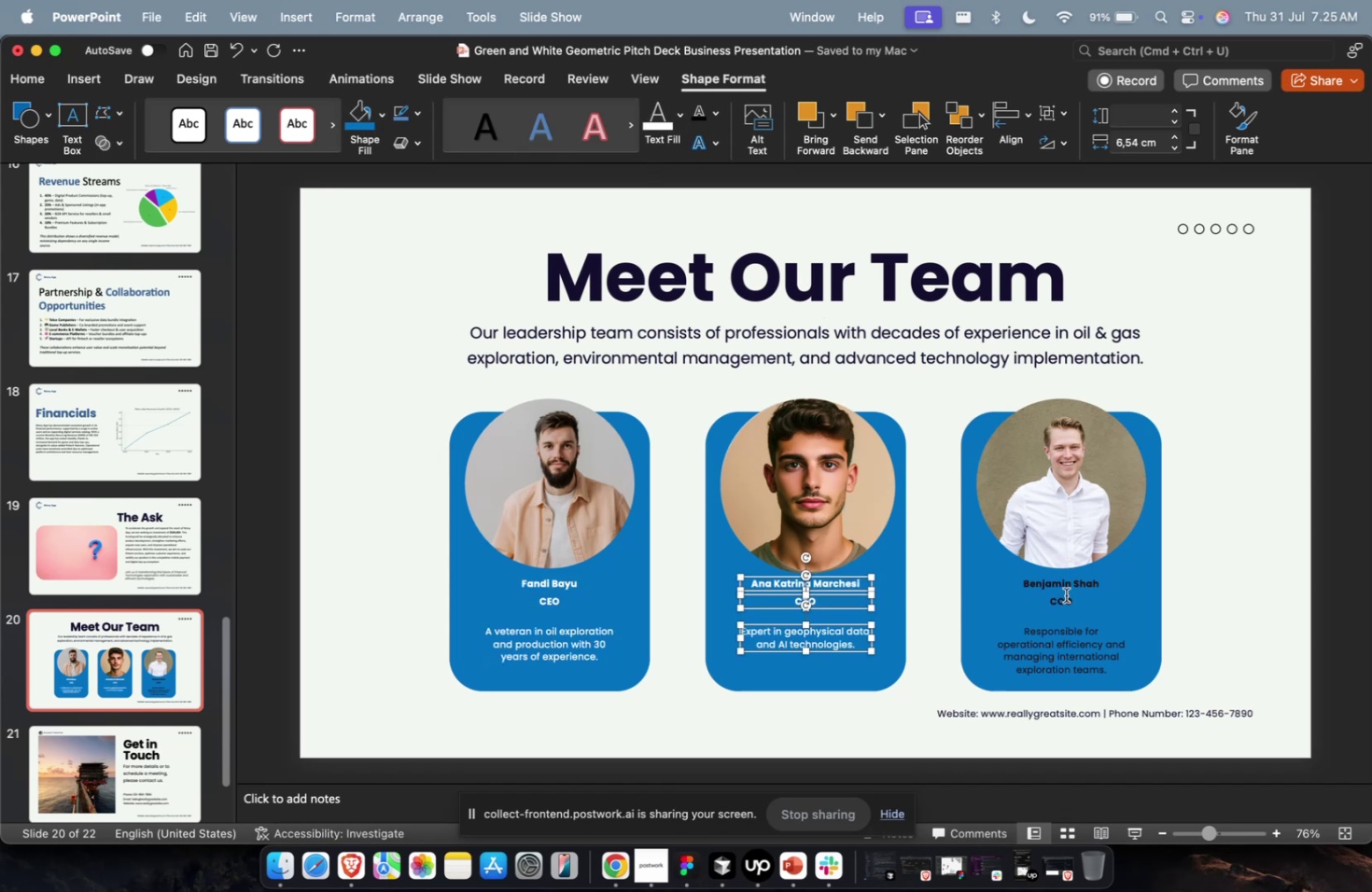 
left_click([1064, 597])
 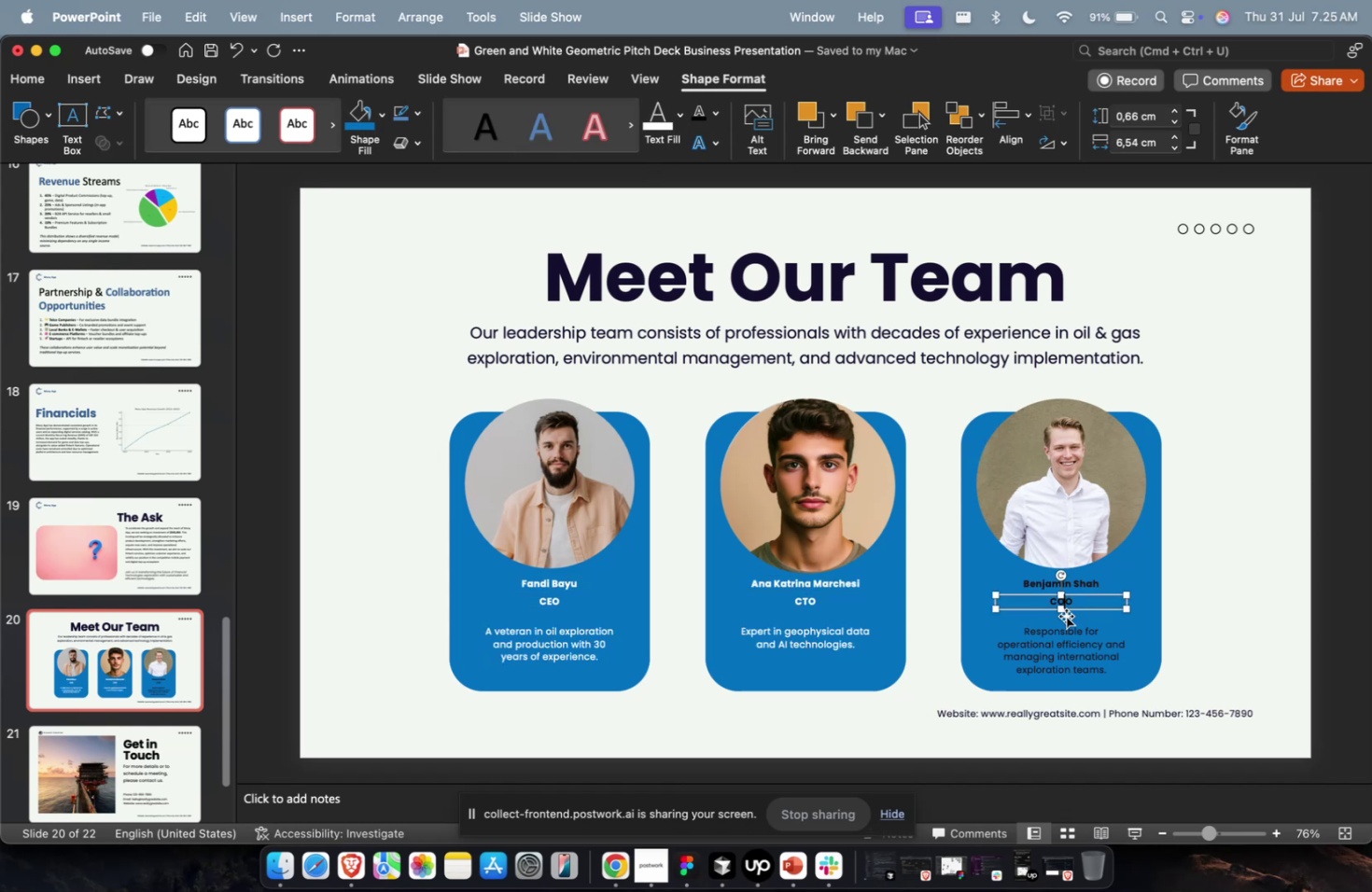 
hold_key(key=ShiftLeft, duration=1.72)
double_click([1072, 648])
 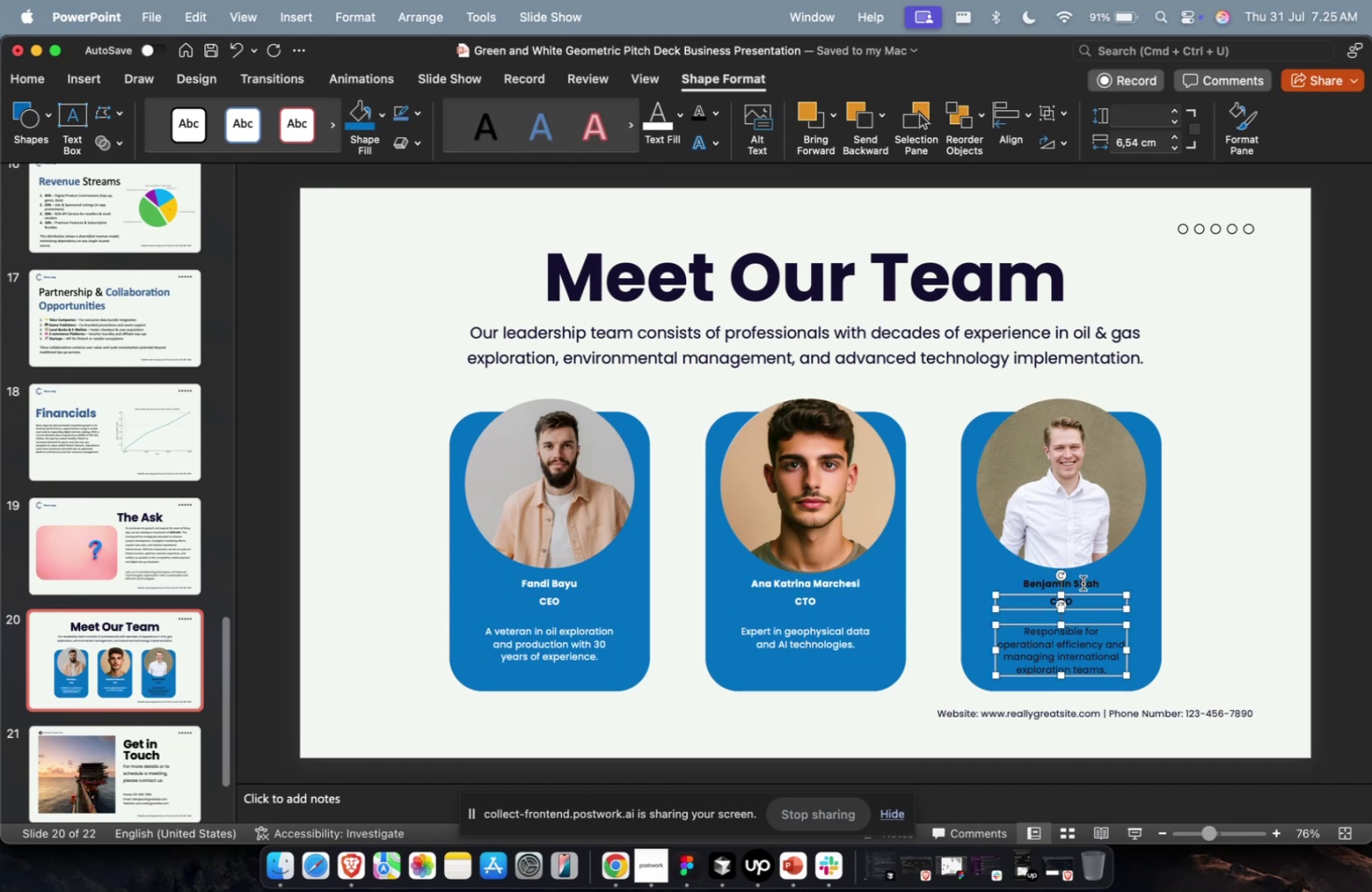 
left_click([1082, 582])
 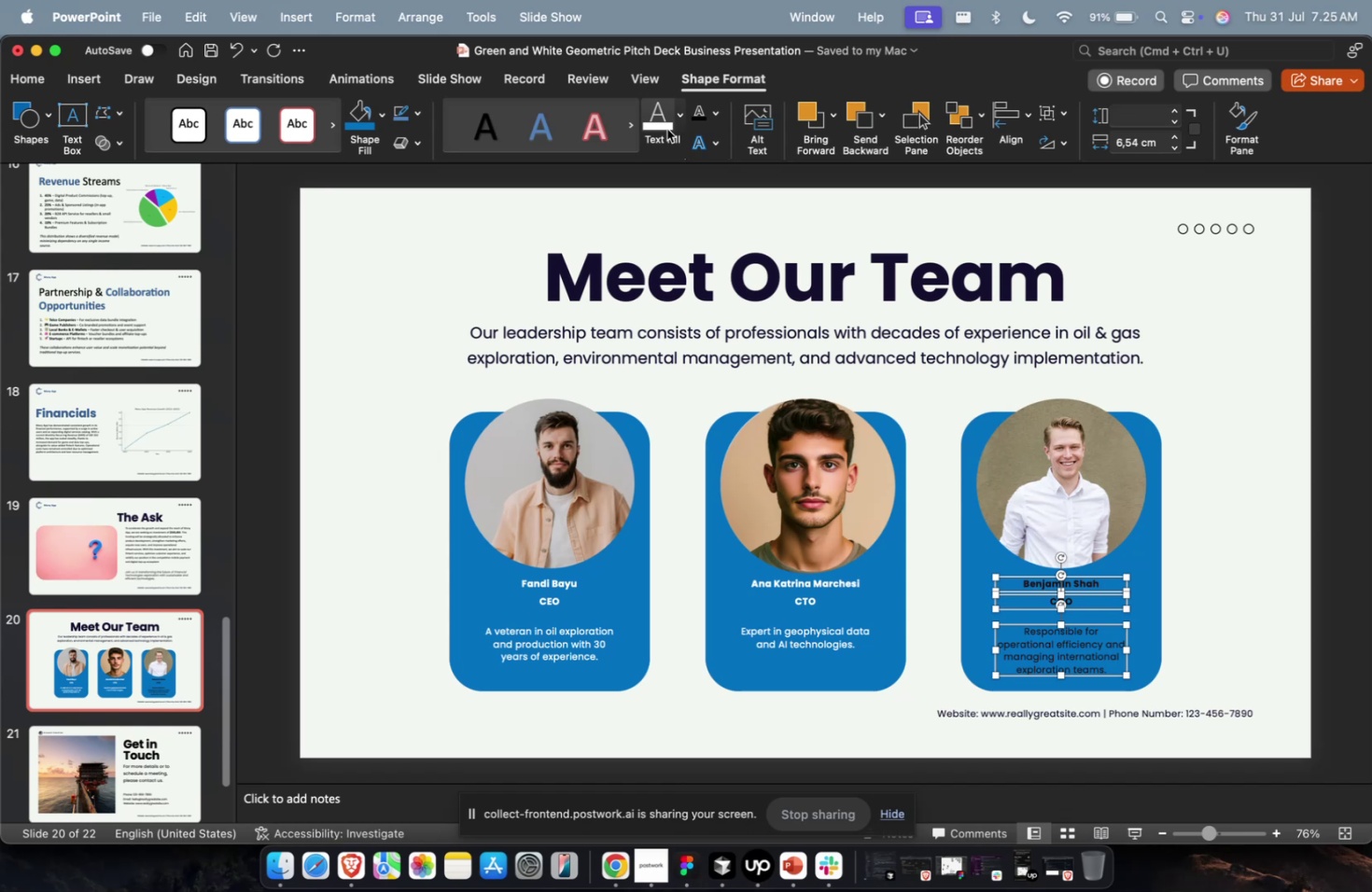 
left_click([658, 119])
 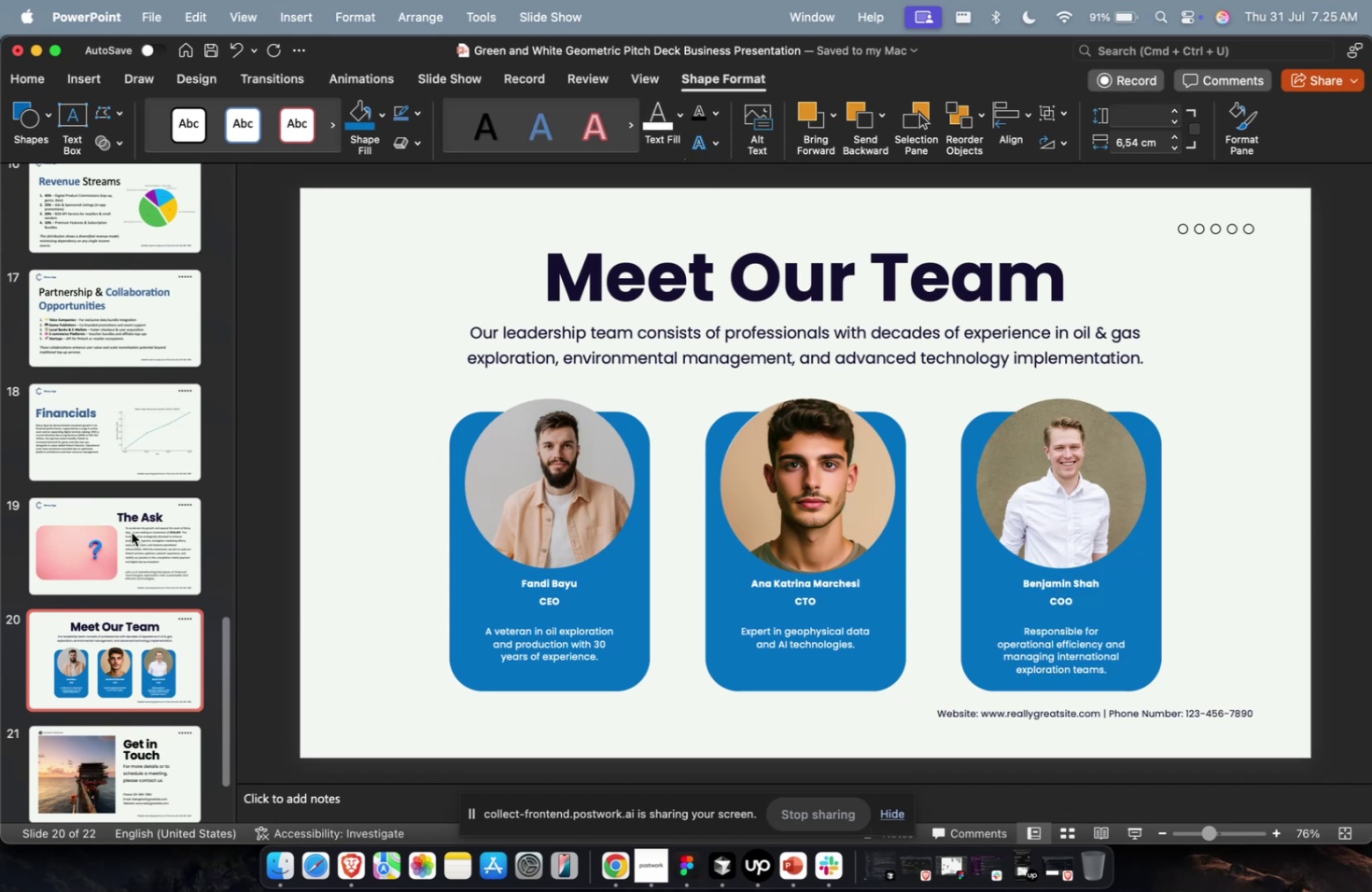 
double_click([440, 246])
 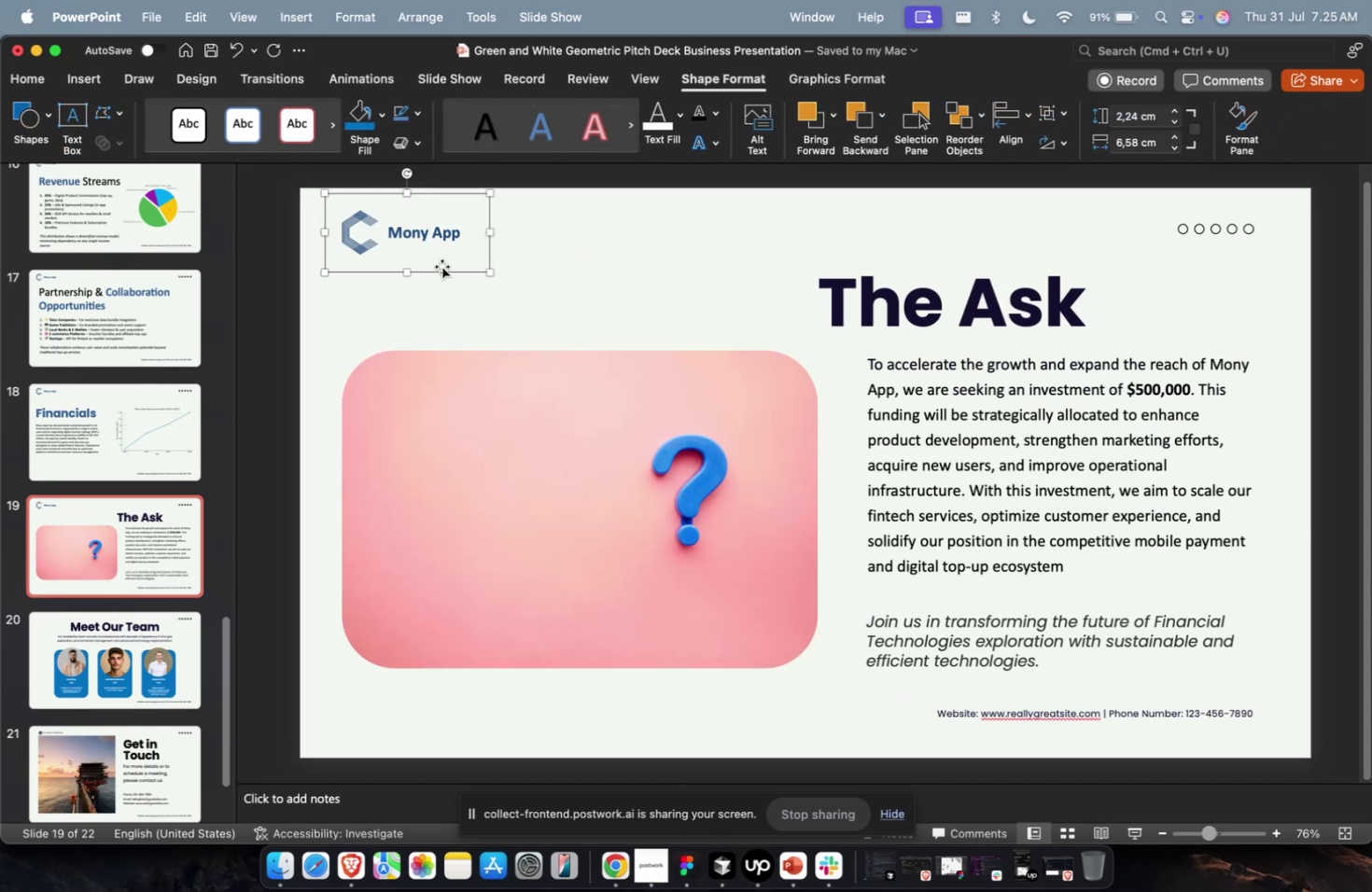 
triple_click([441, 266])
 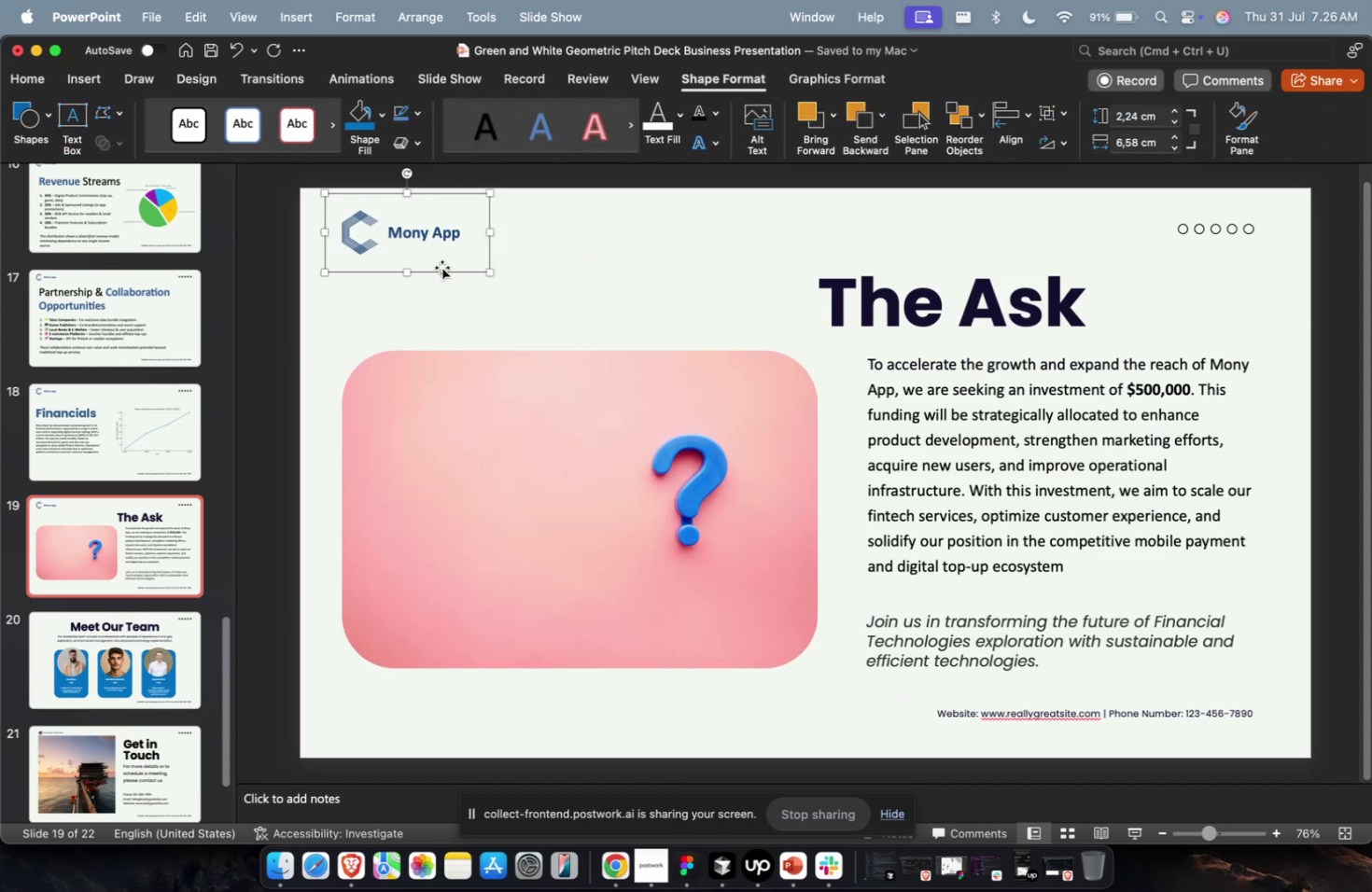 
key(Meta+C)
 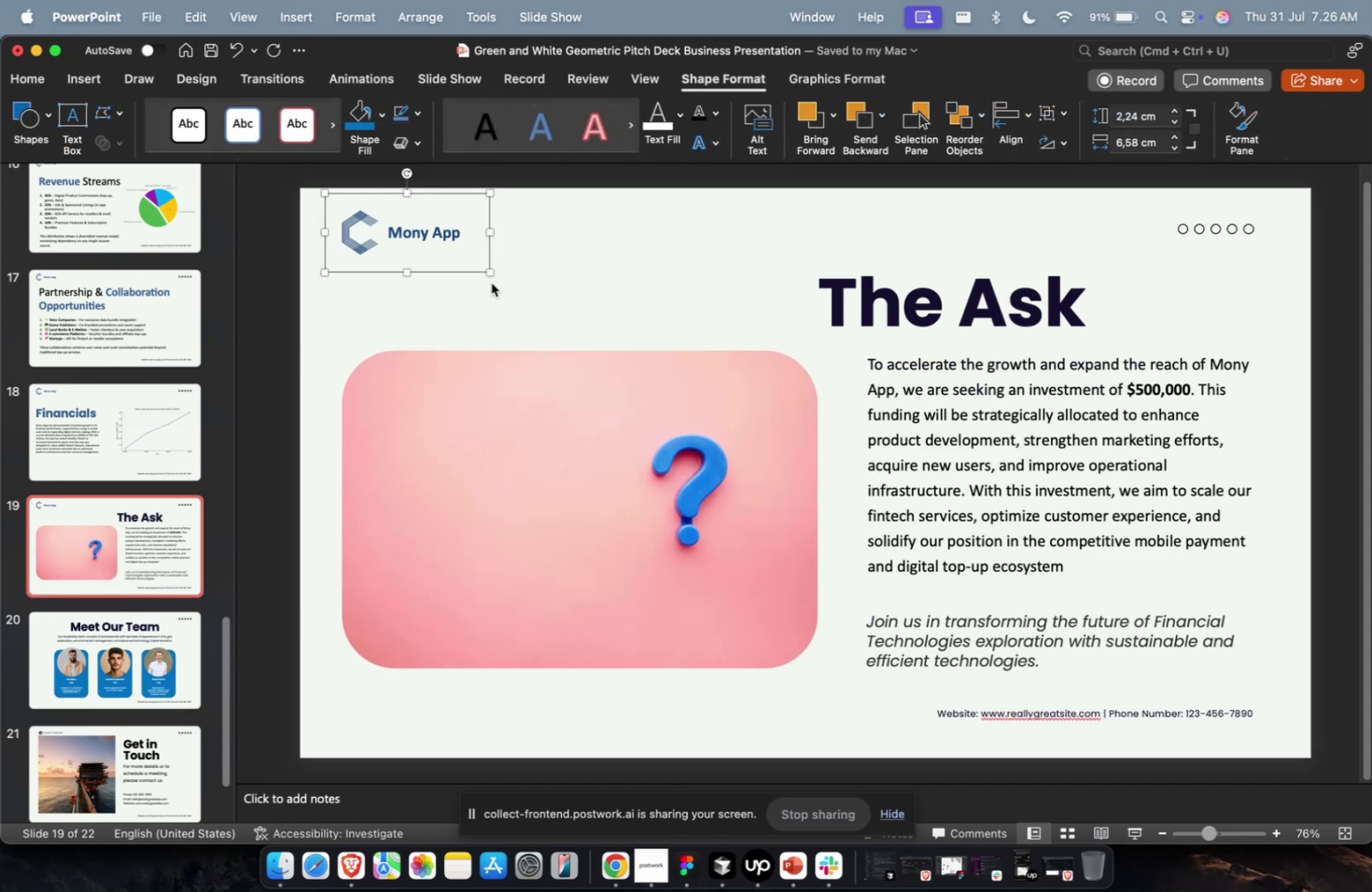 
key(Meta+C)
 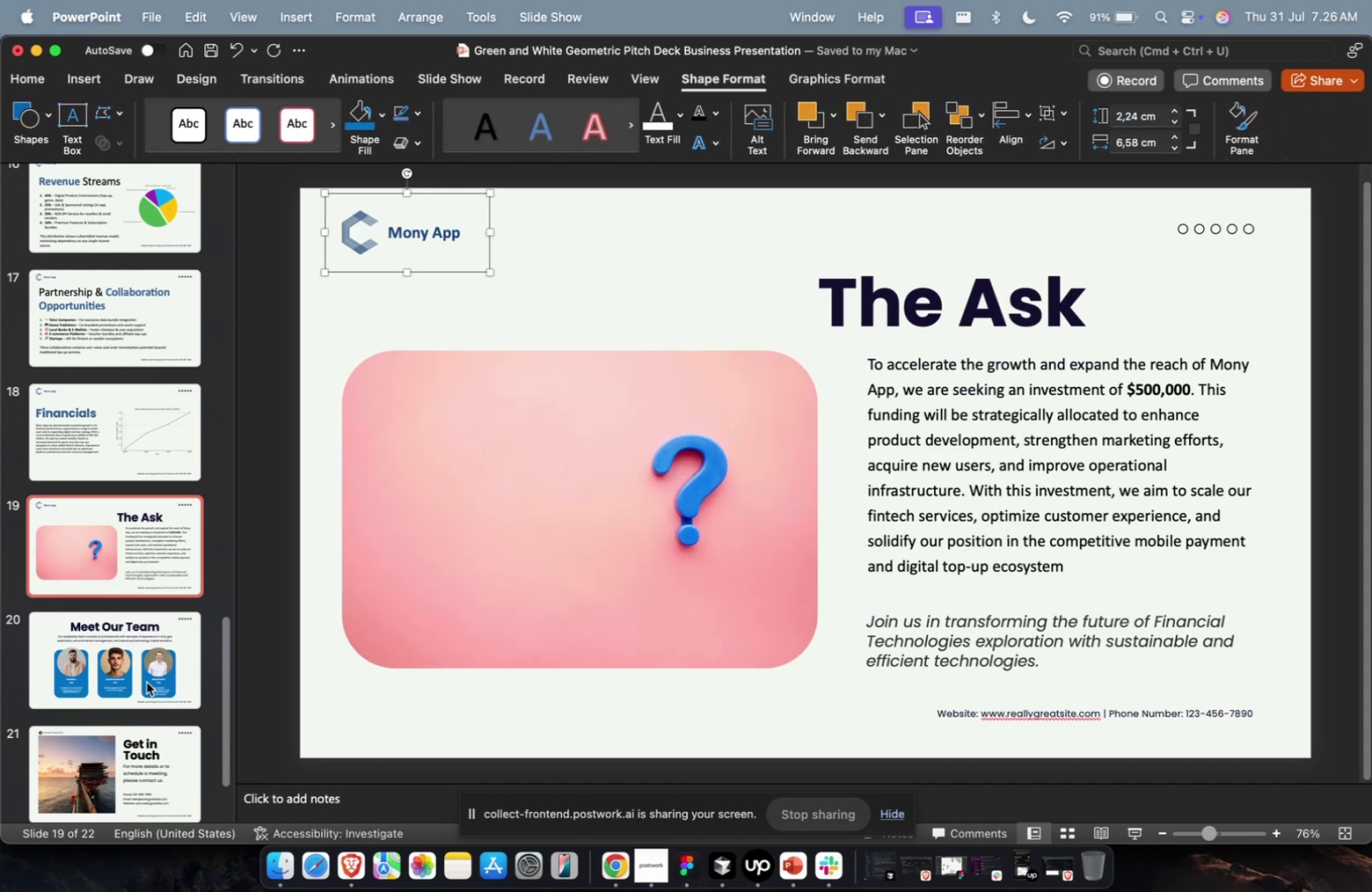 
left_click([146, 682])
 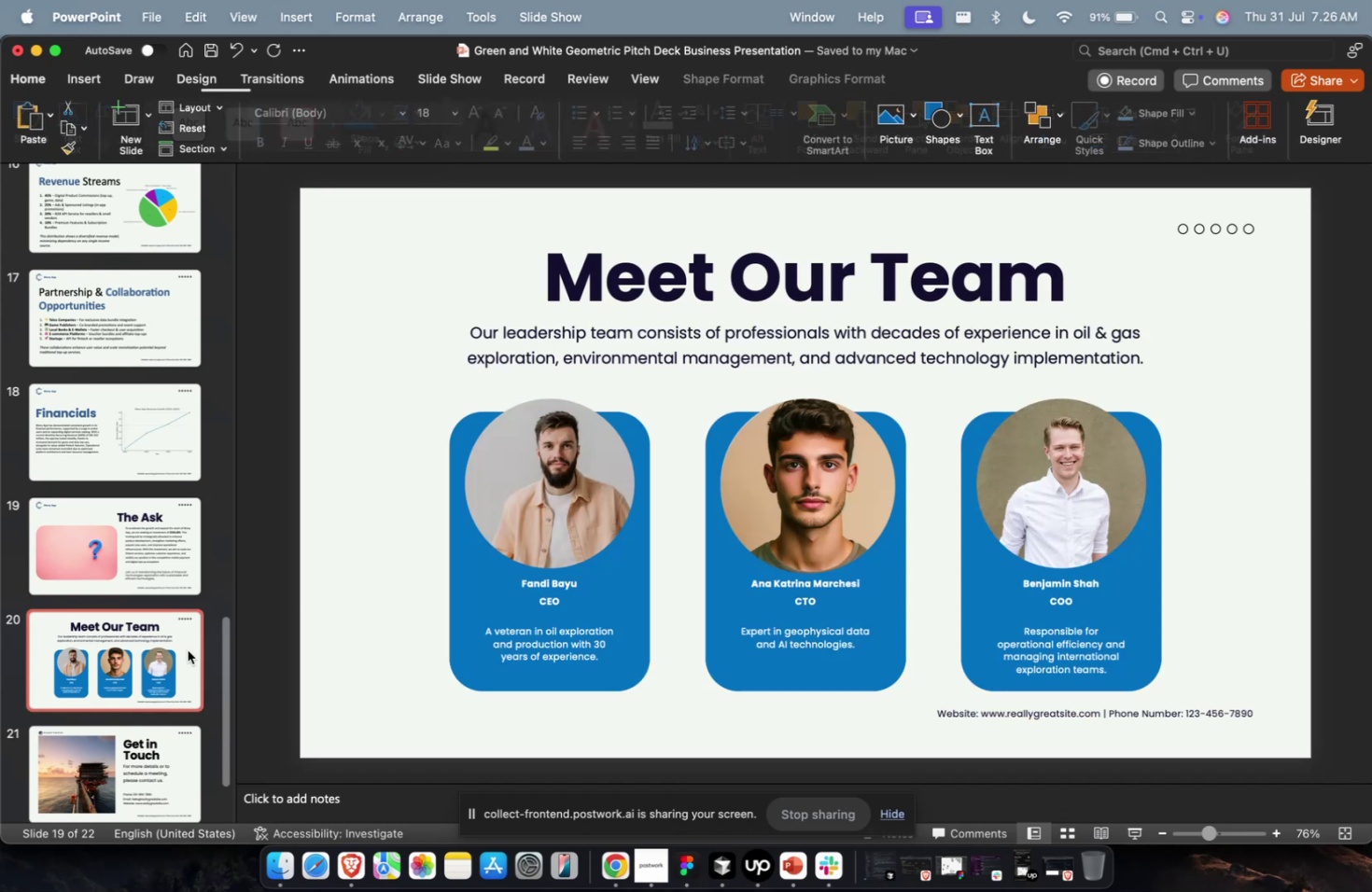 
key(Meta+V)
 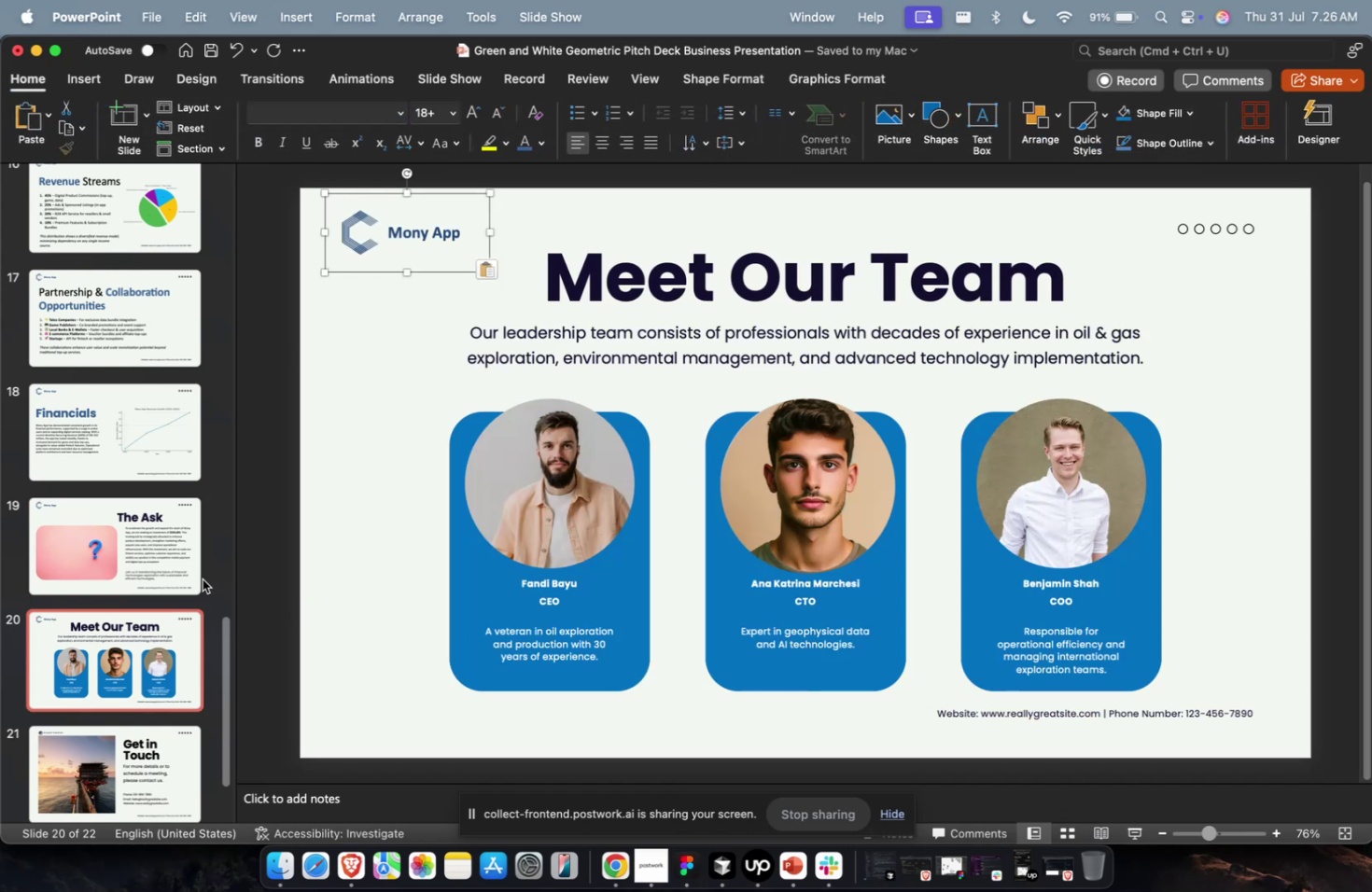 
left_click([165, 560])
 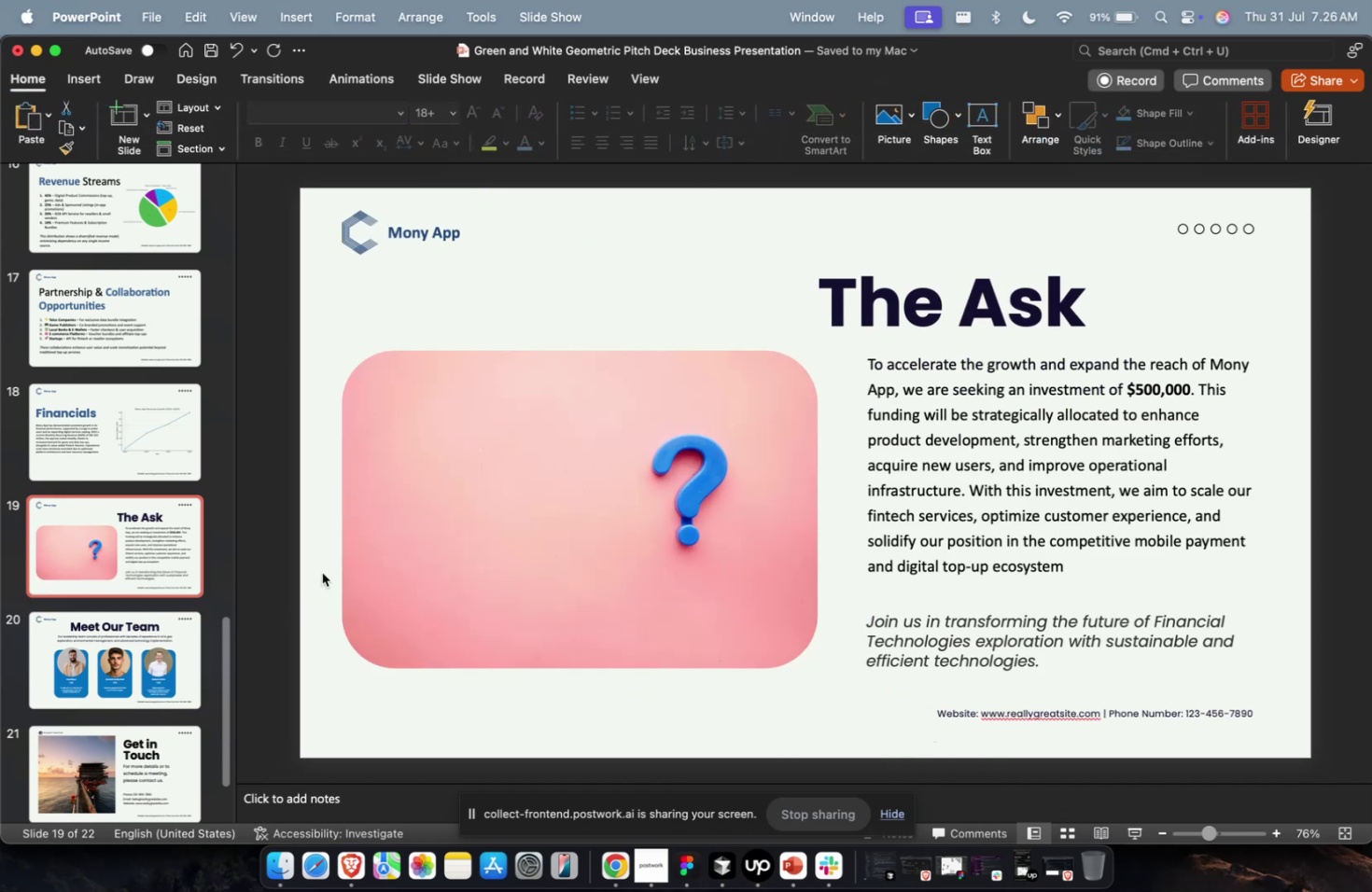 
left_click([182, 454])
 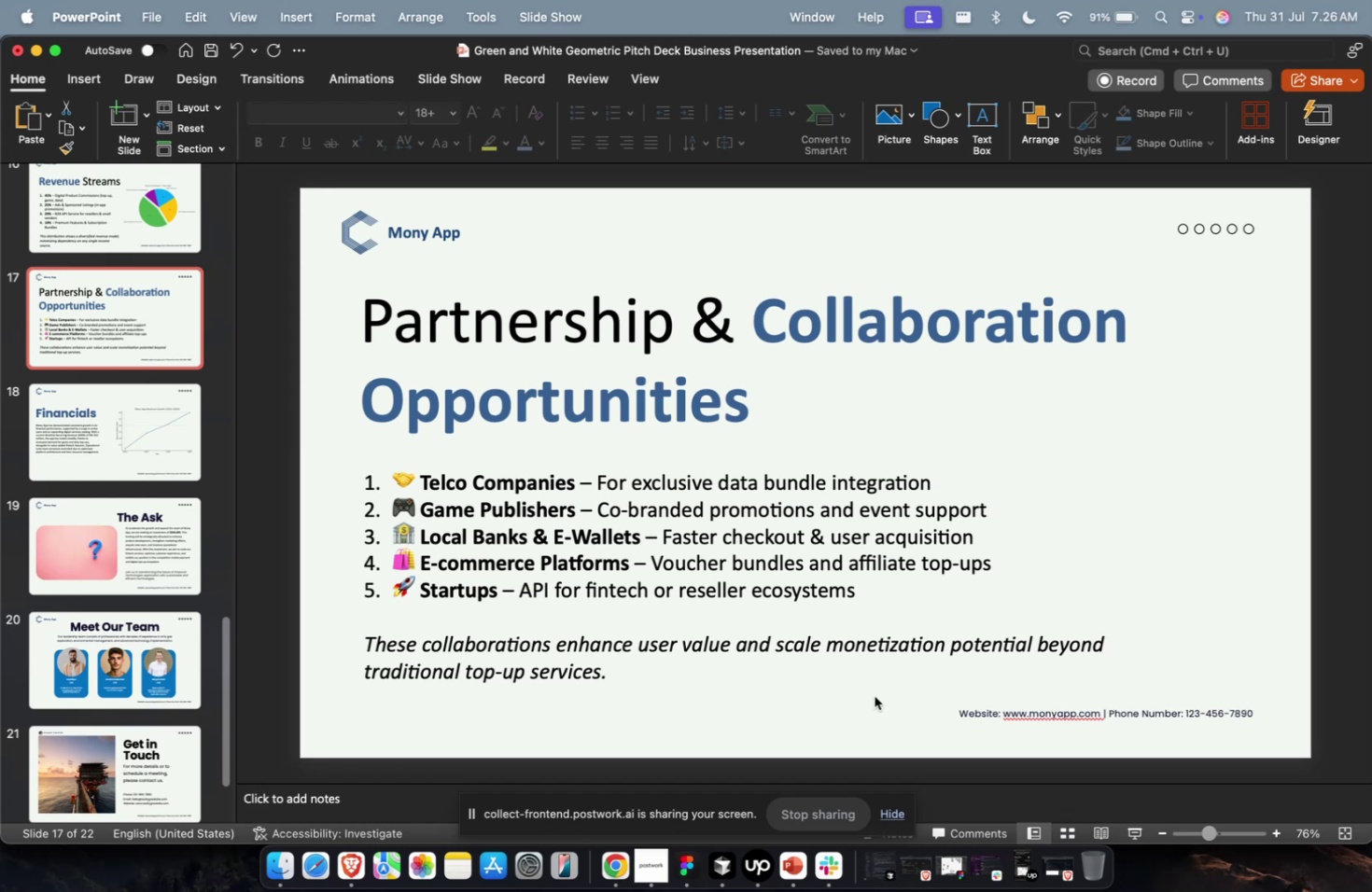 
left_click([1001, 712])
 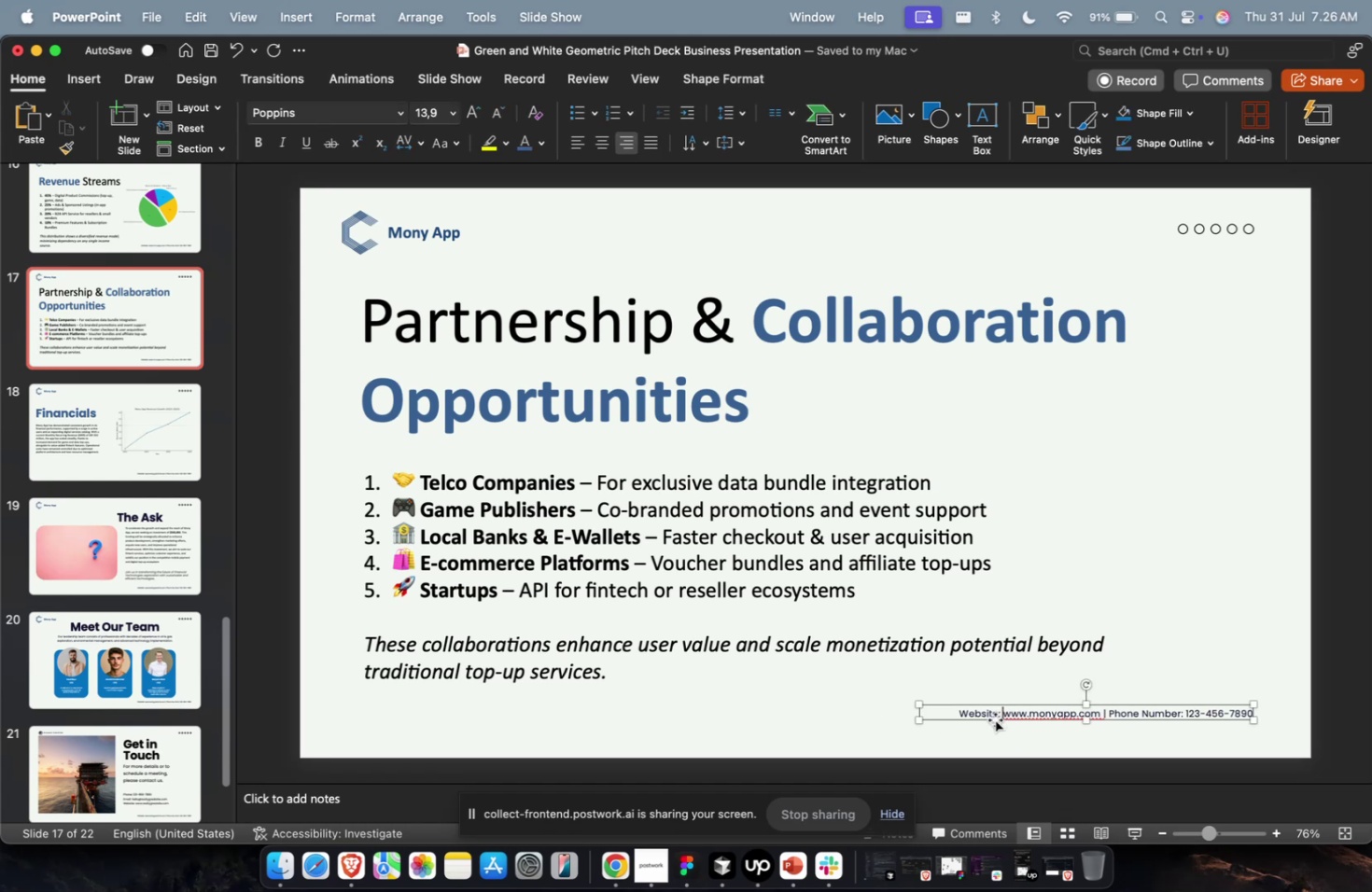 
double_click([994, 718])
 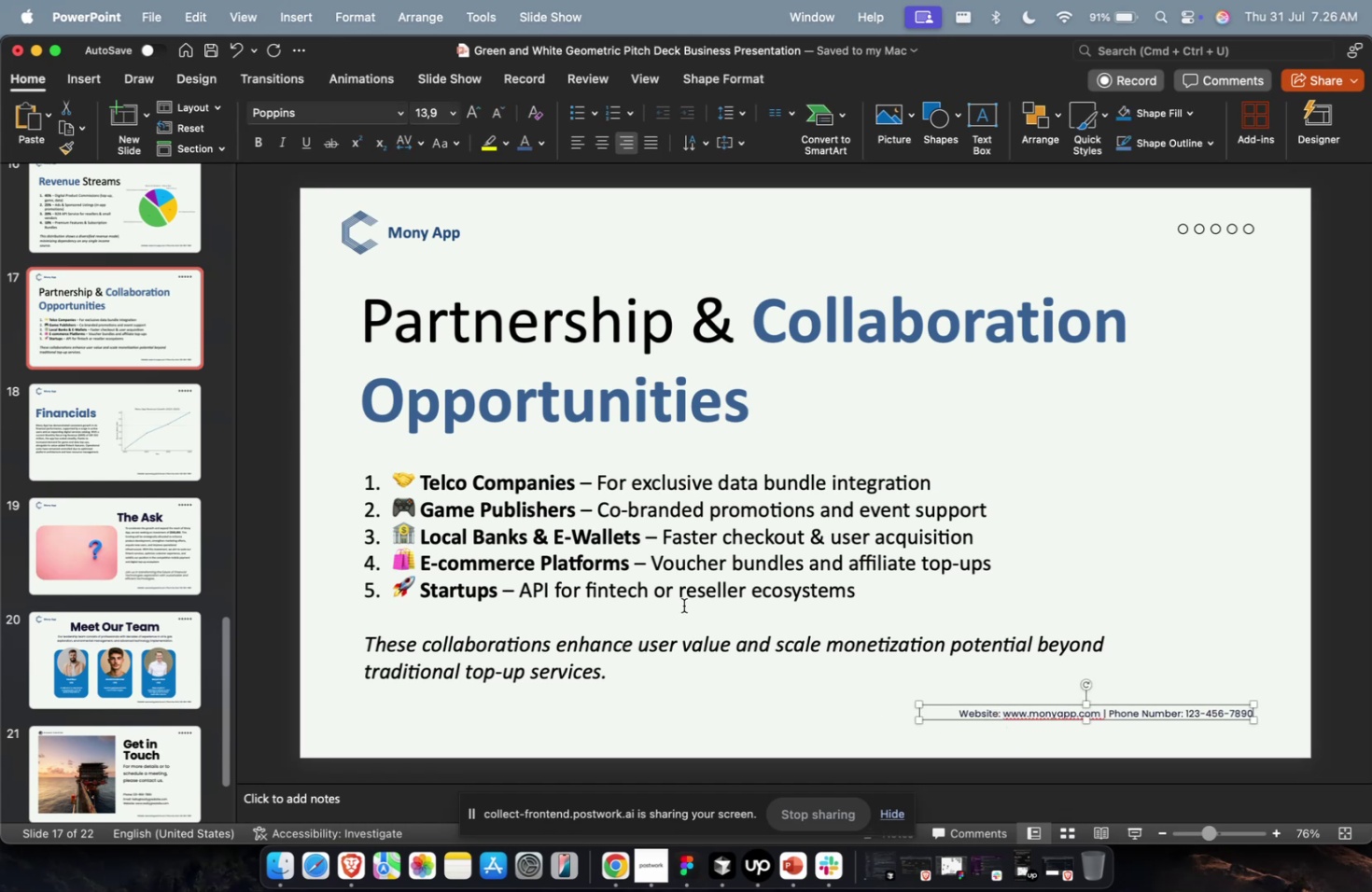 
key(Meta+C)
 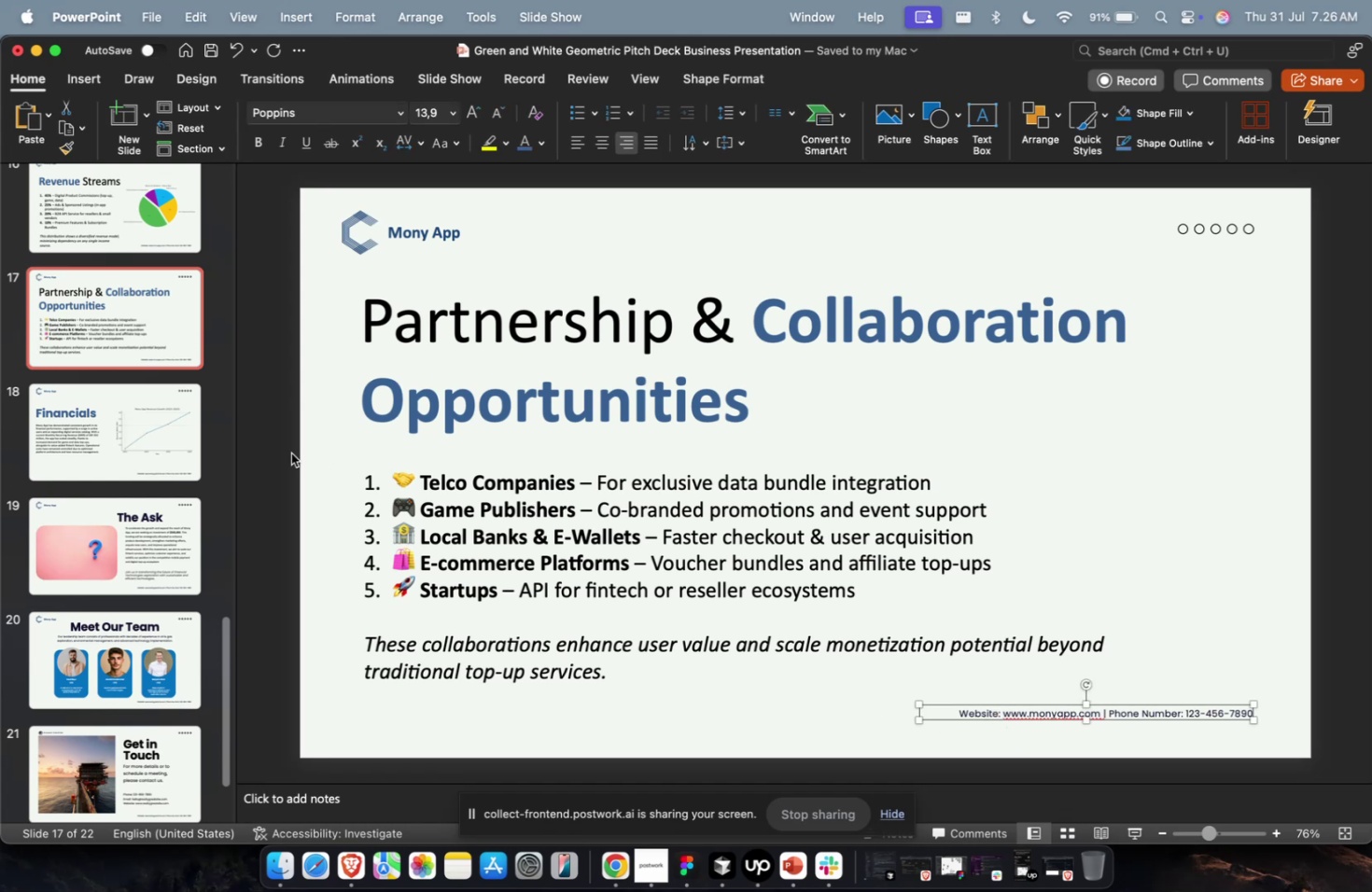 
key(Meta+C)
 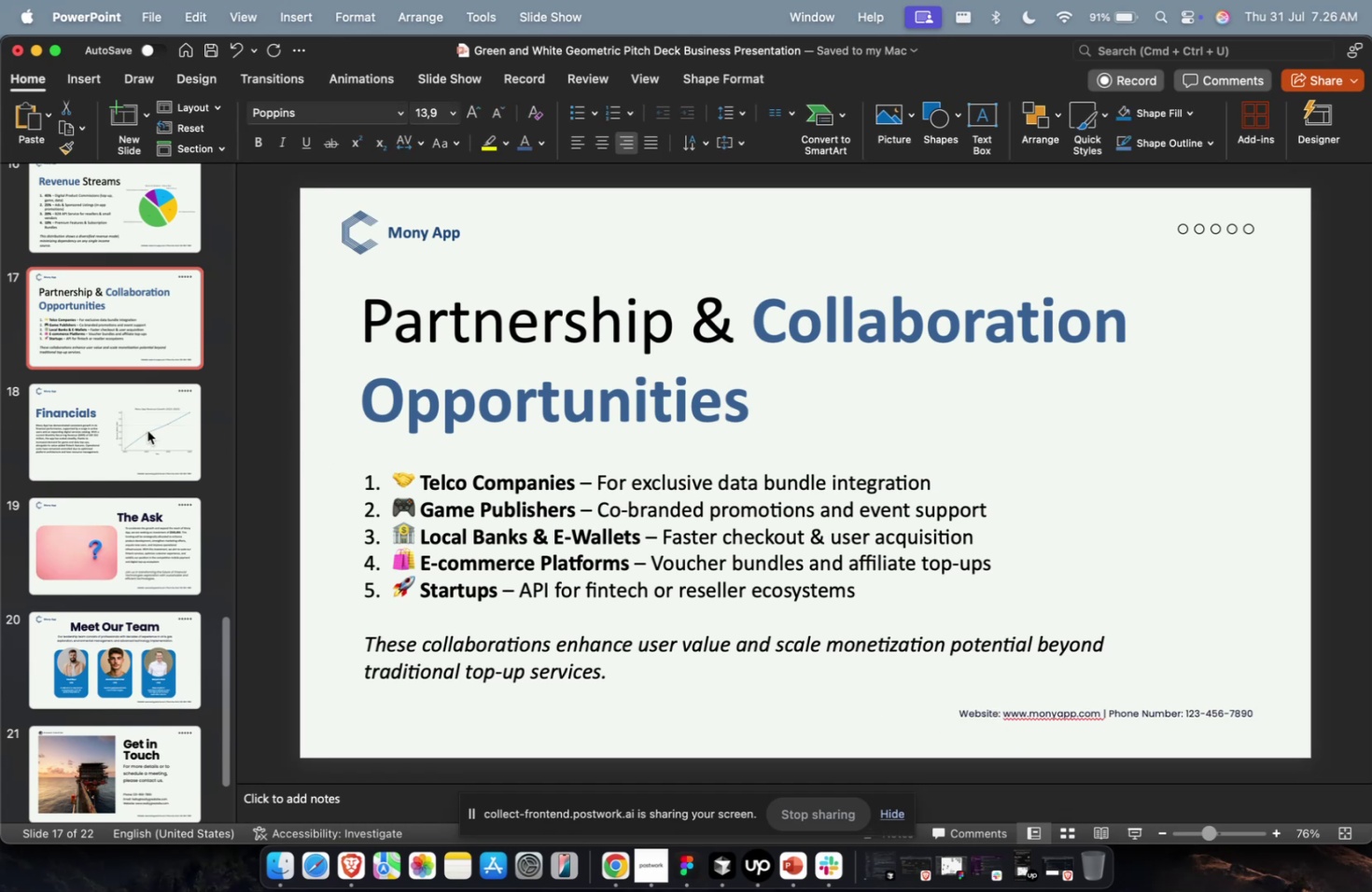 
left_click([147, 430])
 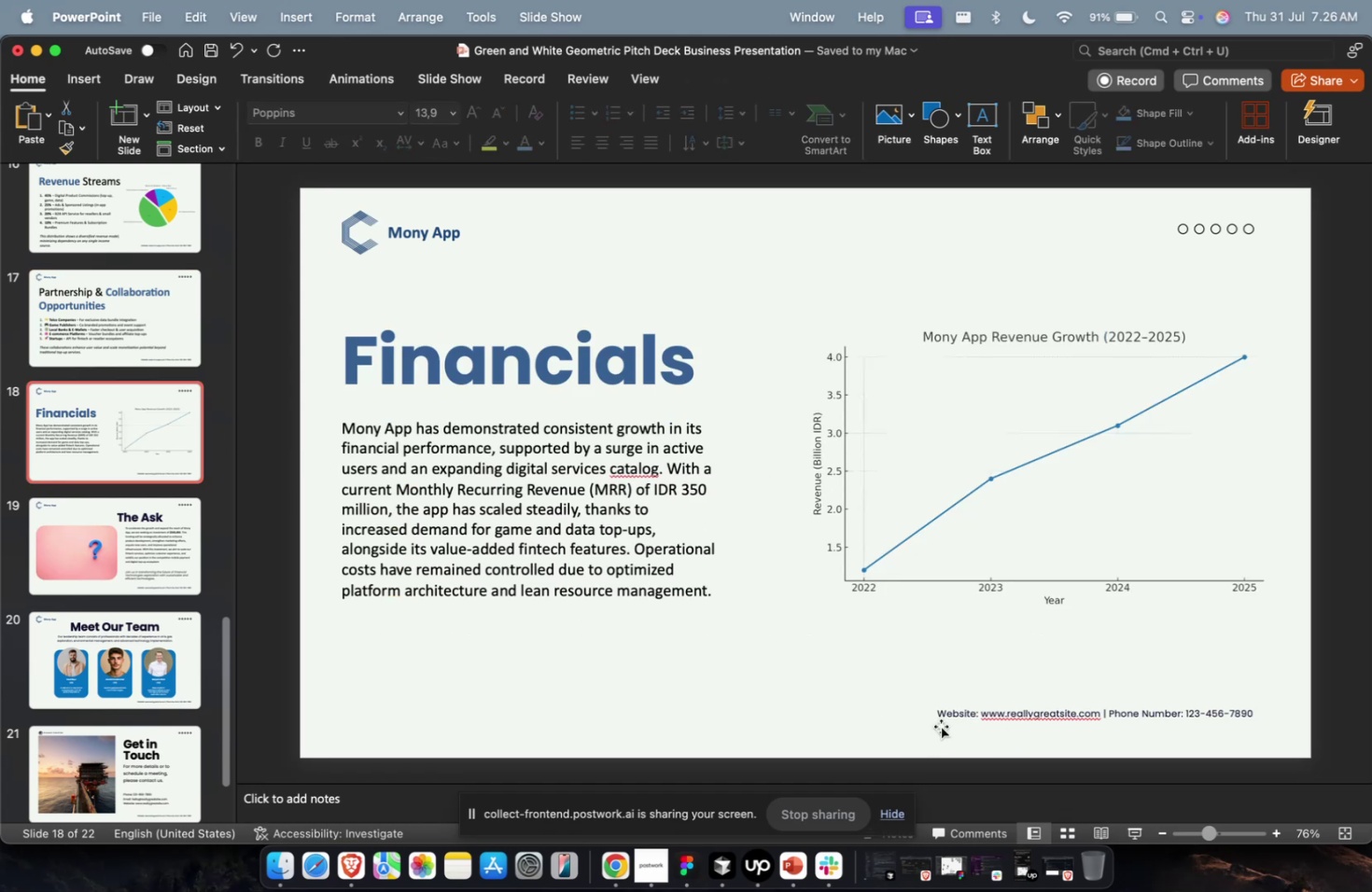 
double_click([940, 724])
 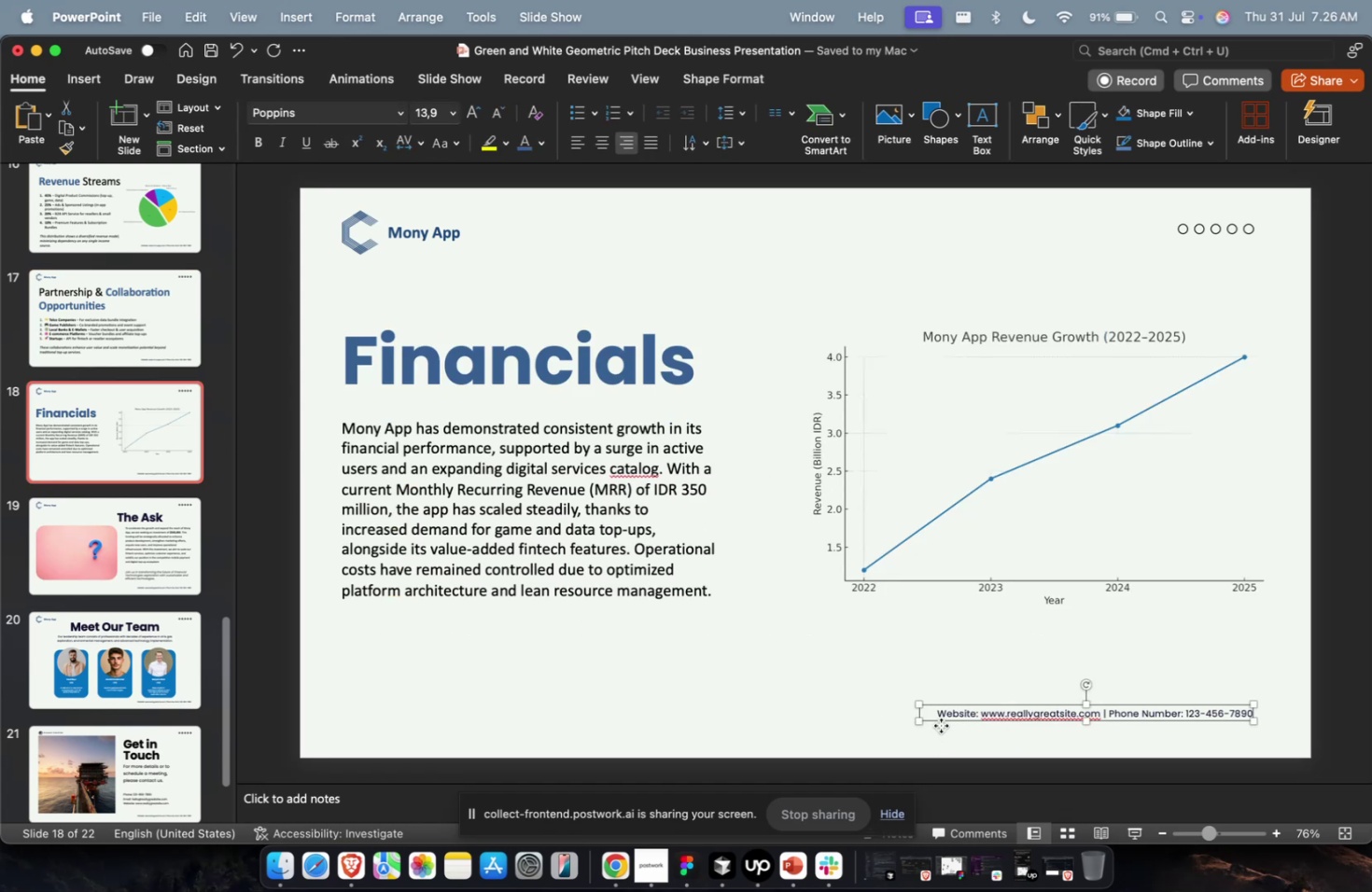 
key(Backspace)
 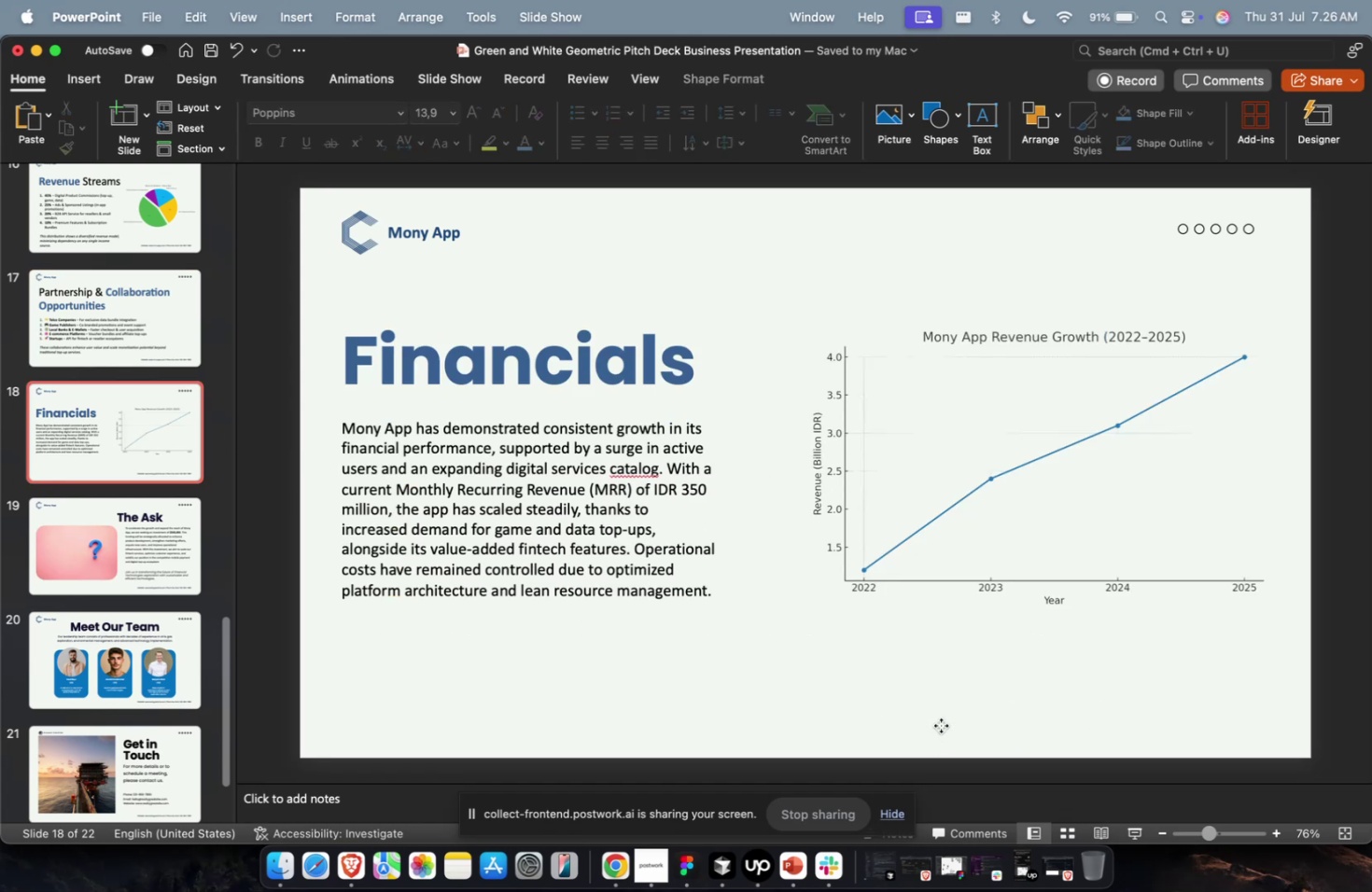 
key(Meta+CommandLeft)
 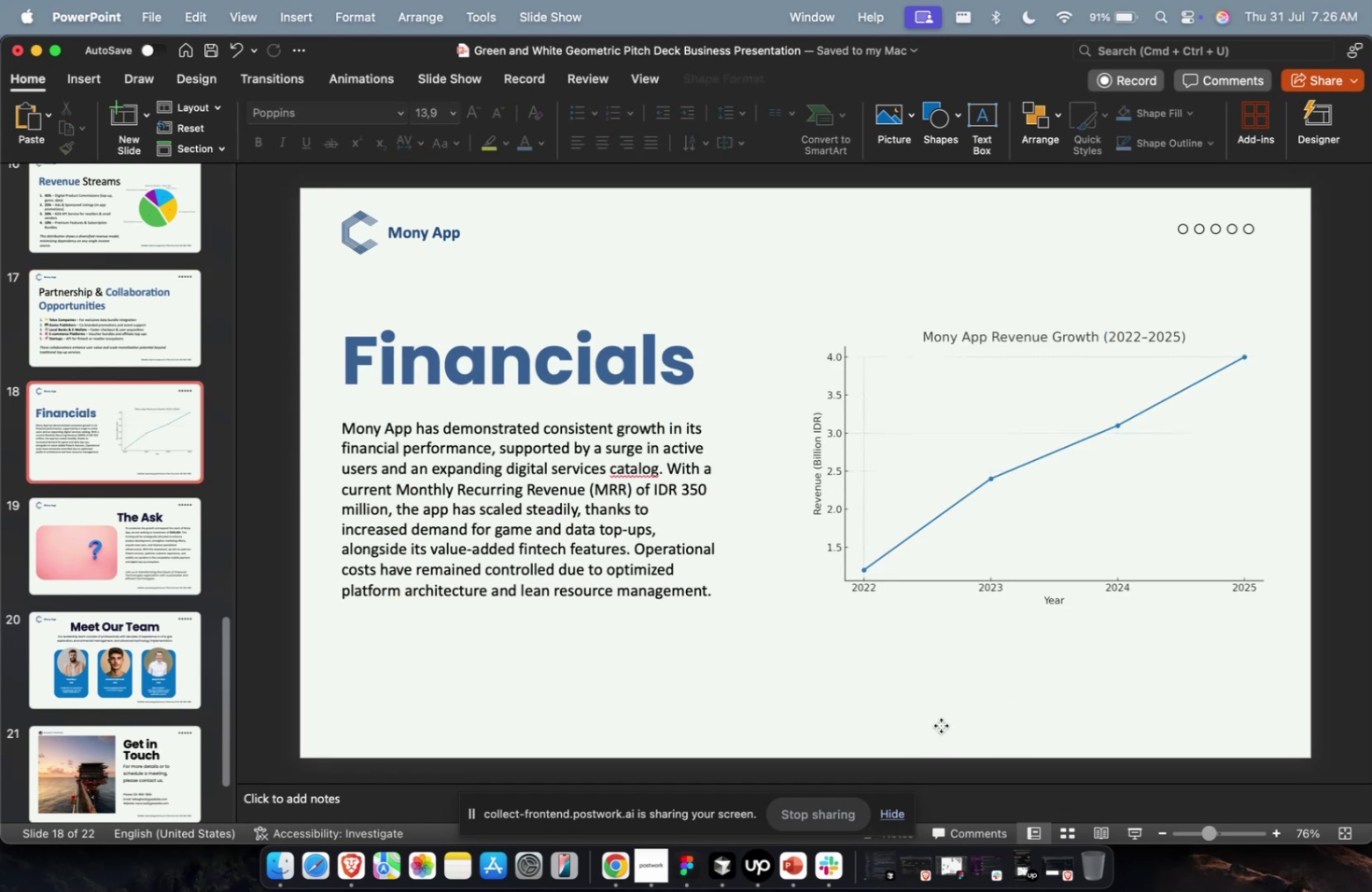 
key(Meta+V)
 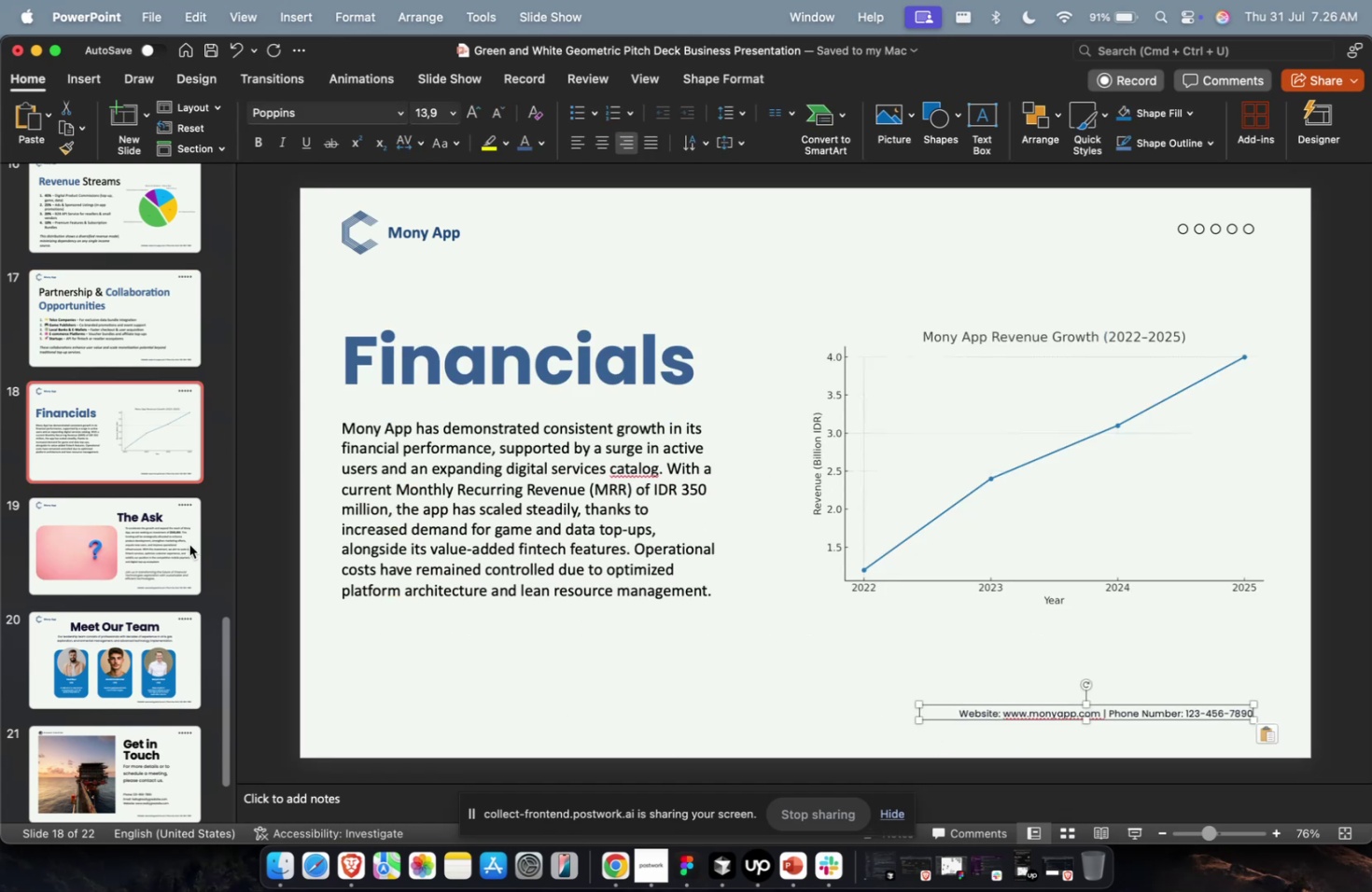 
left_click([185, 542])
 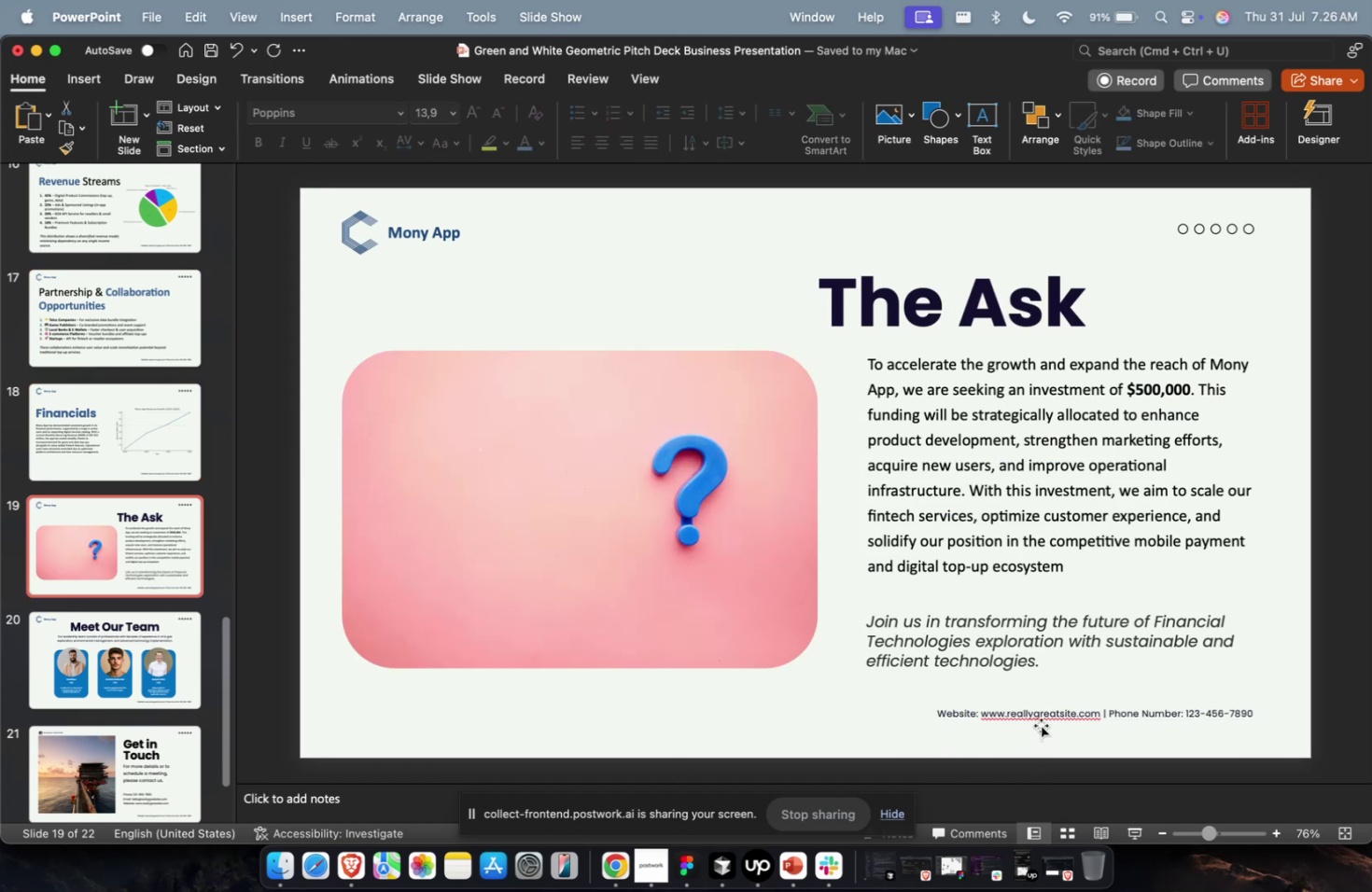 
left_click([1041, 716])
 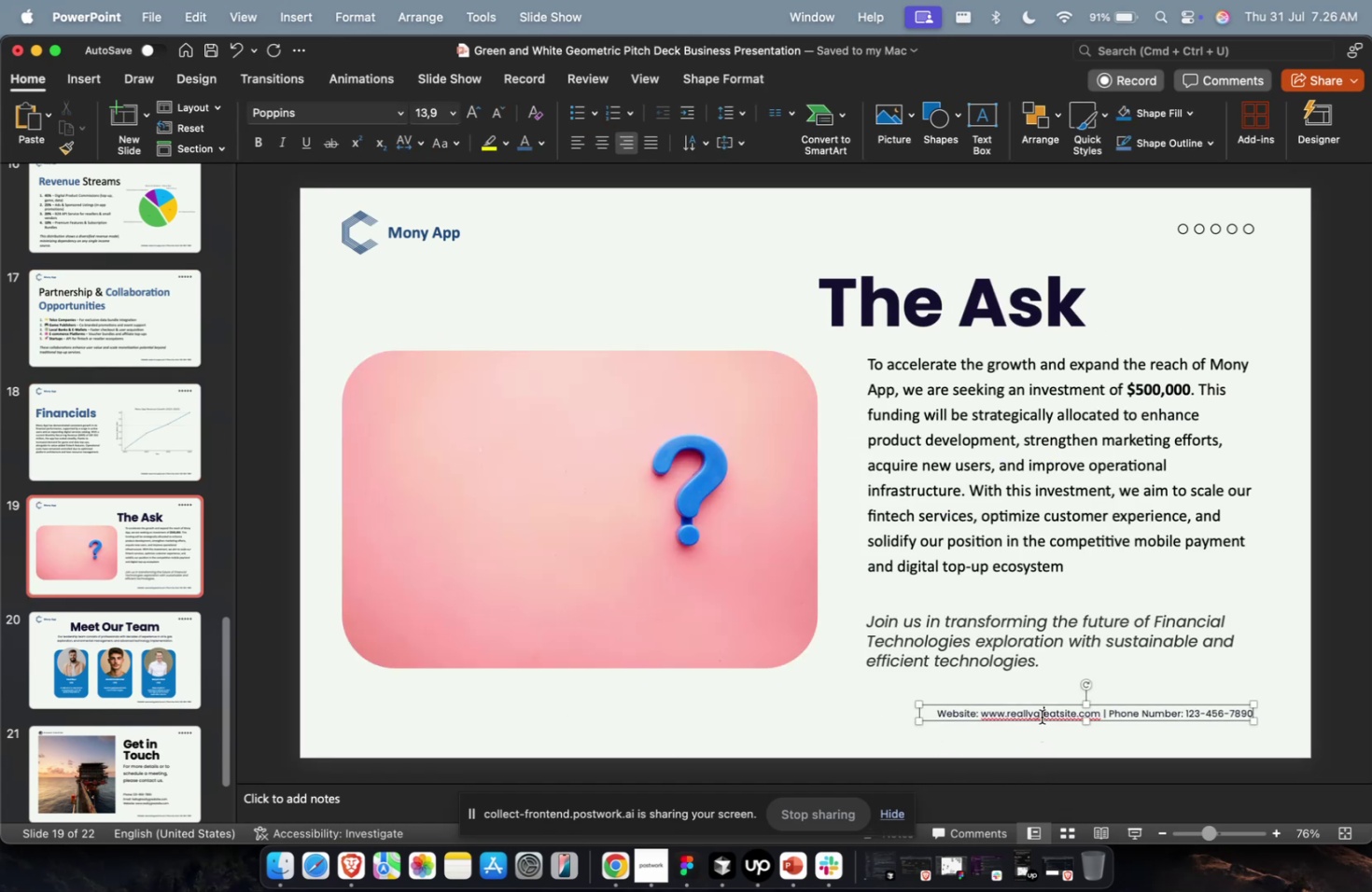 
key(Escape)
 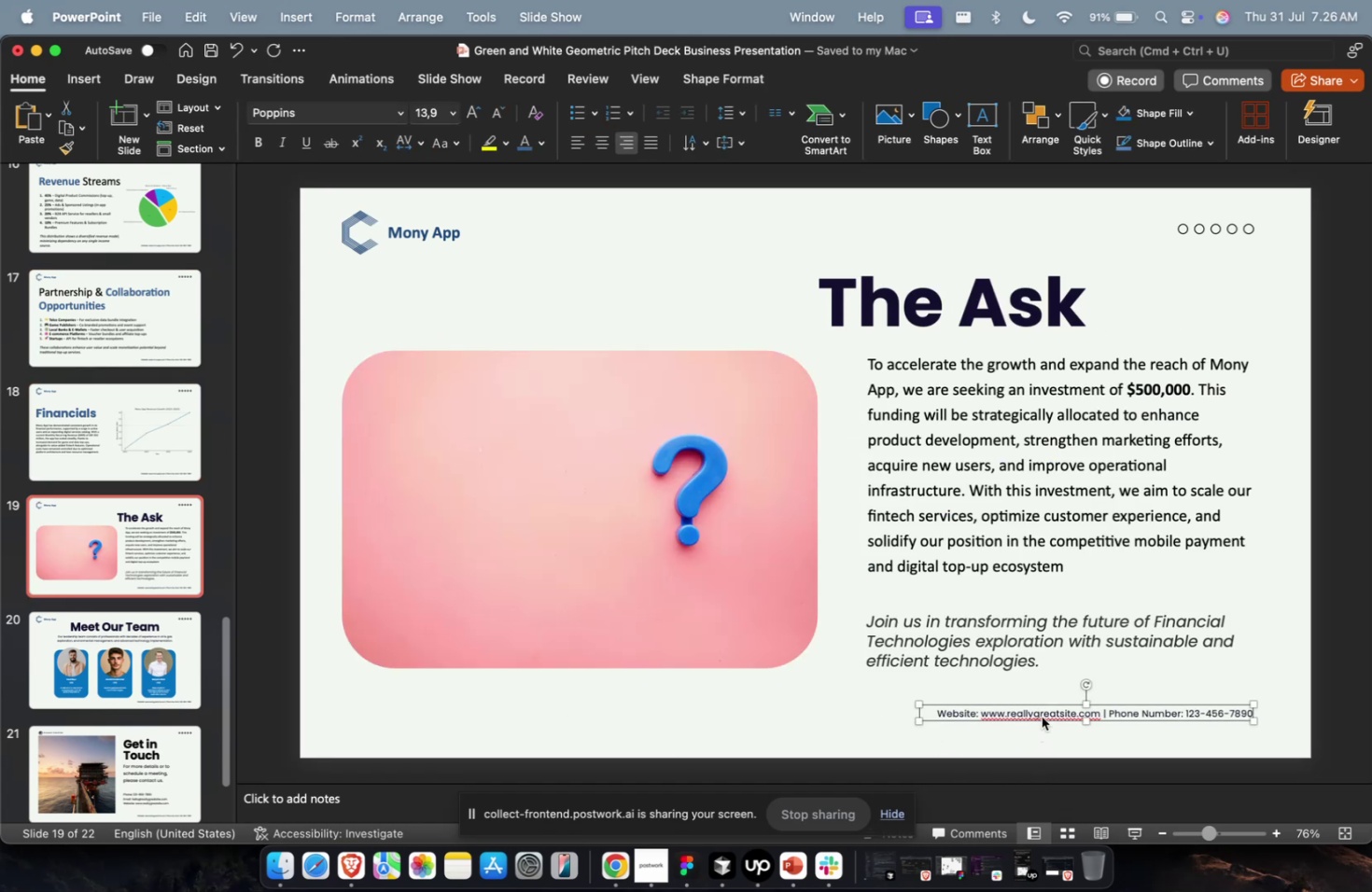 
key(Meta+V)
 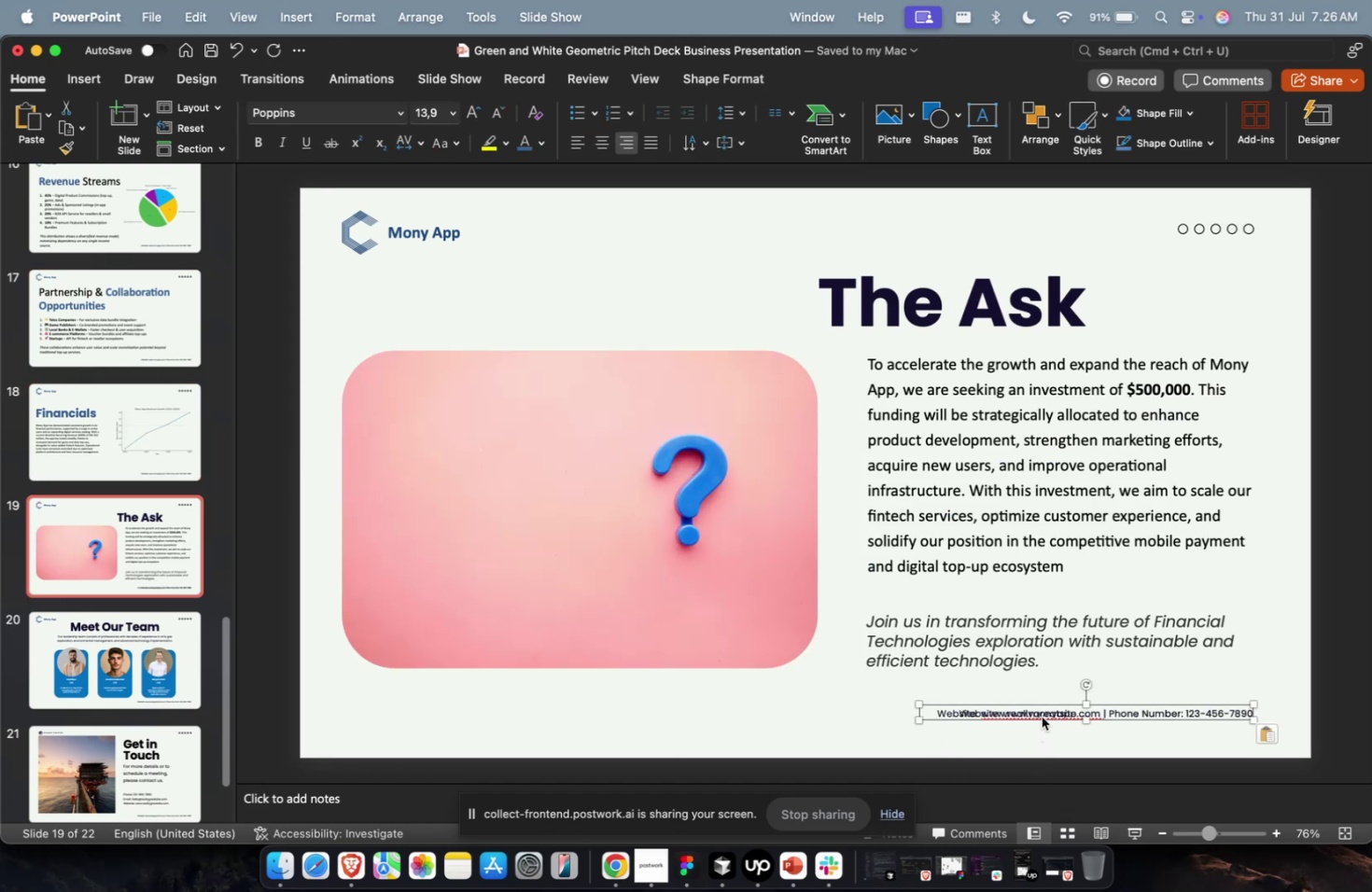 
key(Meta+CommandLeft)
 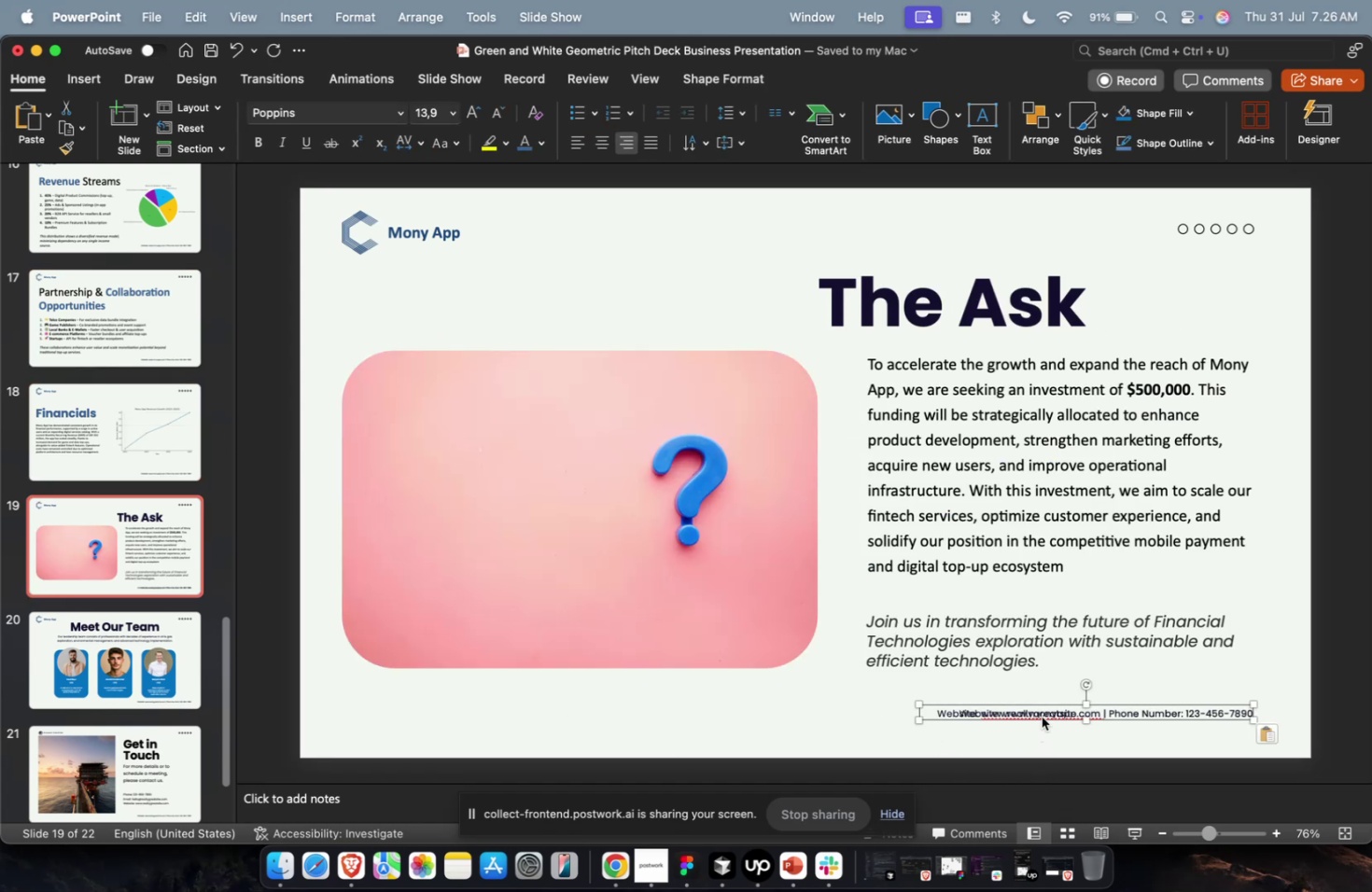 
key(Meta+Z)
 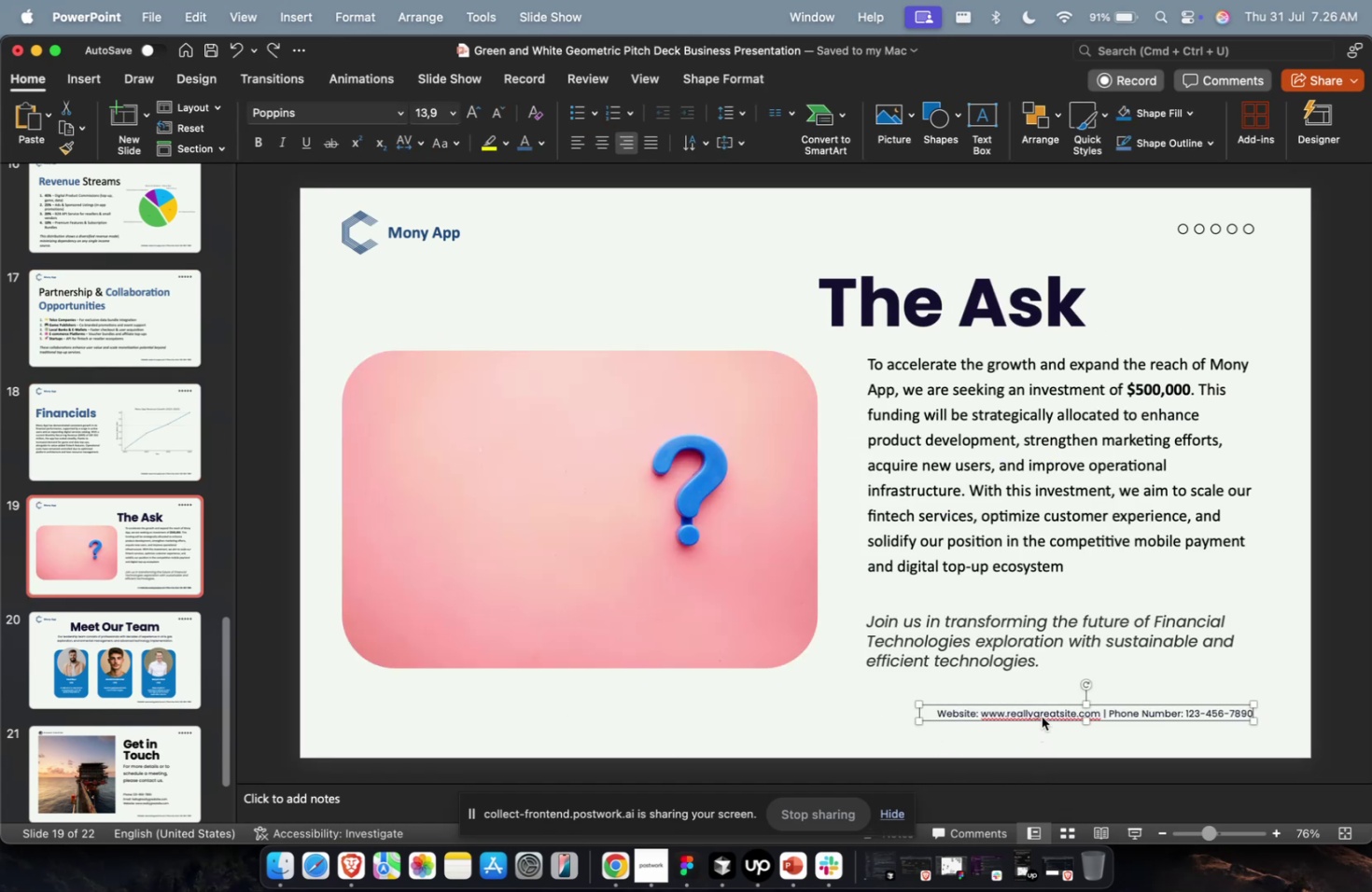 
key(Backspace)
 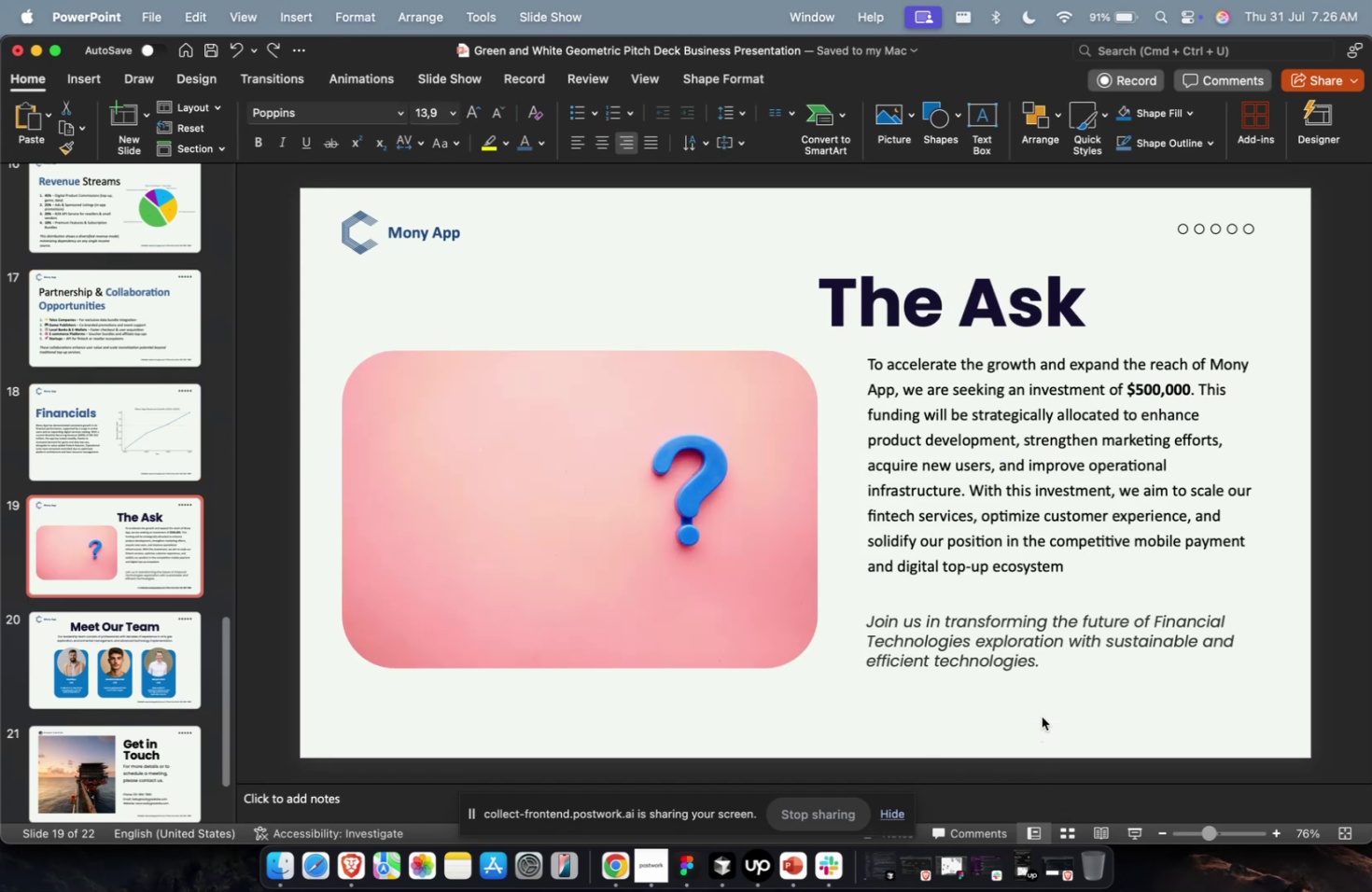 
key(Meta+CommandLeft)
 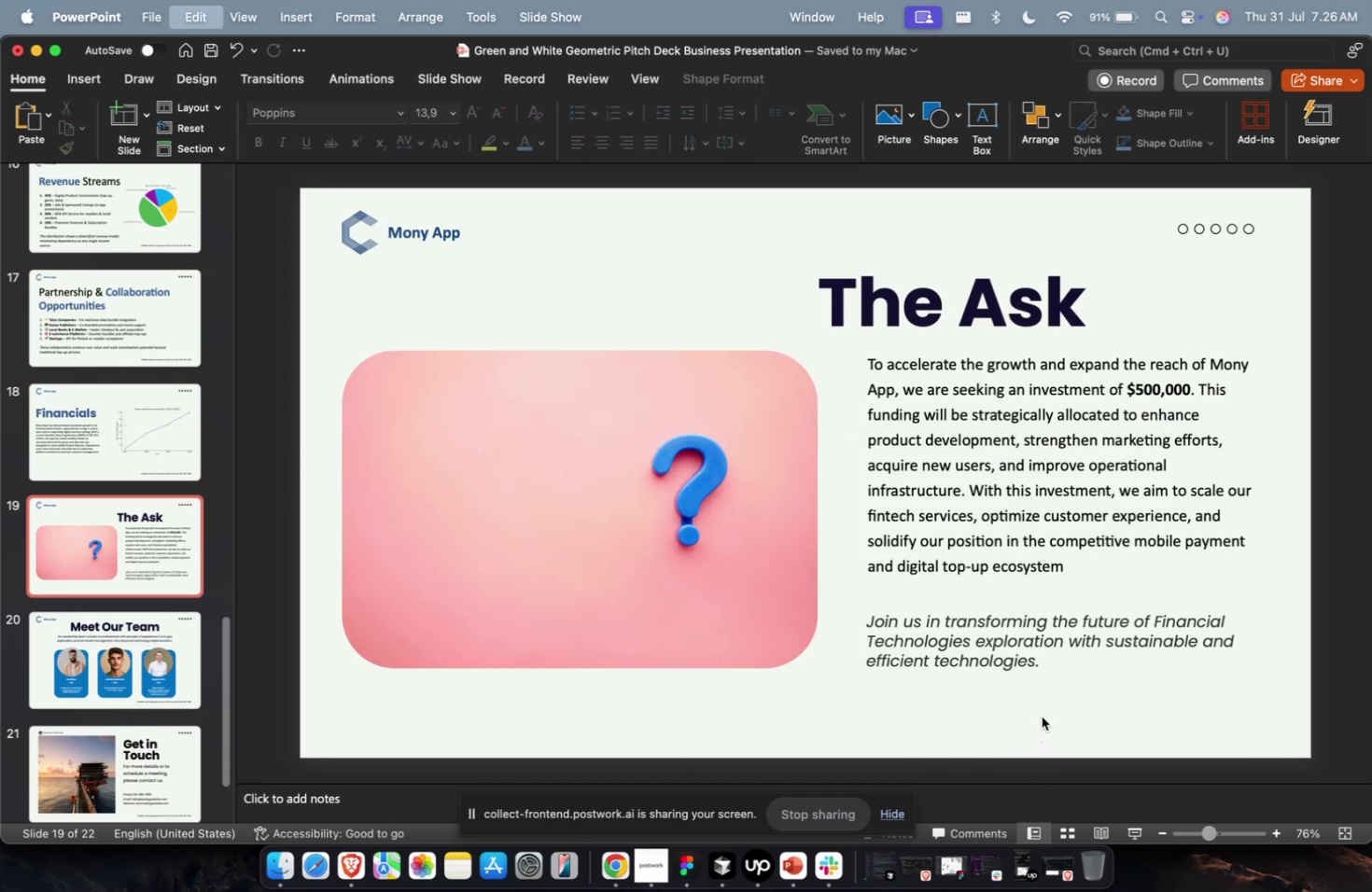 
key(Meta+V)
 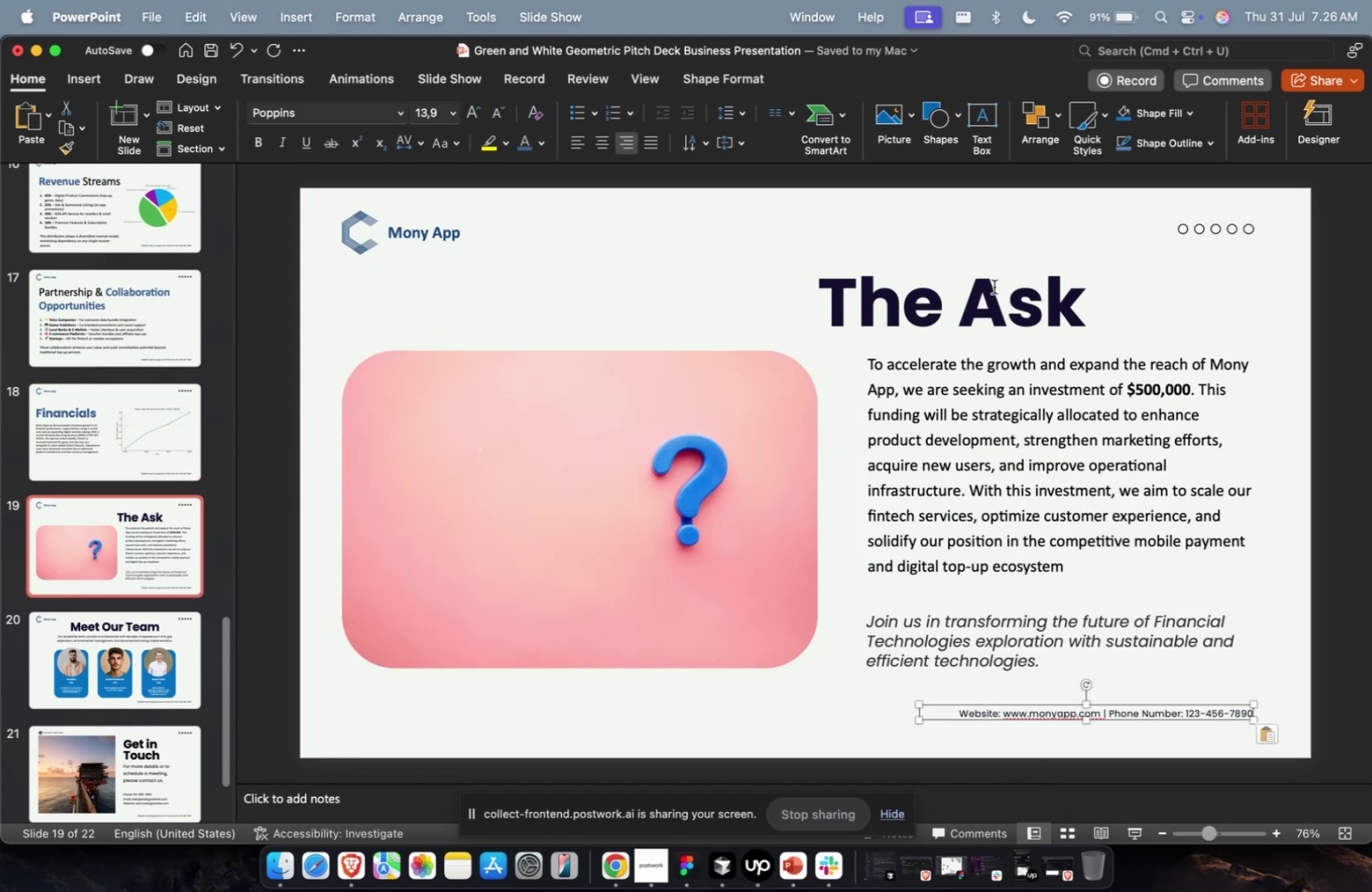 
double_click([993, 286])
 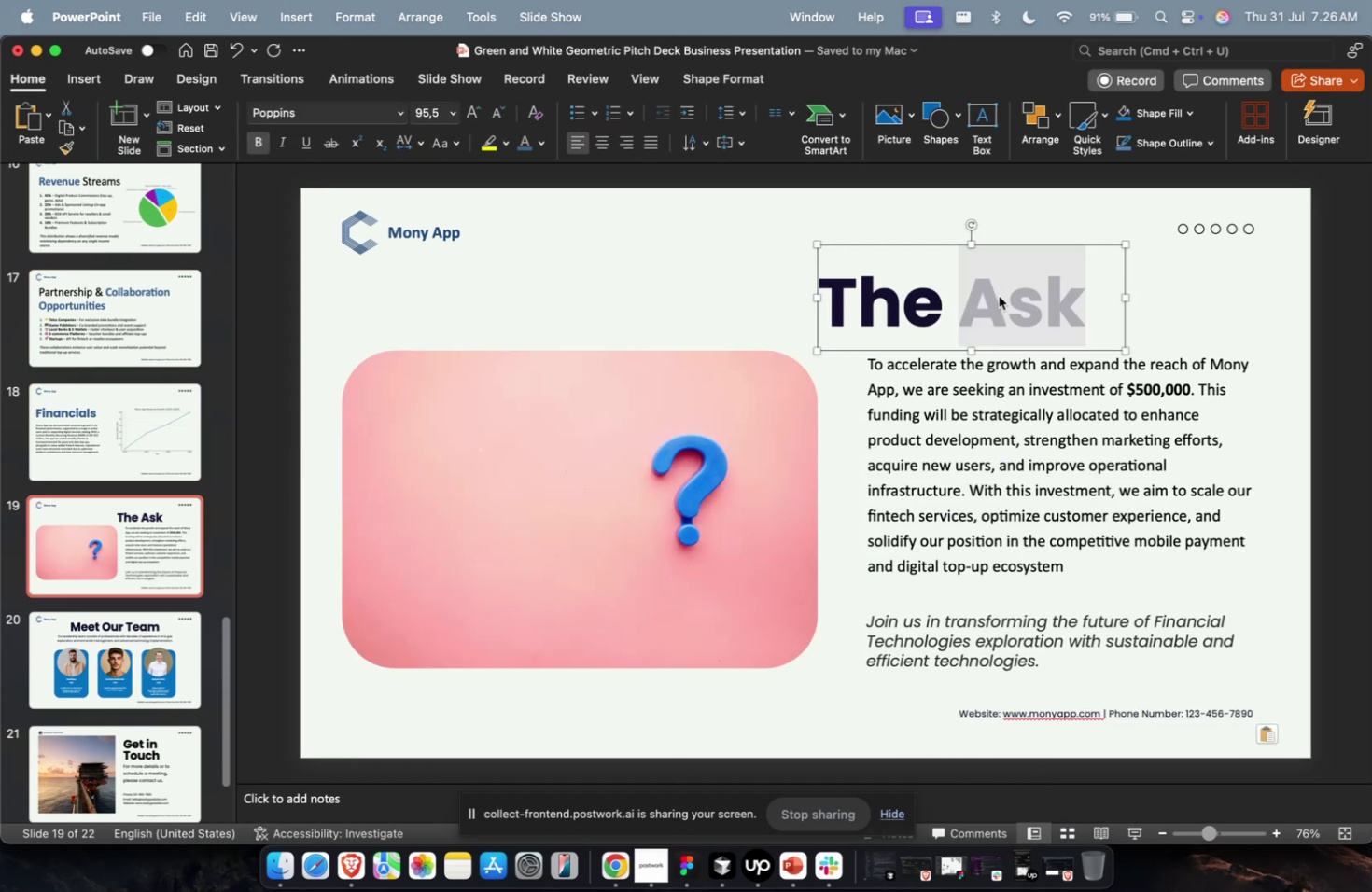 
key(Meta+CommandLeft)
 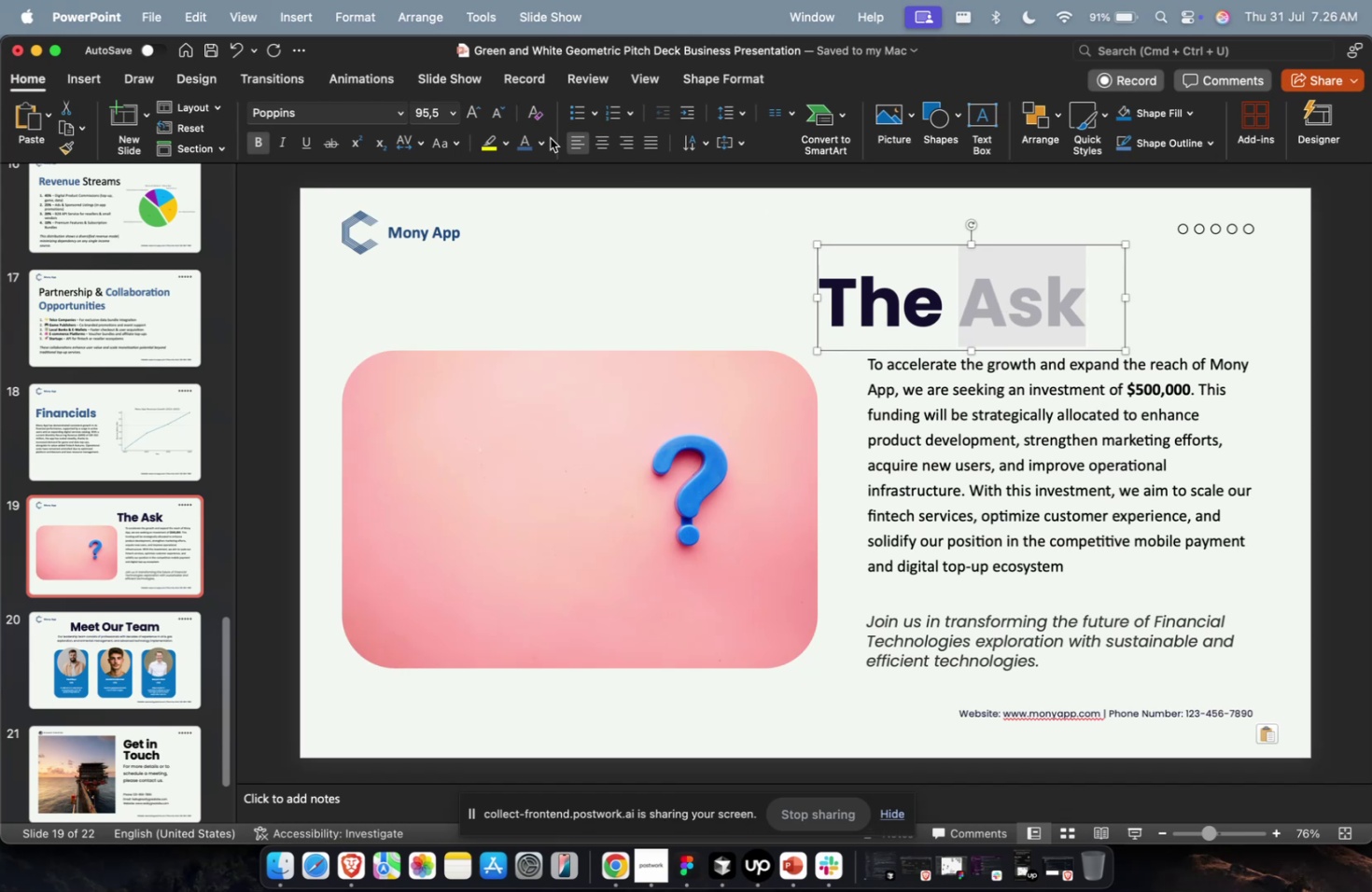 
key(Meta+B)
 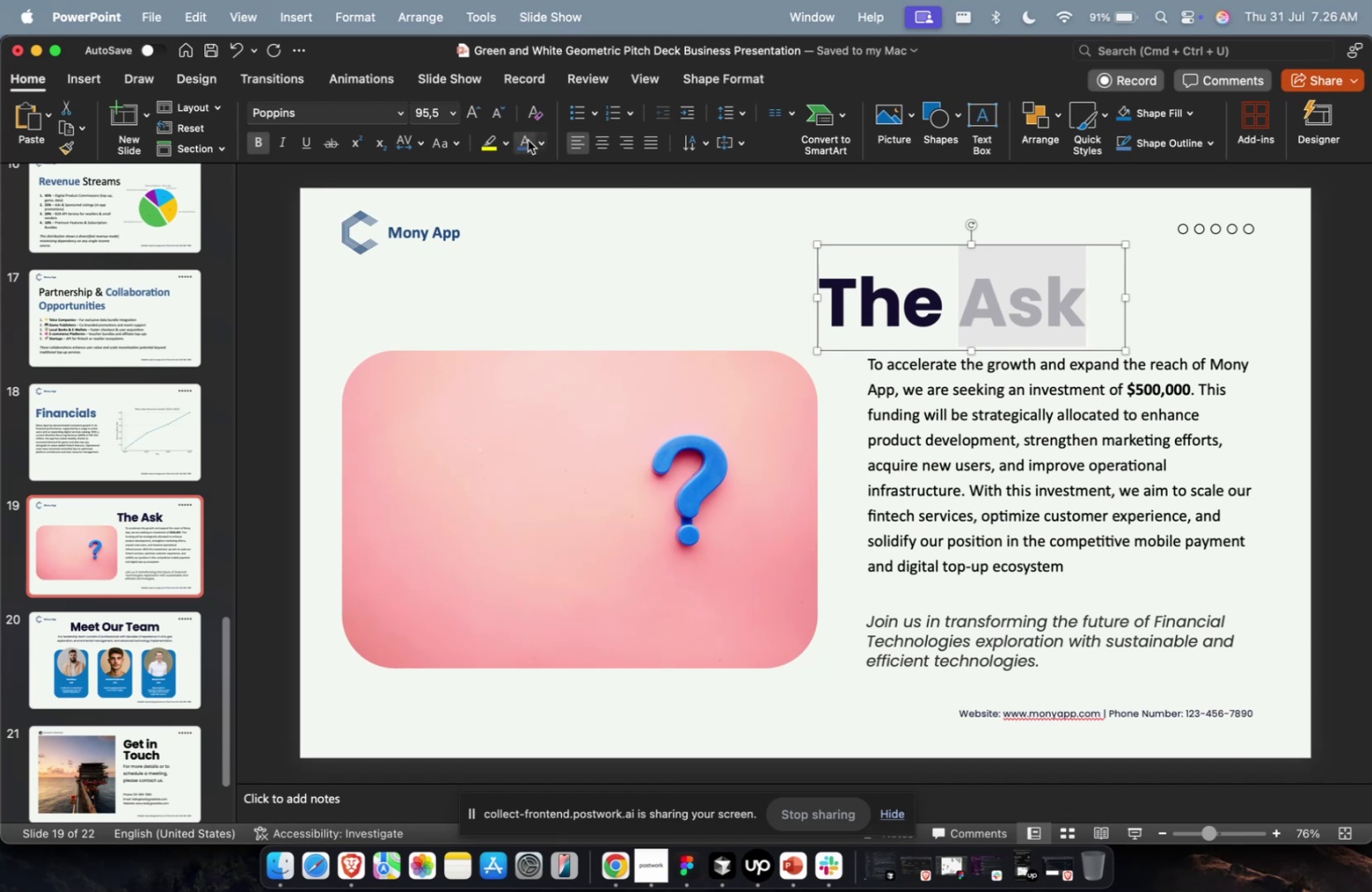 
key(Meta+B)
 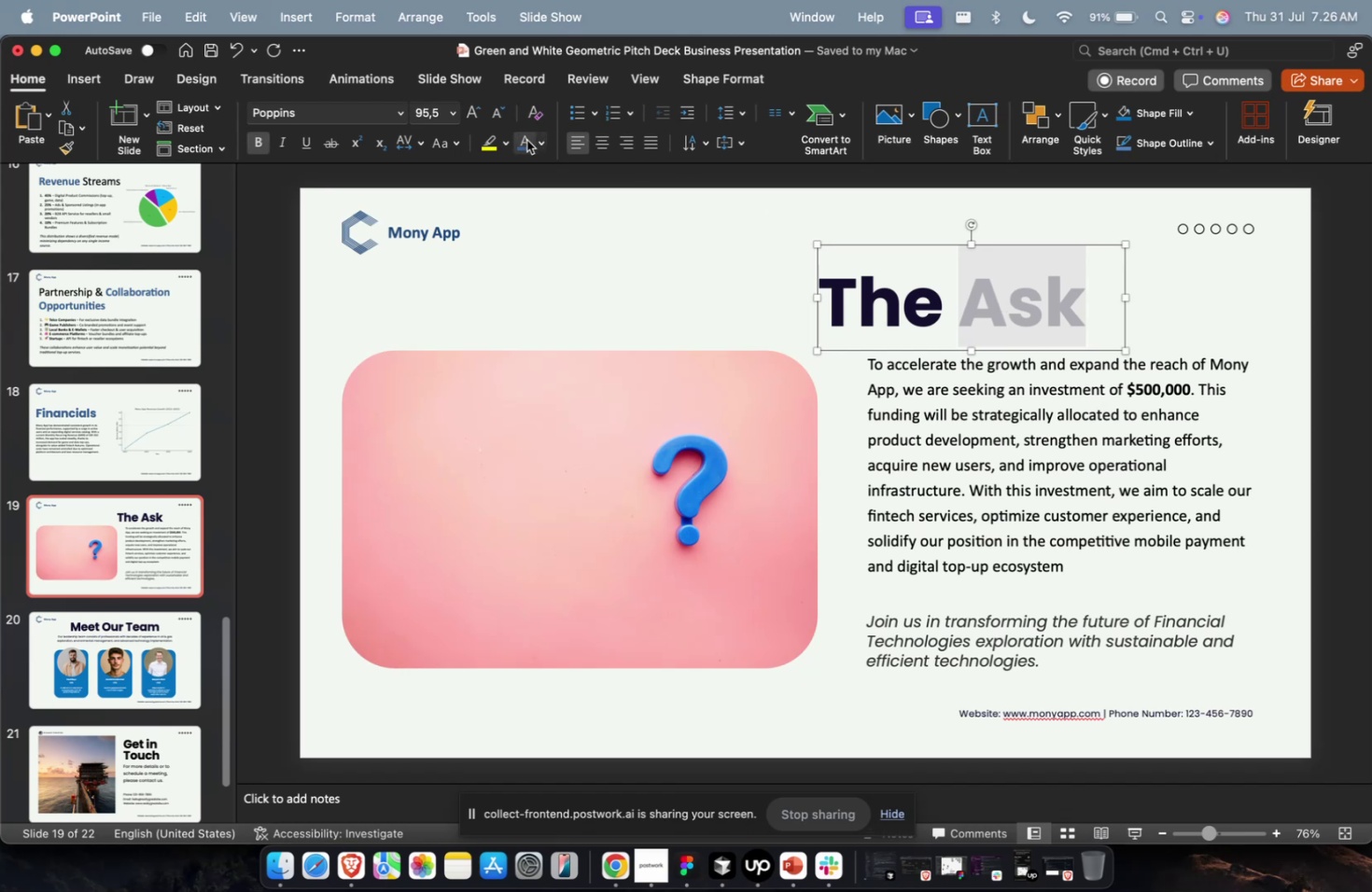 
left_click([526, 140])
 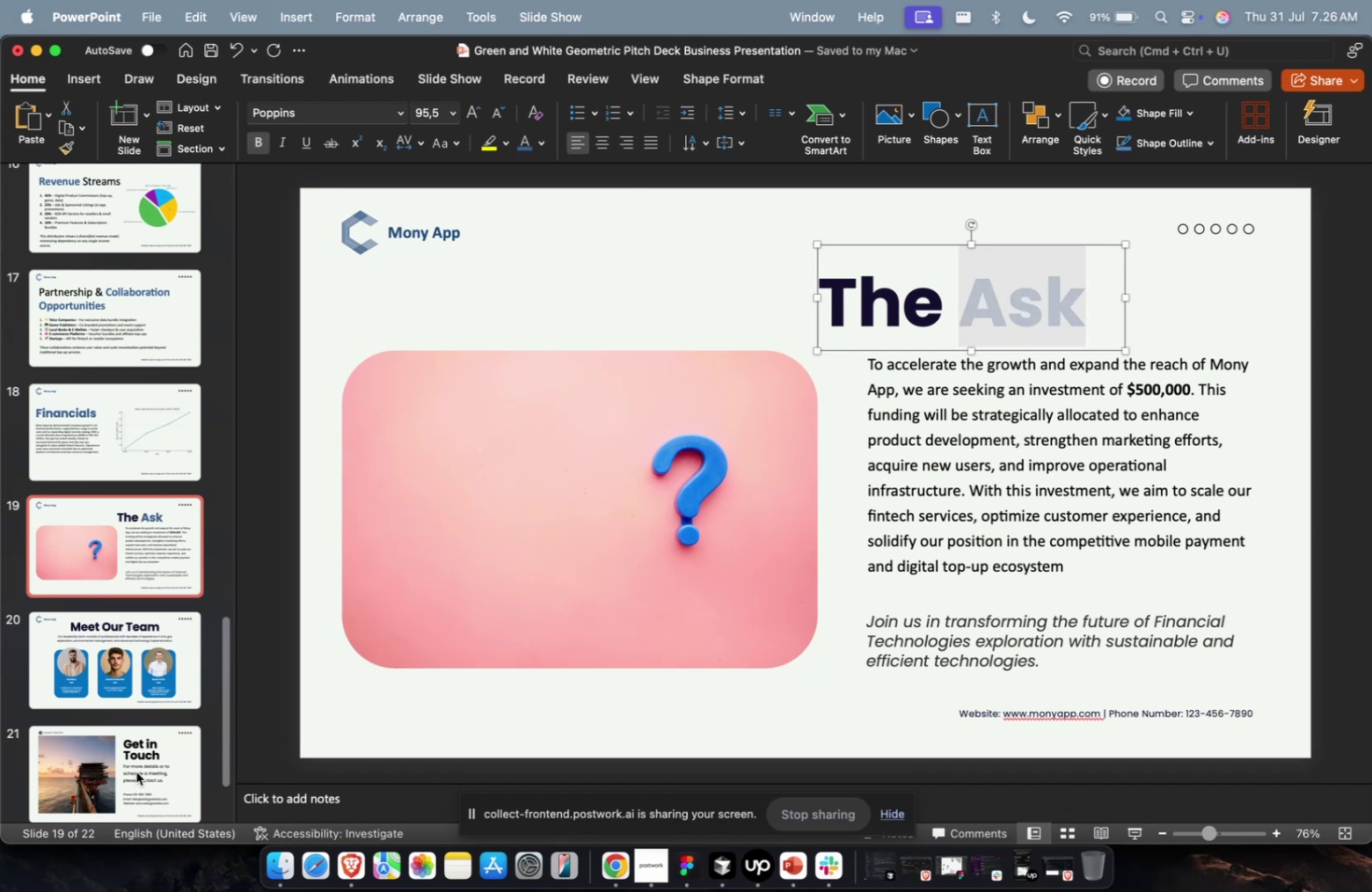 
left_click([151, 672])
 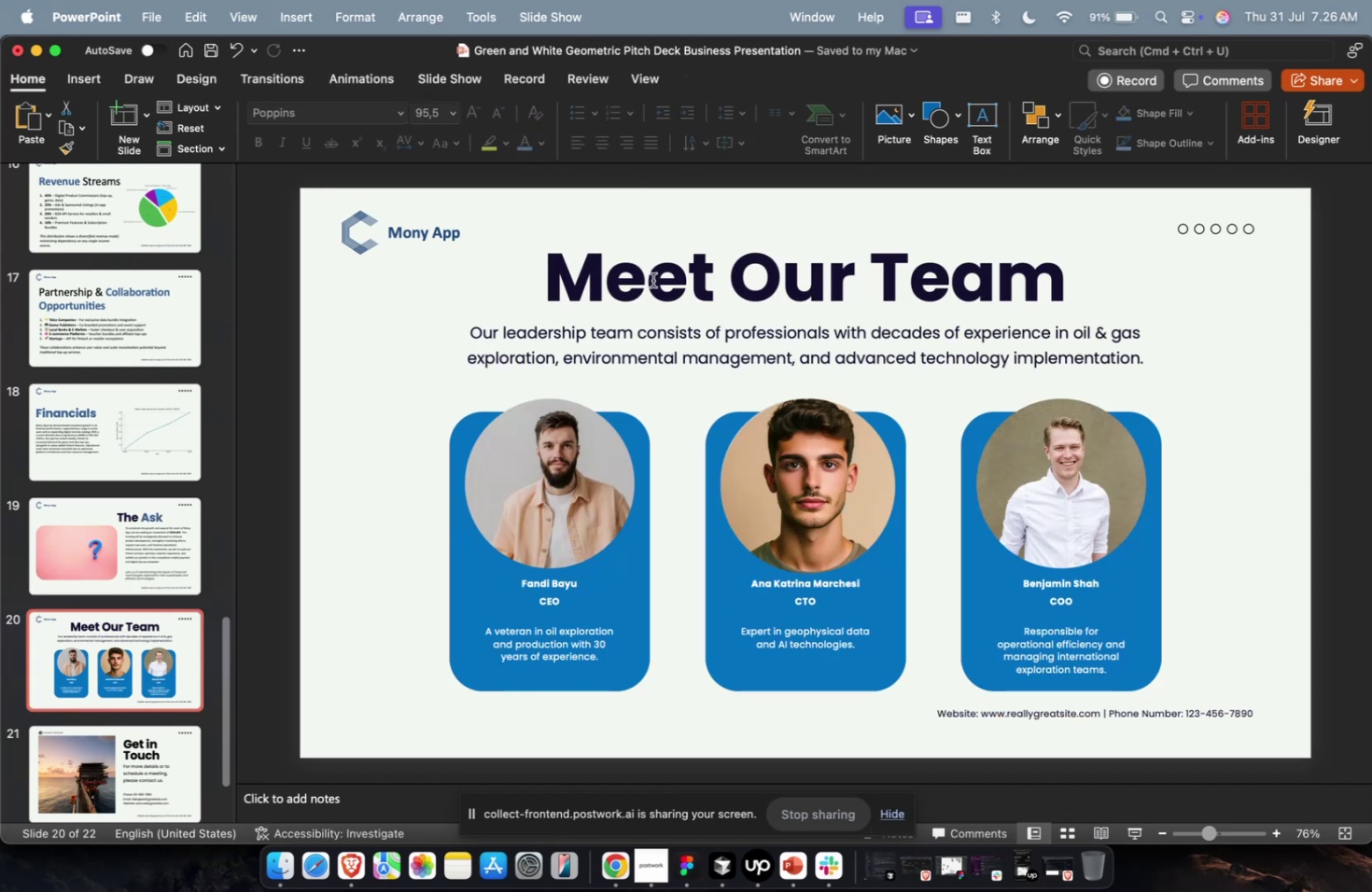 
double_click([652, 280])
 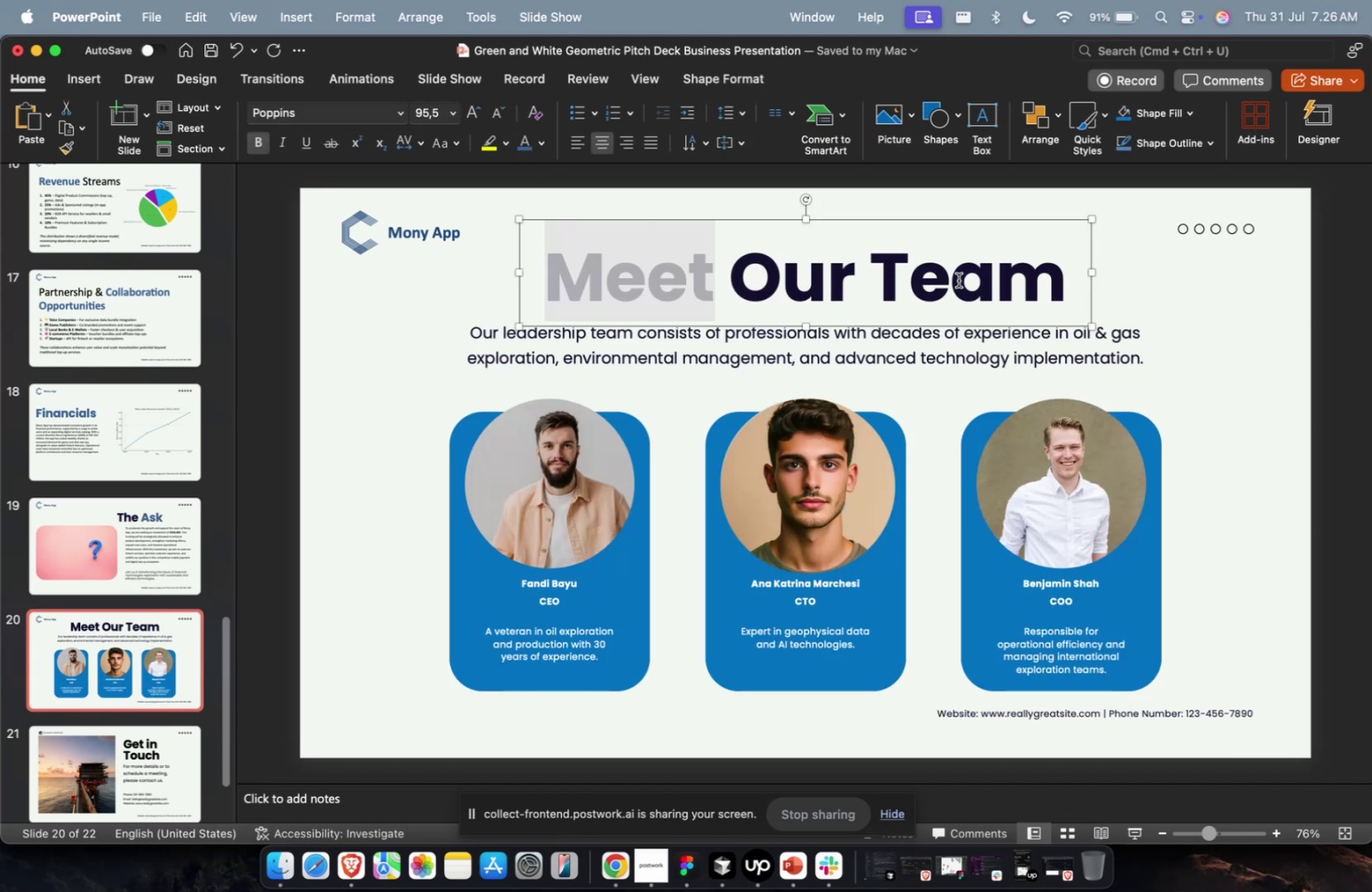 
triple_click([958, 280])
 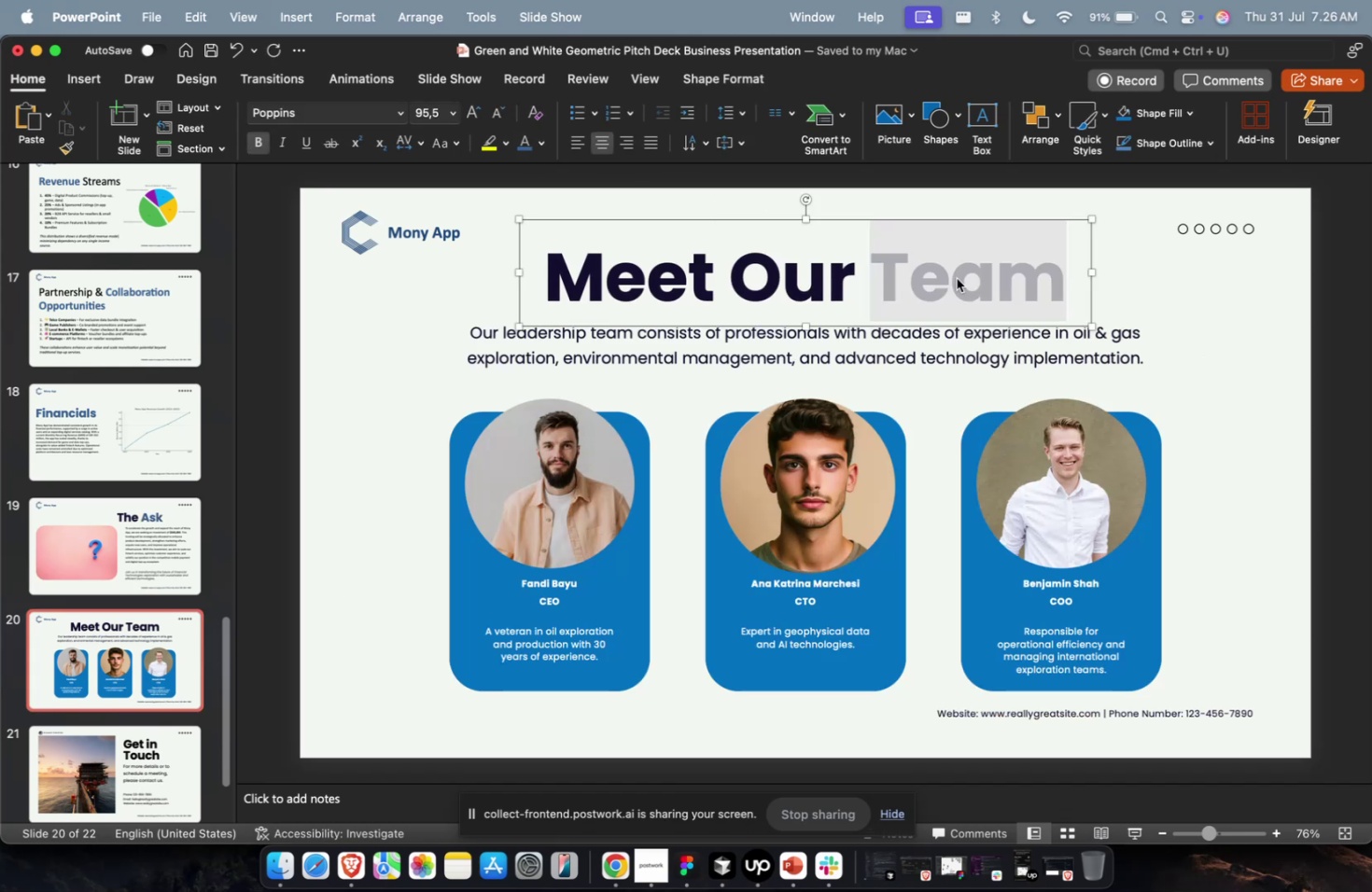 
triple_click([958, 280])
 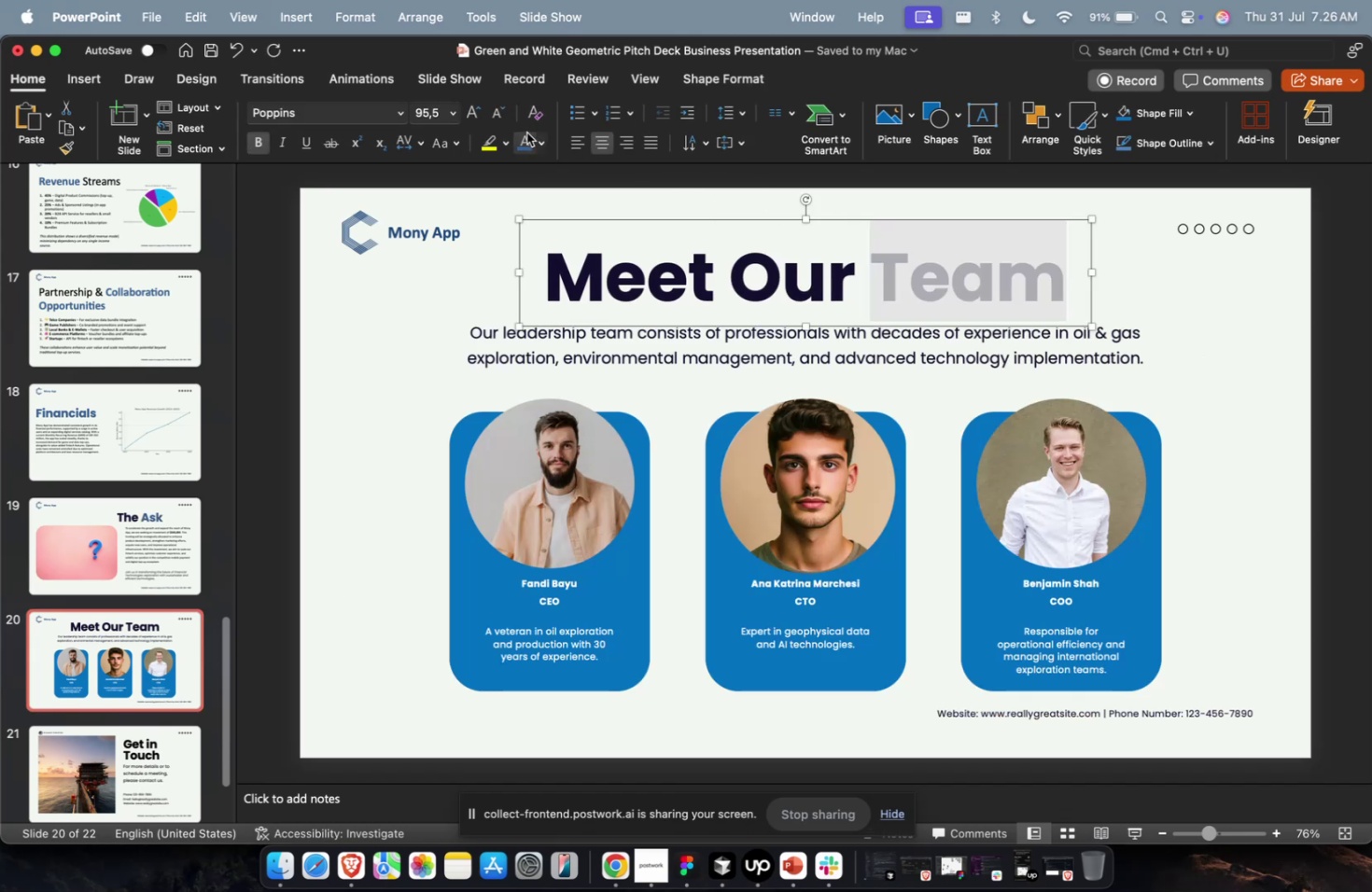 
left_click([522, 139])
 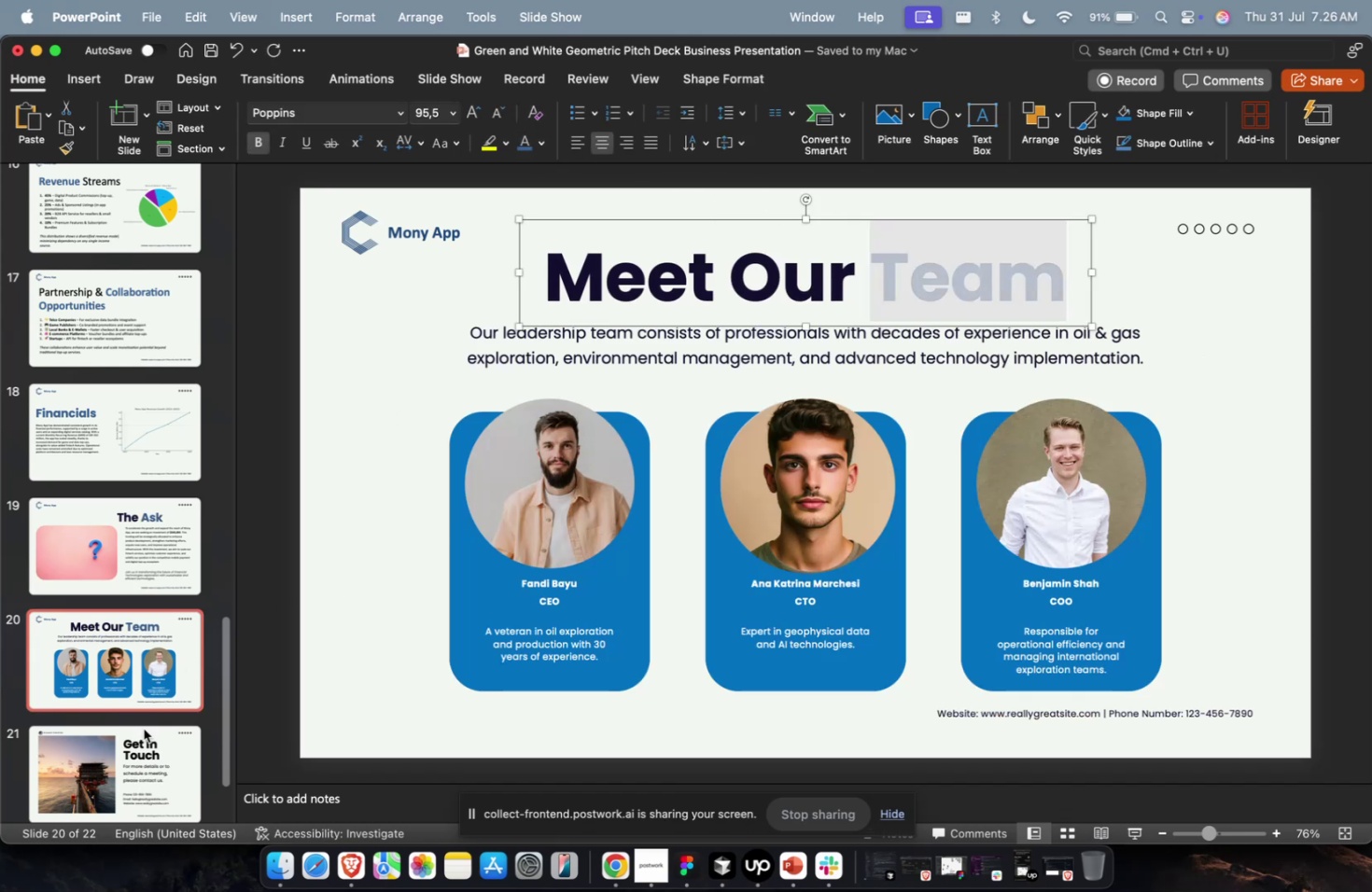 
left_click([143, 735])
 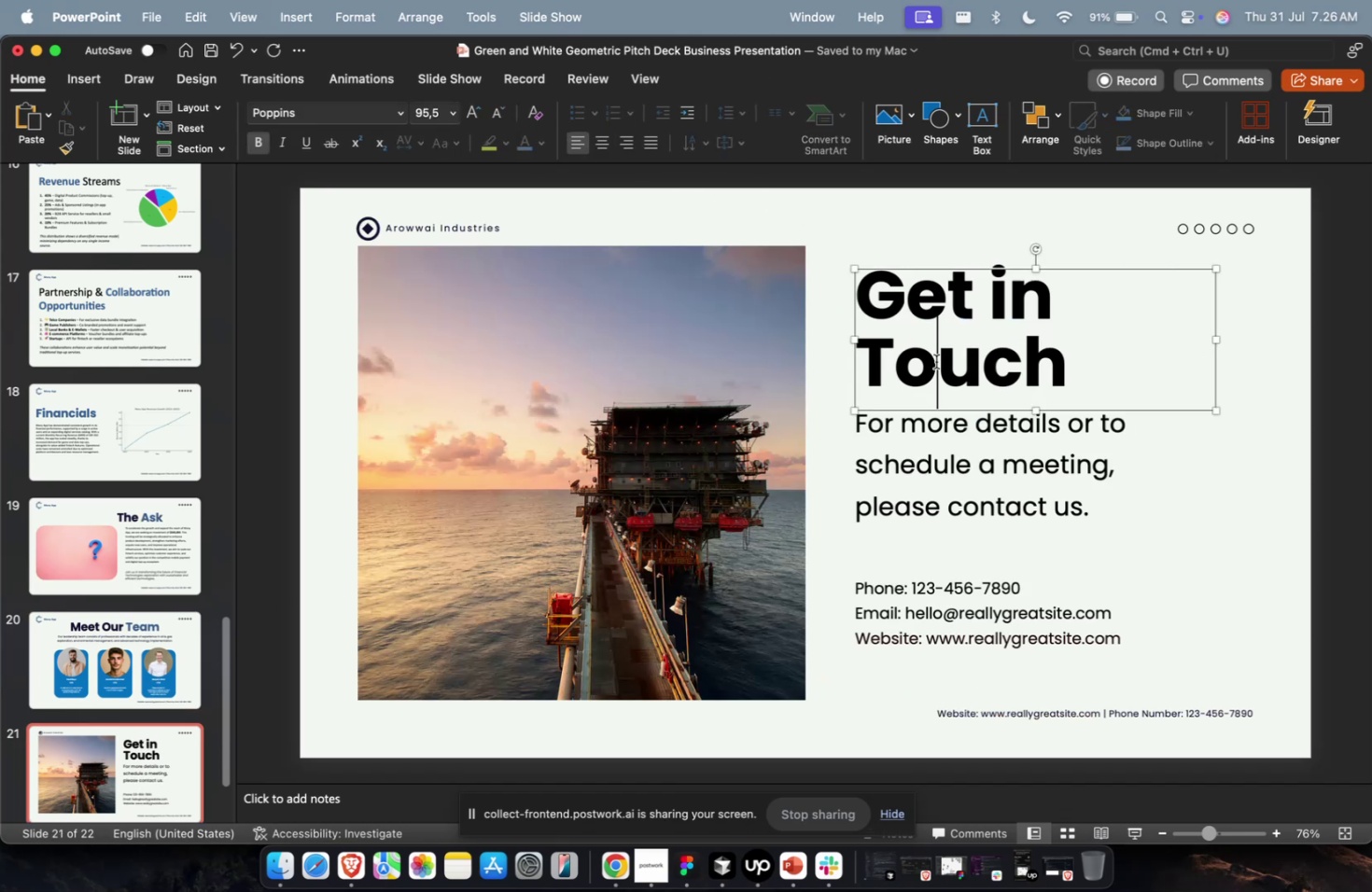 
double_click([935, 361])
 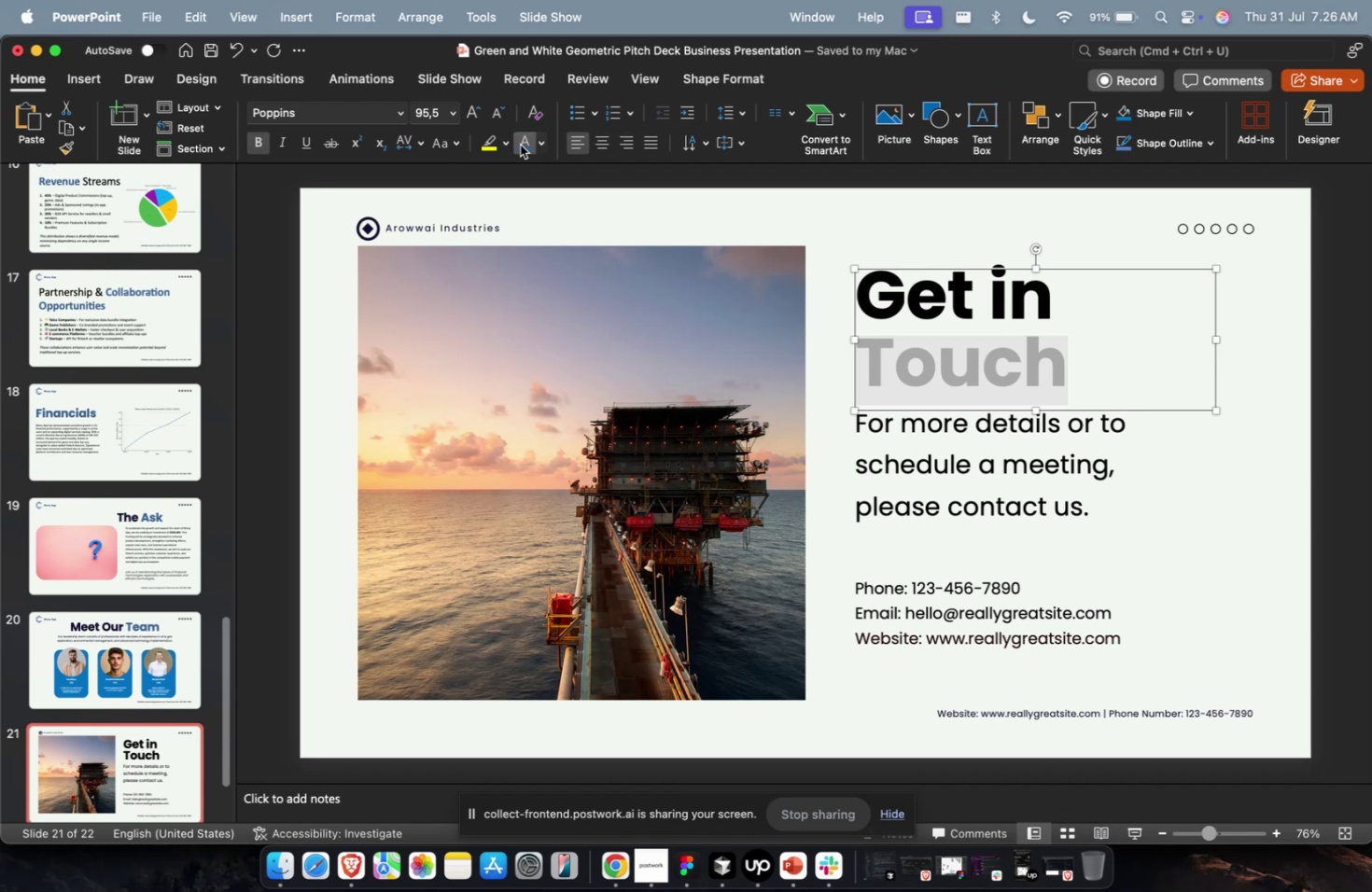 
double_click([535, 345])
 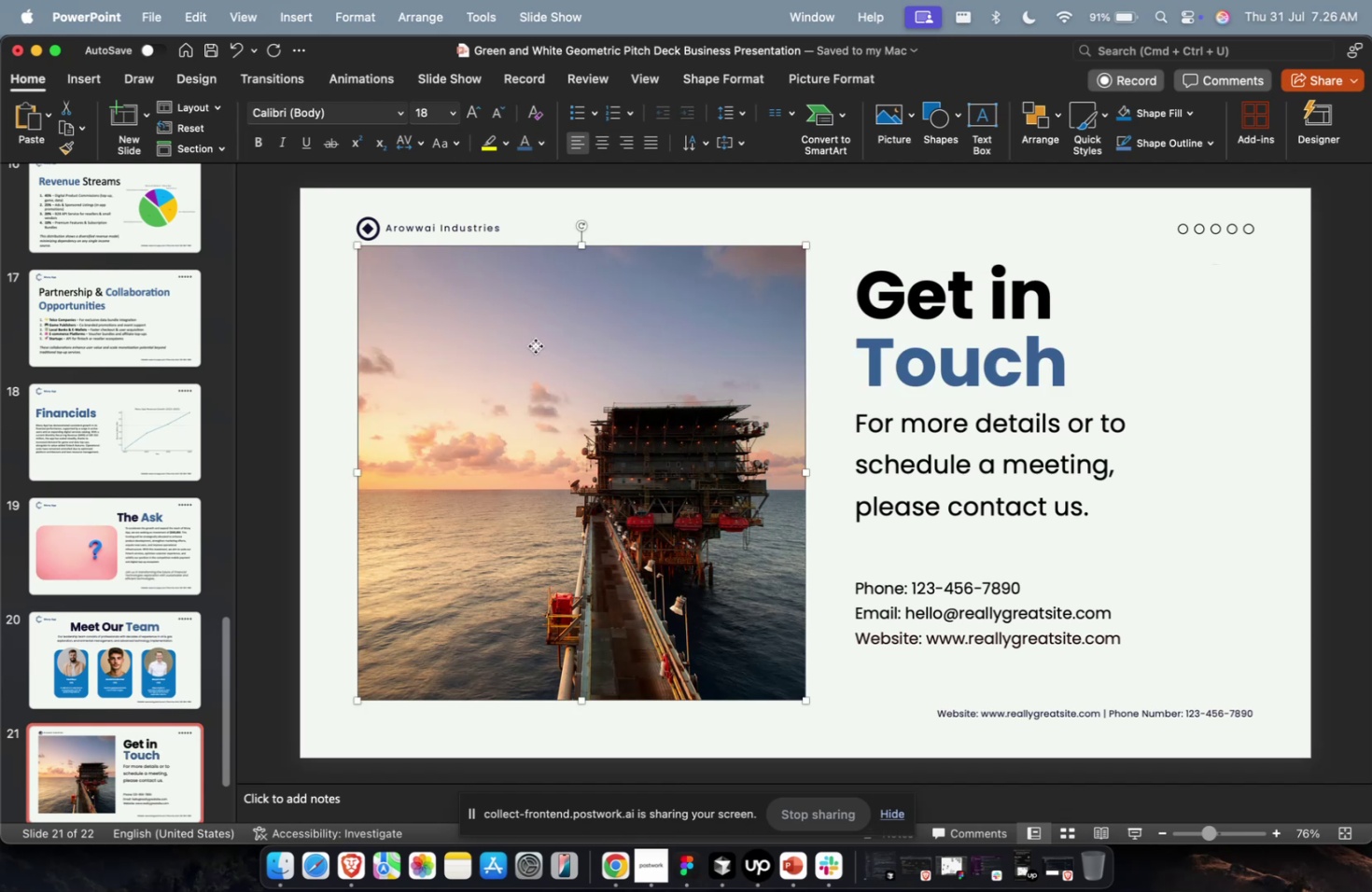 
key(Backspace)
 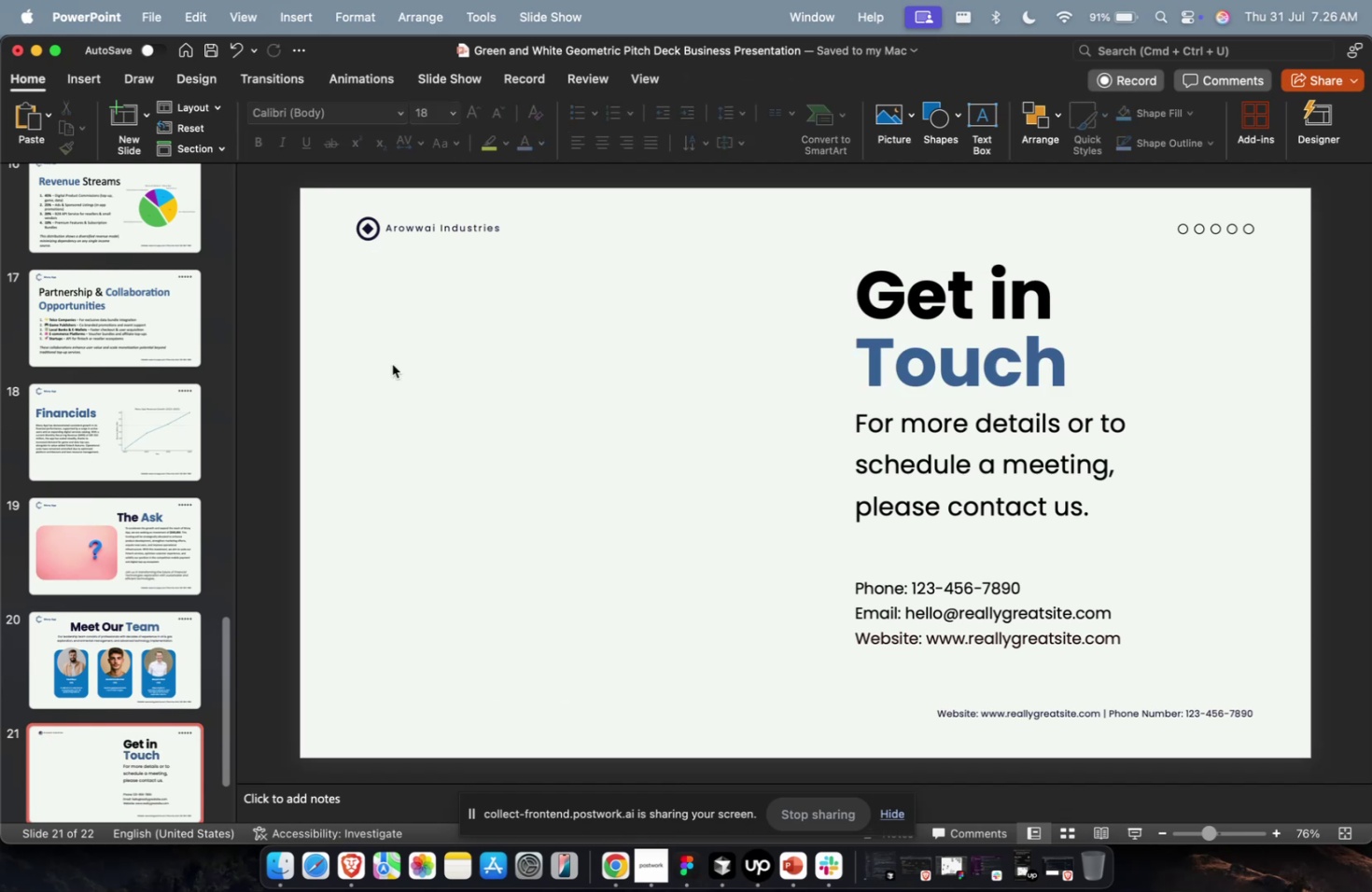 
scroll: coordinate [140, 370], scroll_direction: up, amount: 155.0
 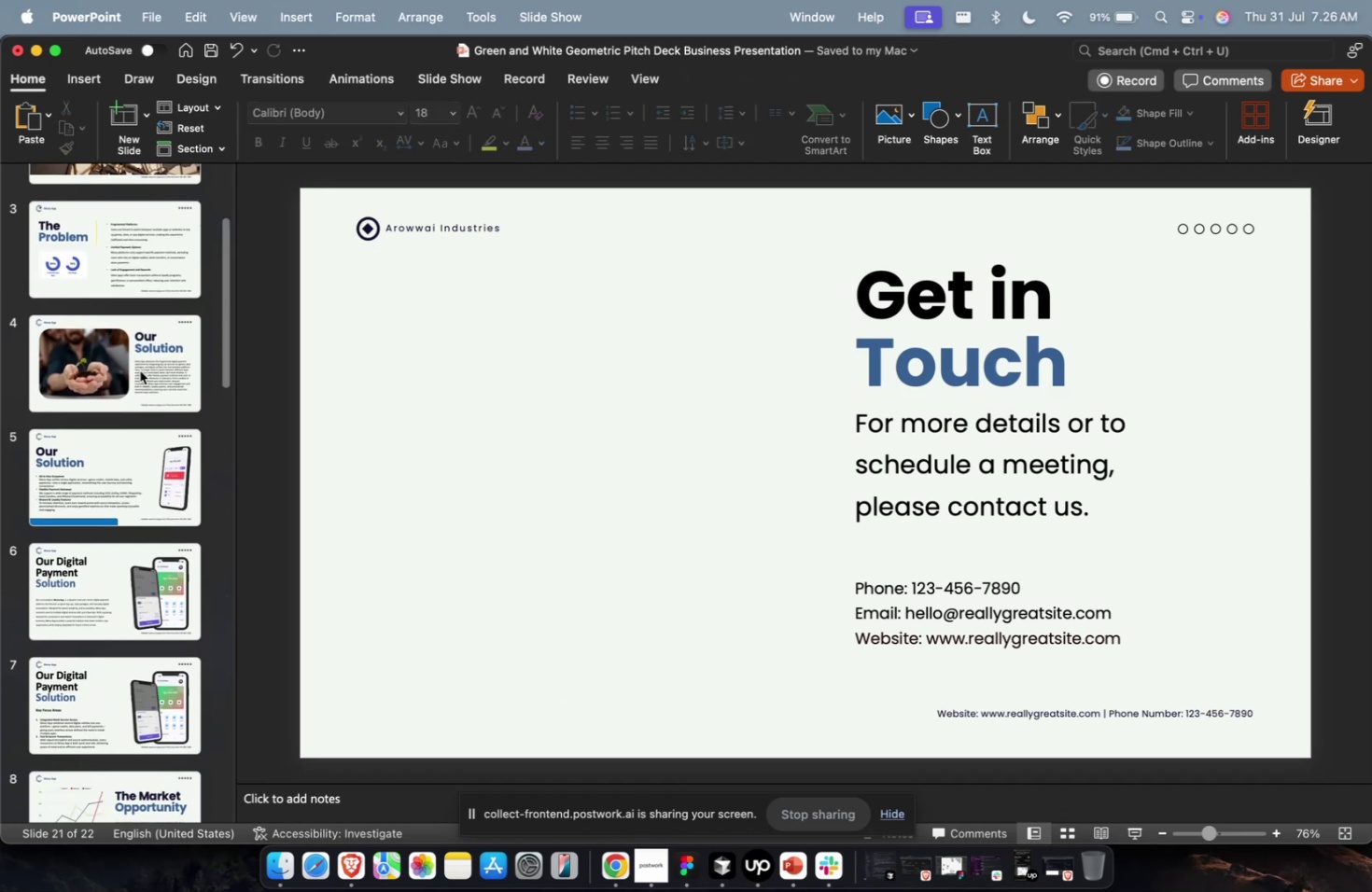 
key(Meta+CommandLeft)
 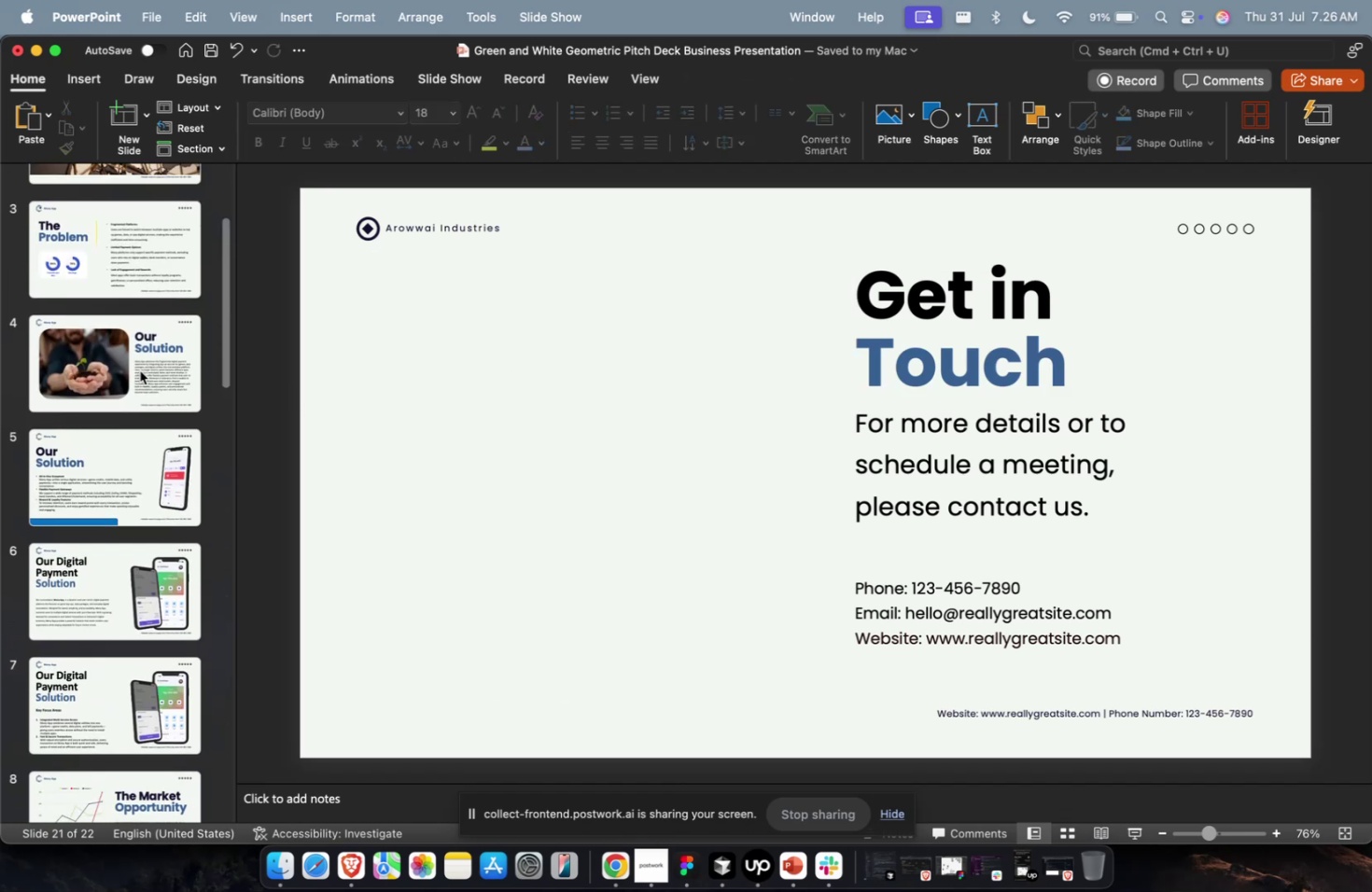 
key(Meta+1)
 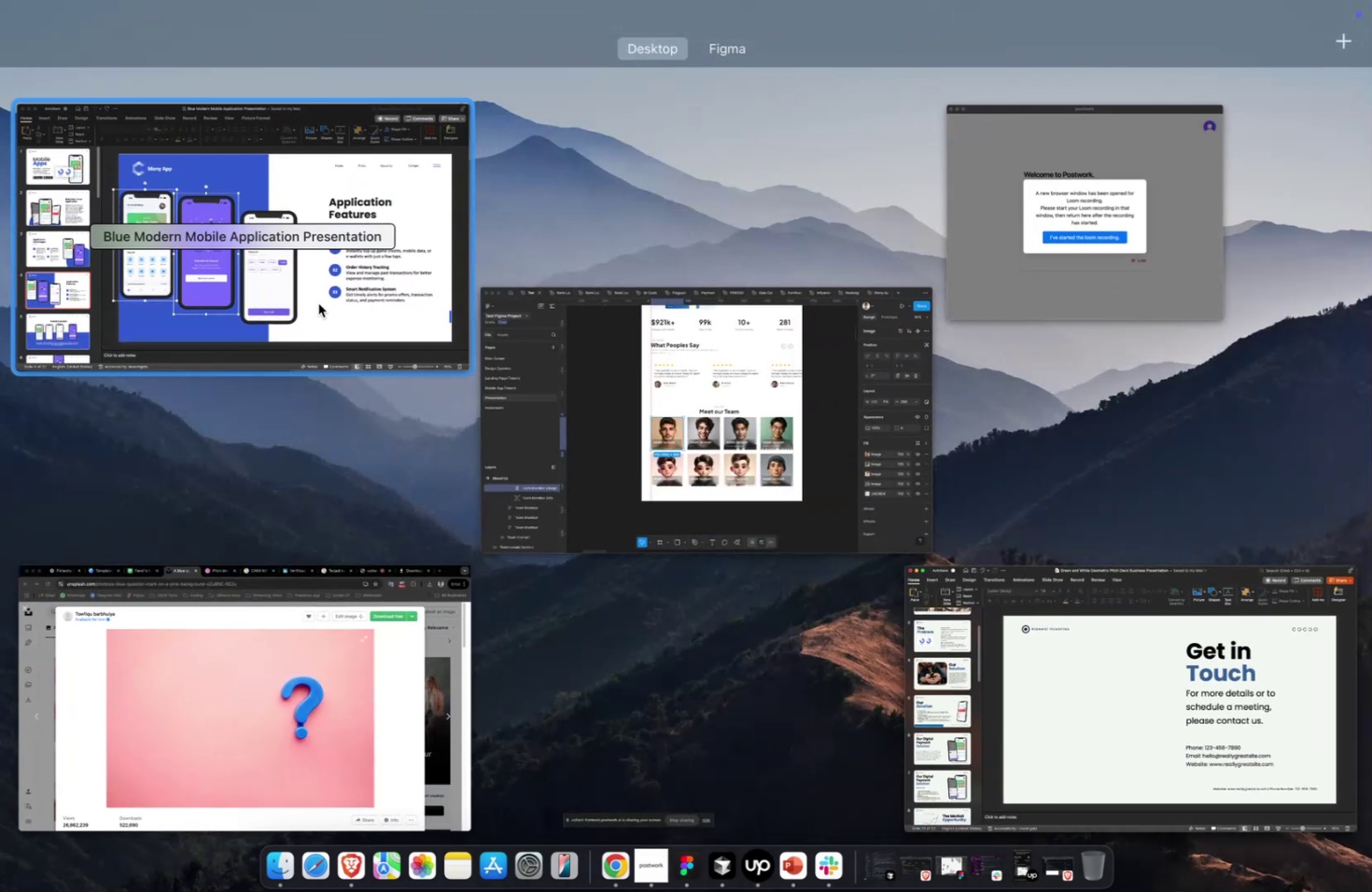 
left_click([318, 303])
 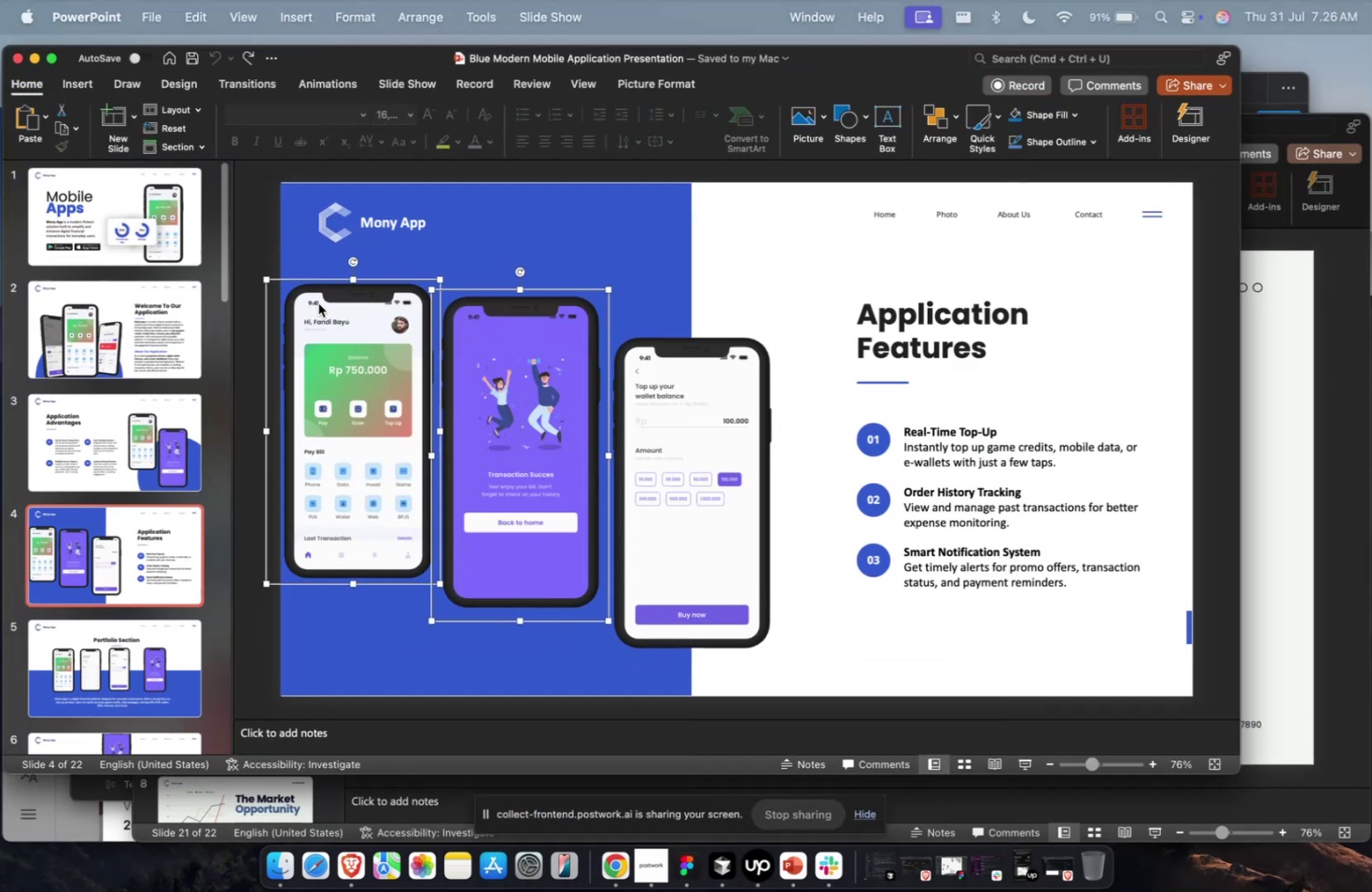 
key(Meta+1)
 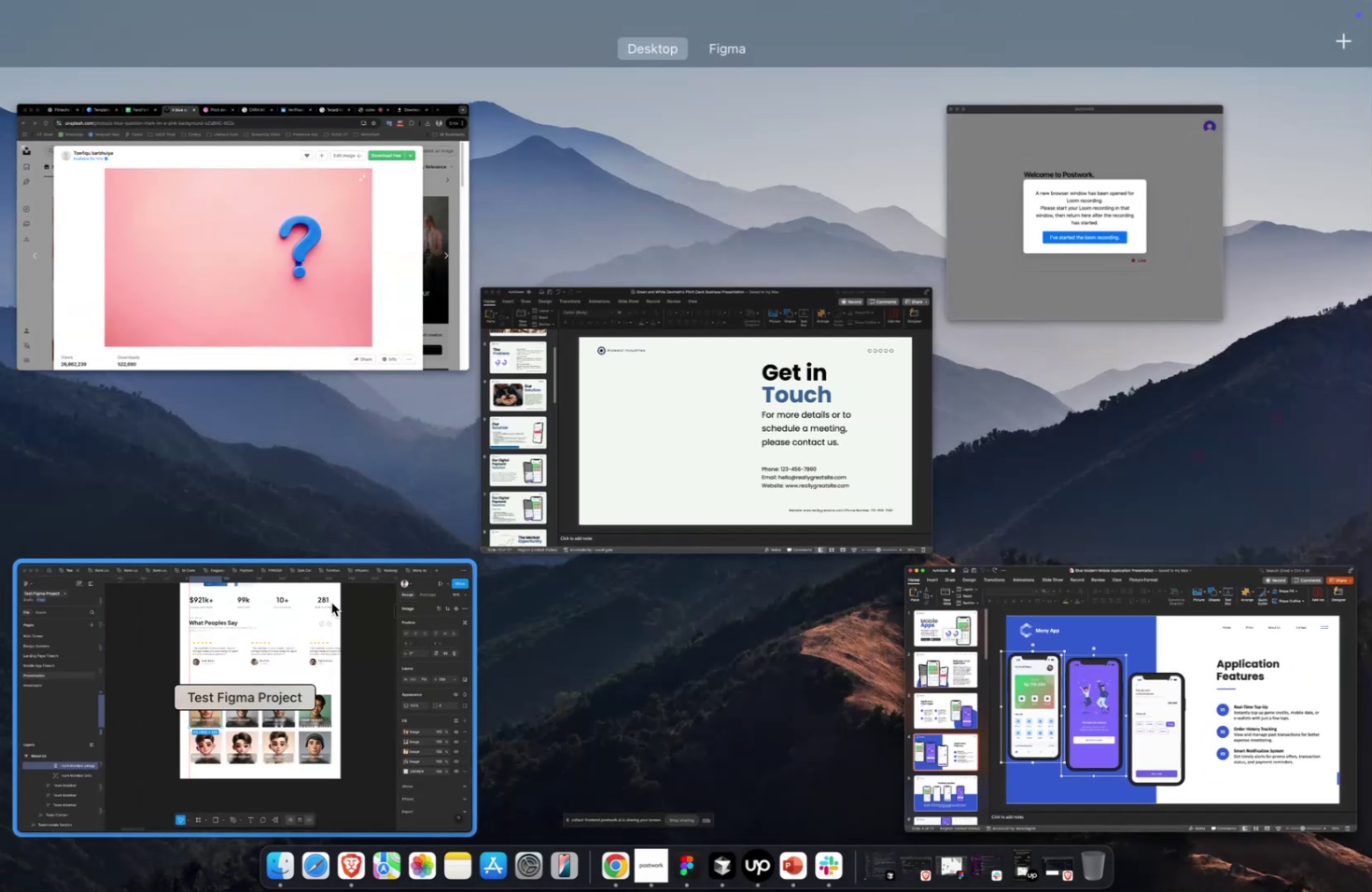 
left_click([331, 602])
 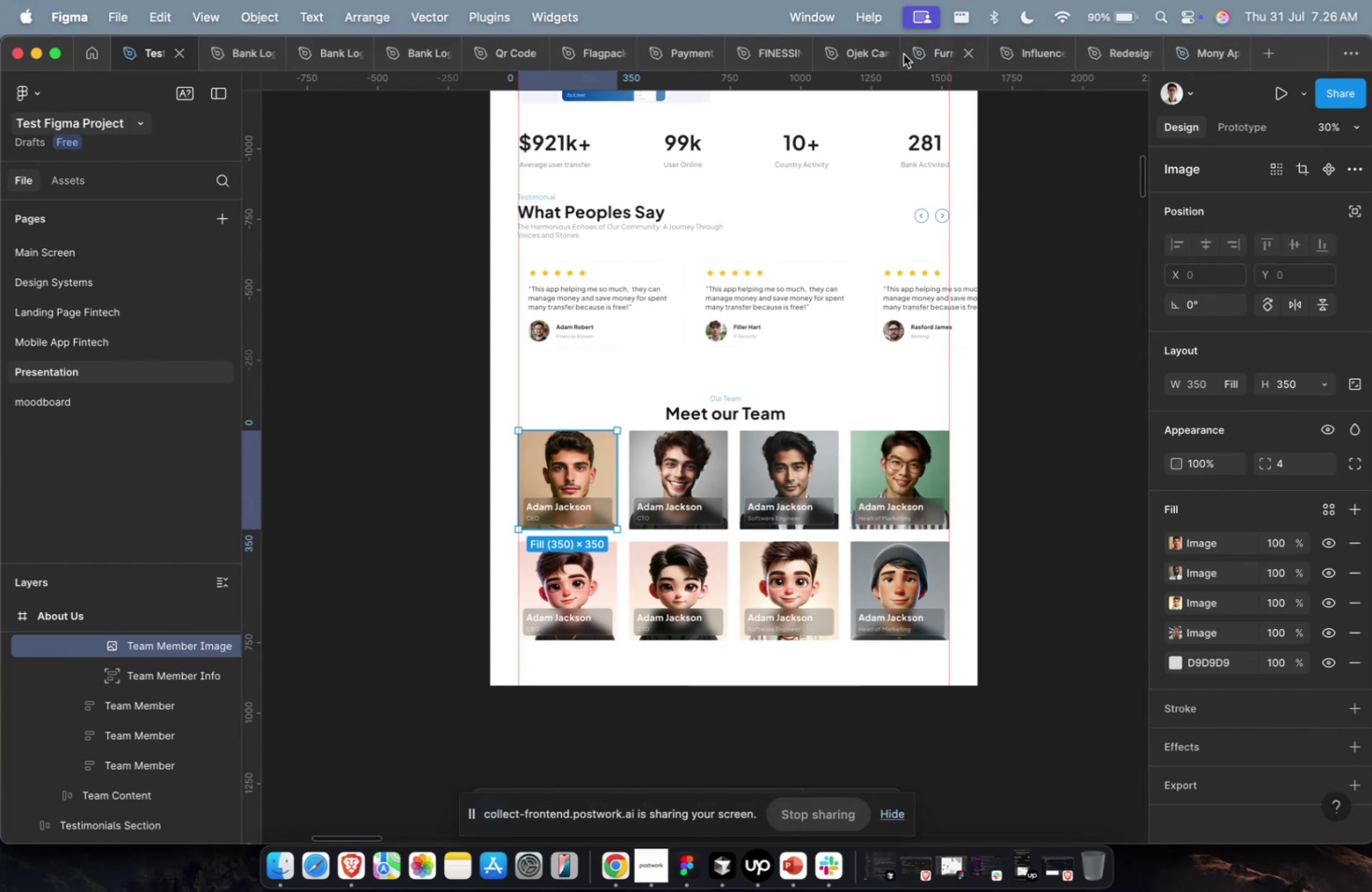 
left_click([1183, 50])
 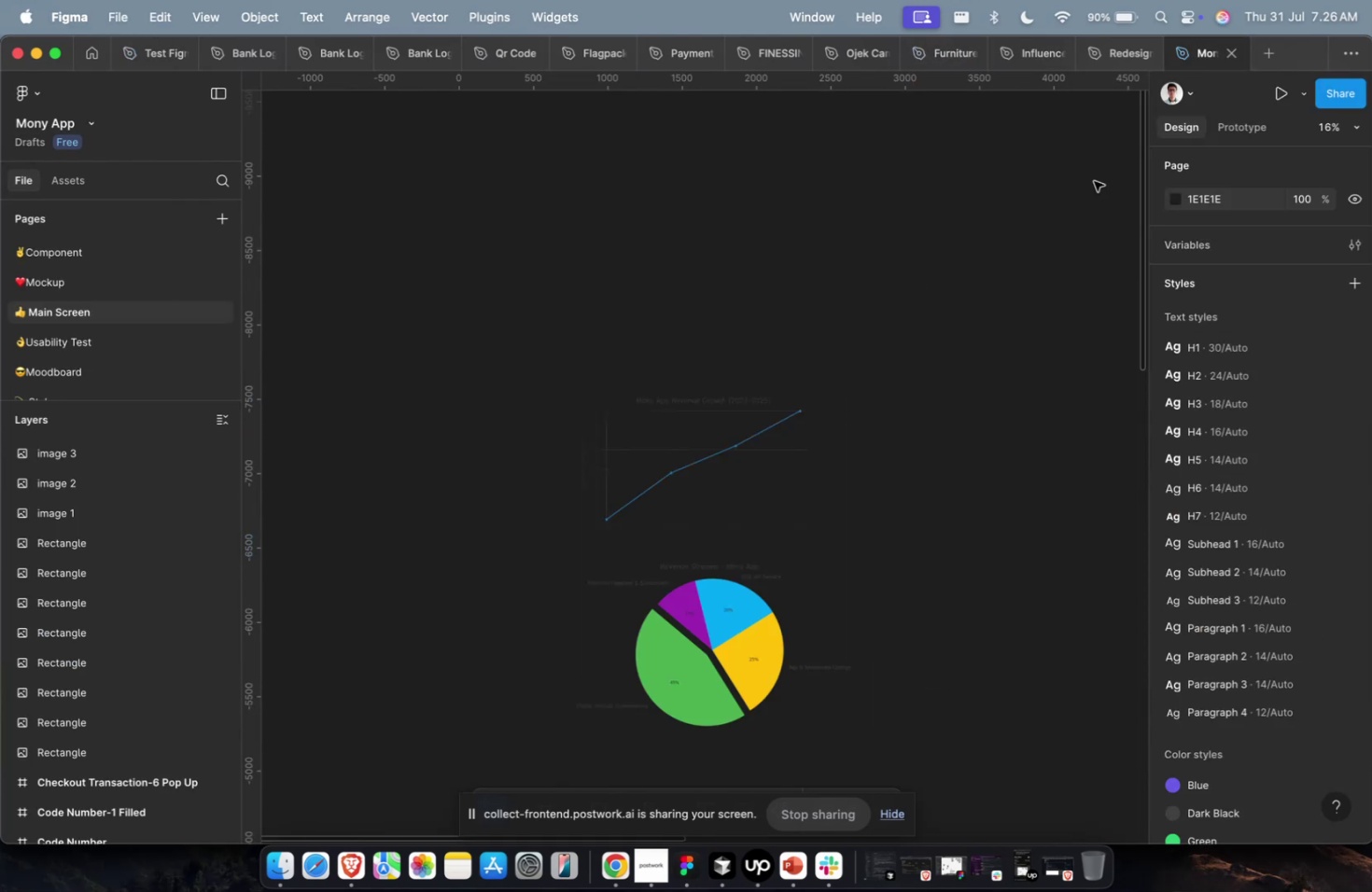 
hold_key(key=CommandLeft, duration=0.33)
scroll: coordinate [970, 397], scroll_direction: down, amount: 16.0
 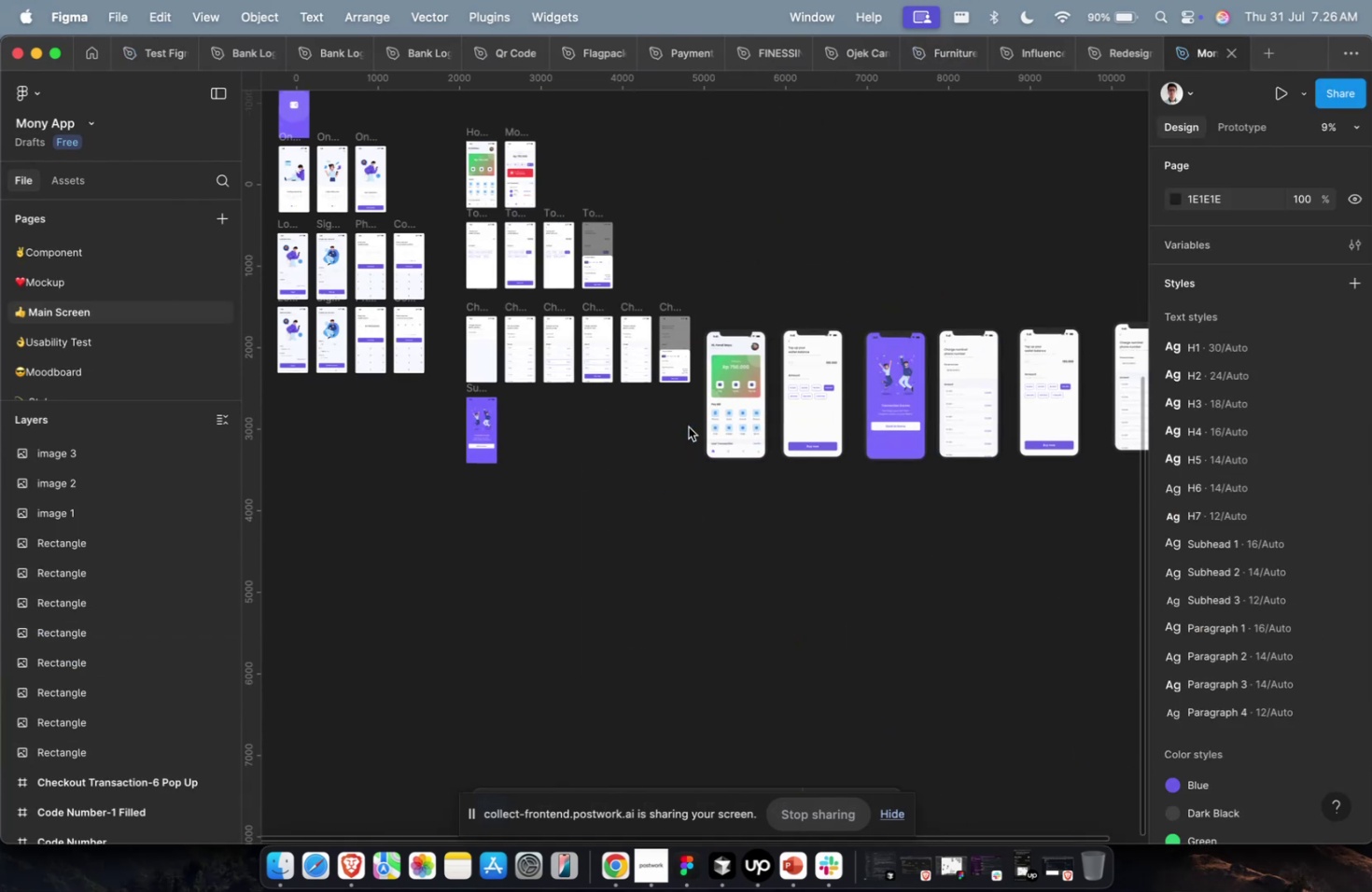 
key(Meta+CommandLeft)
 